 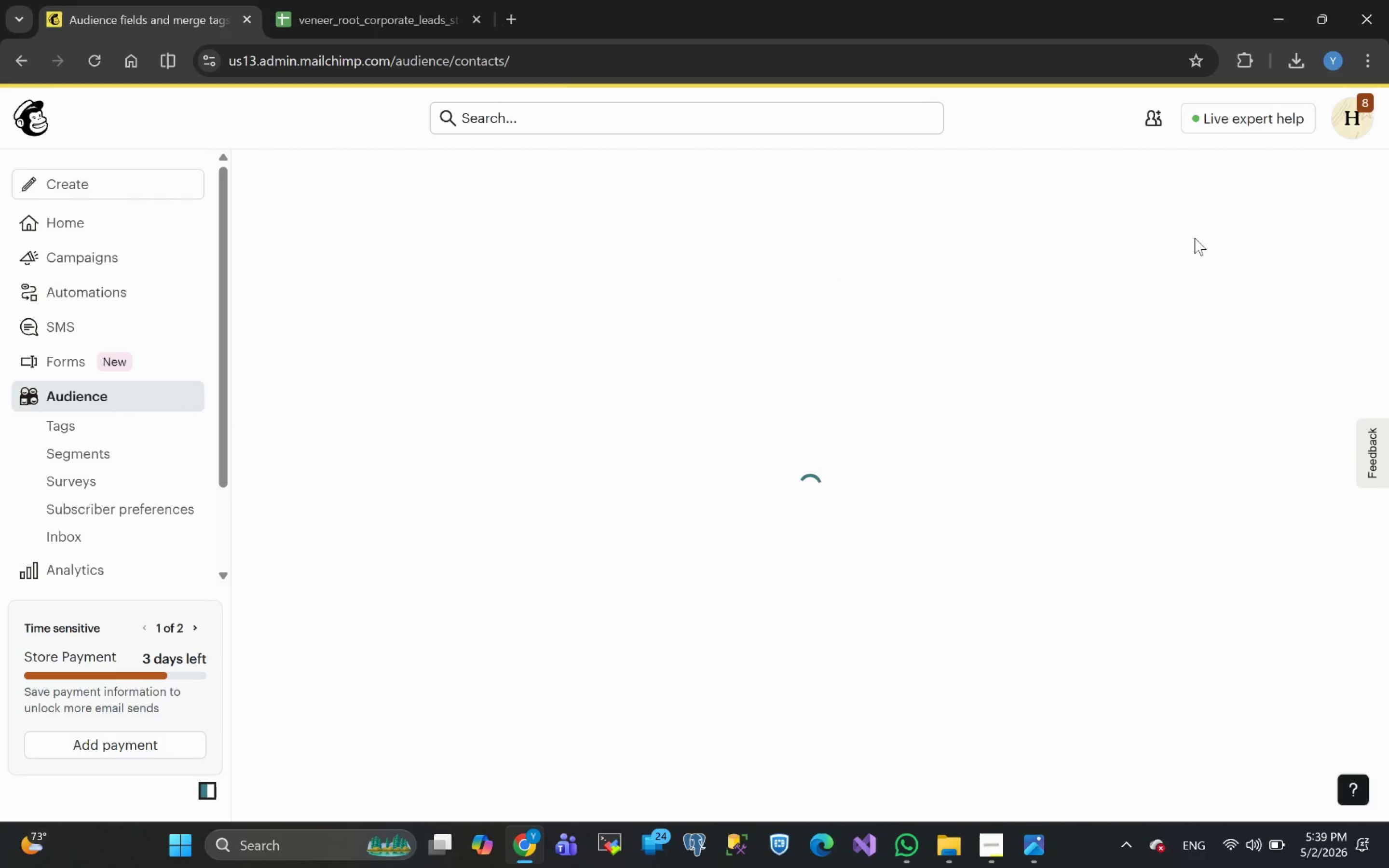 
left_click([1009, 197])
 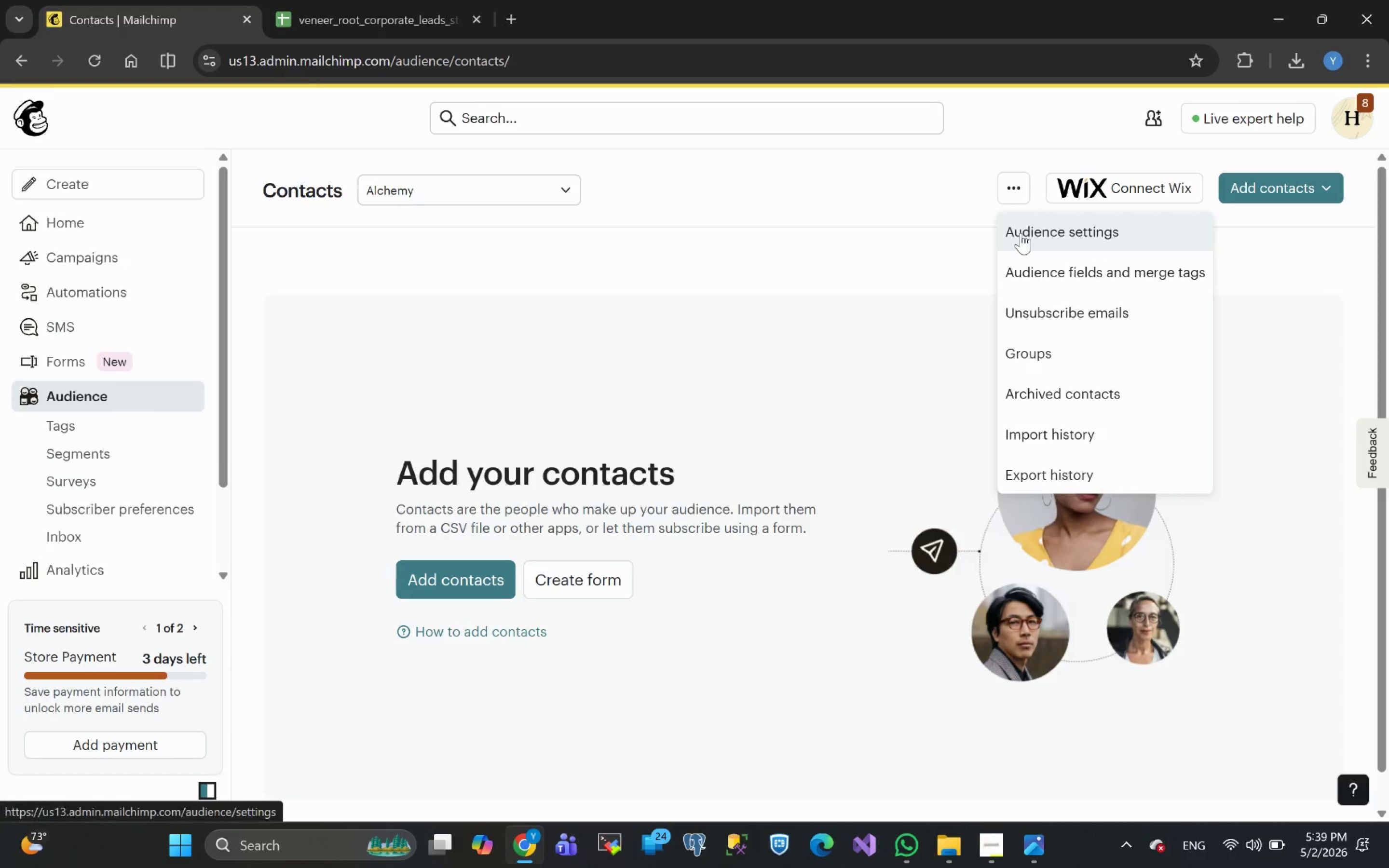 
left_click([1021, 233])
 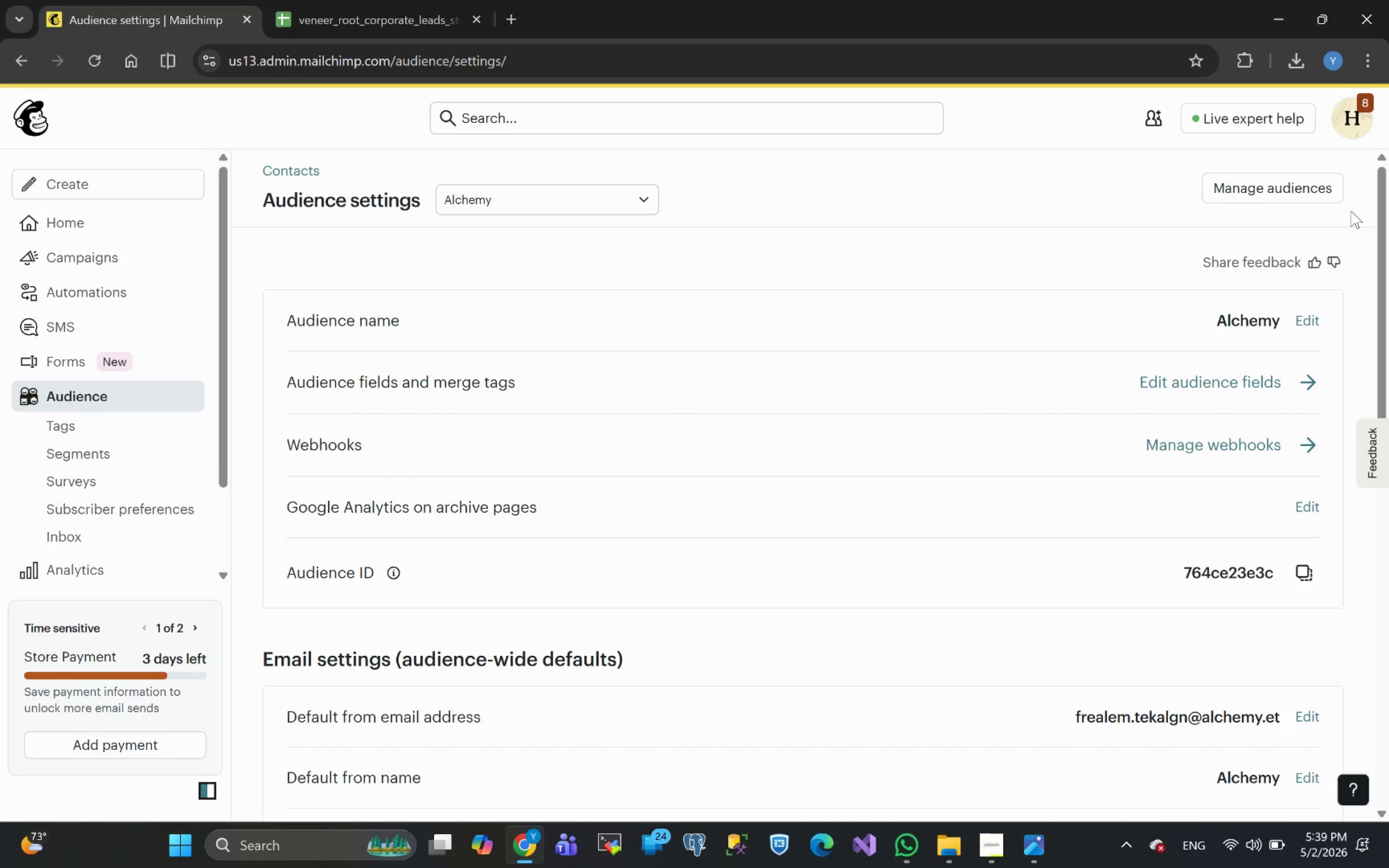 
left_click([1266, 176])
 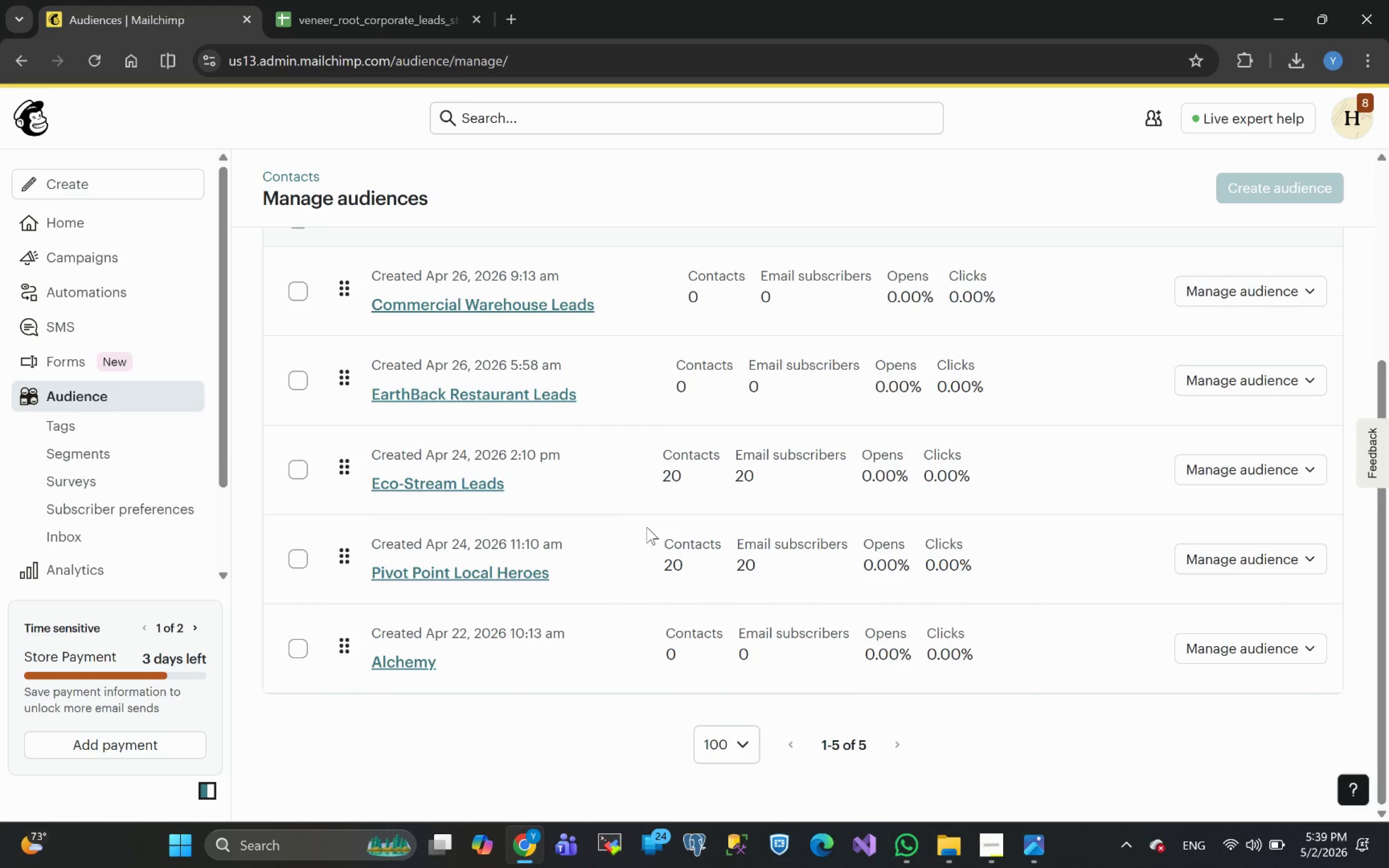 
wait(7.08)
 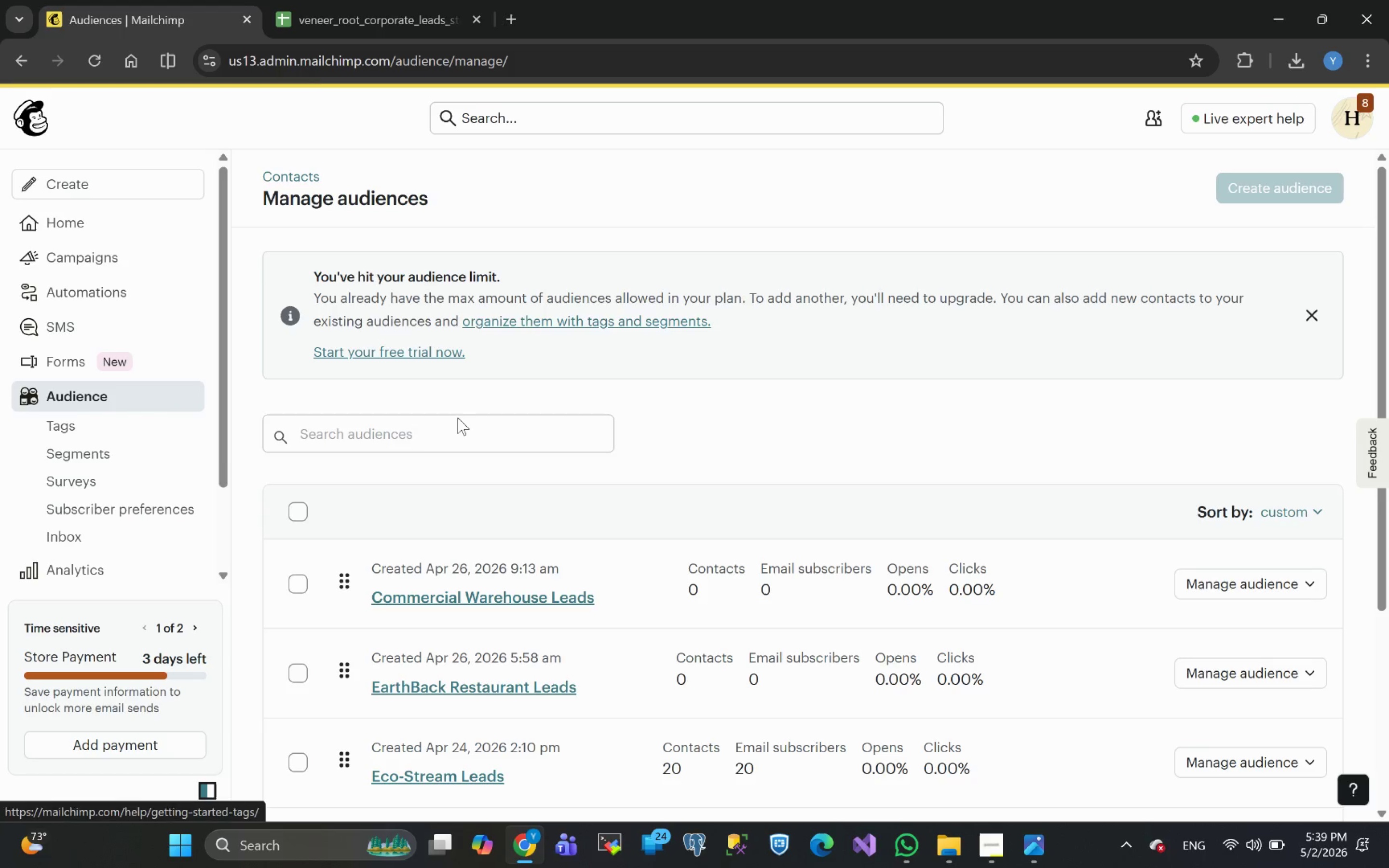 
left_click([1247, 648])
 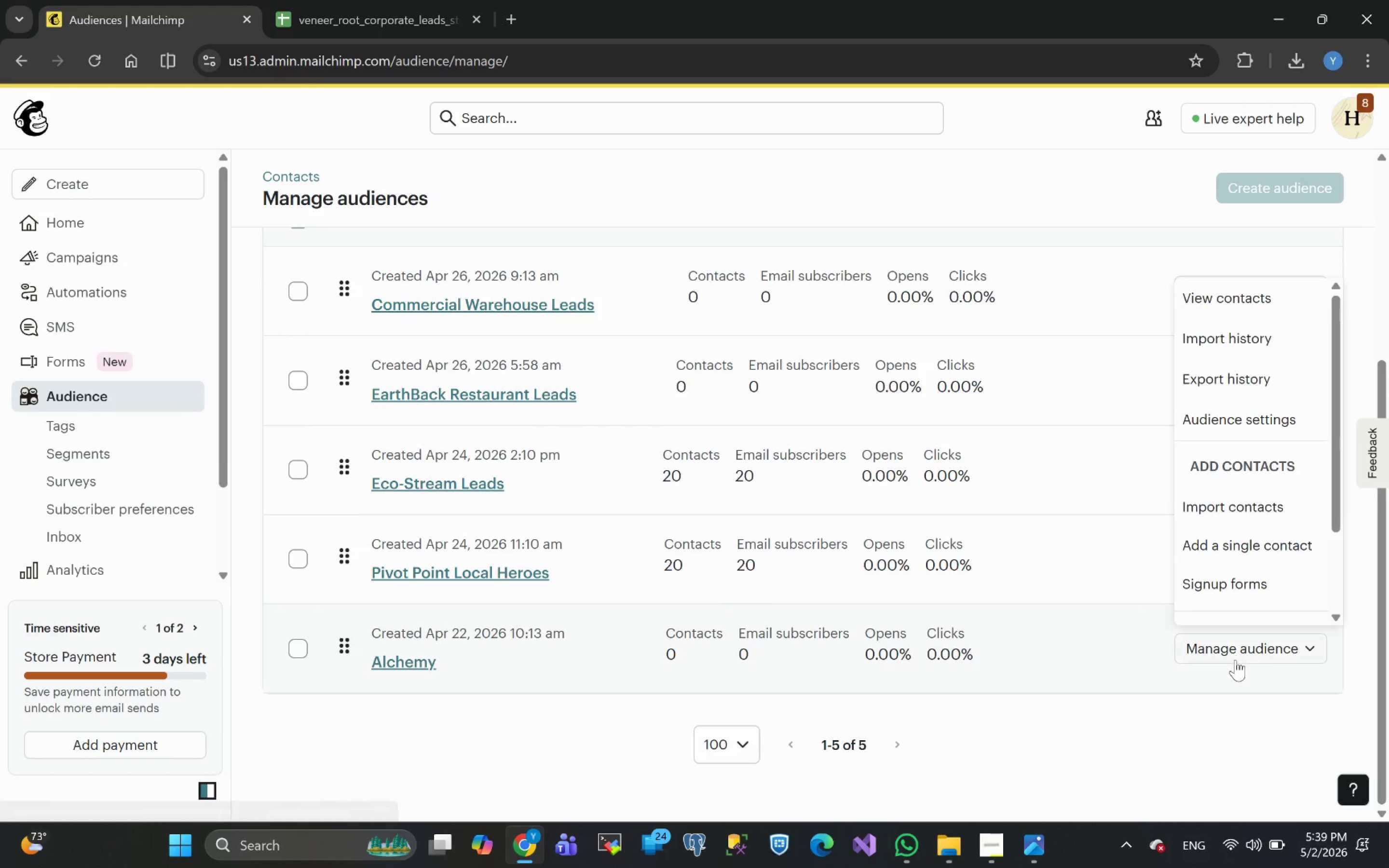 
wait(6.48)
 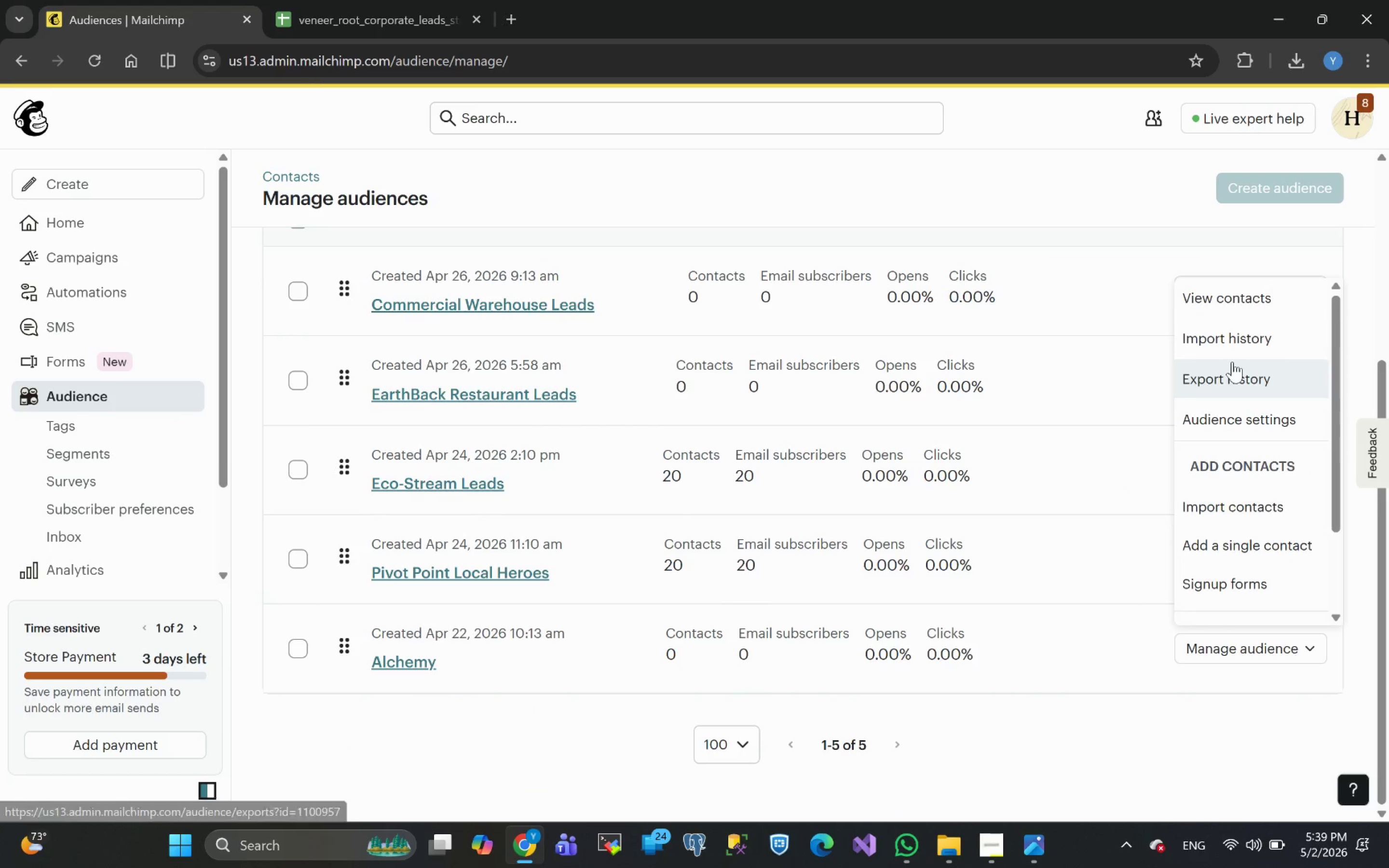 
left_click([1198, 737])
 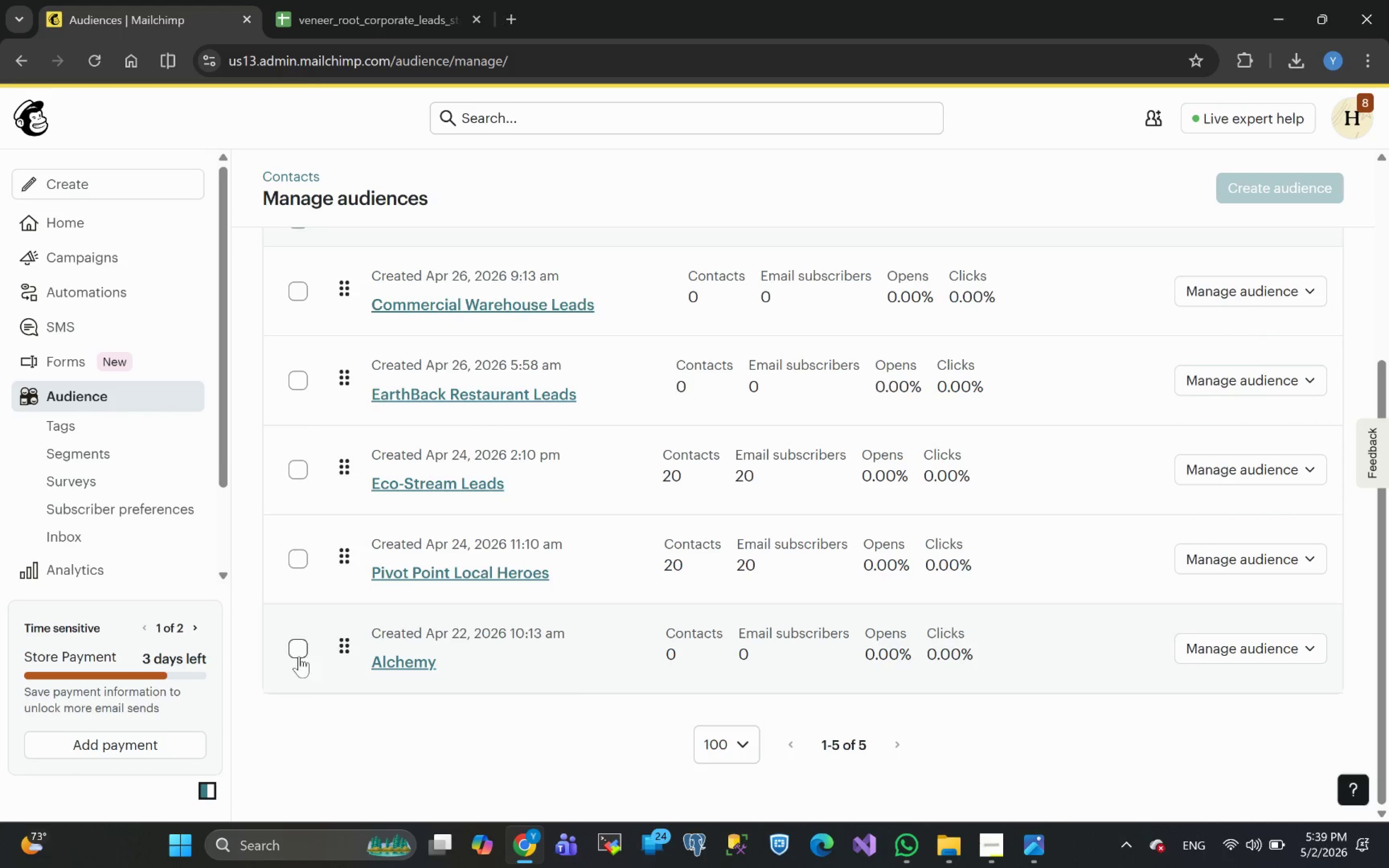 
left_click([296, 655])
 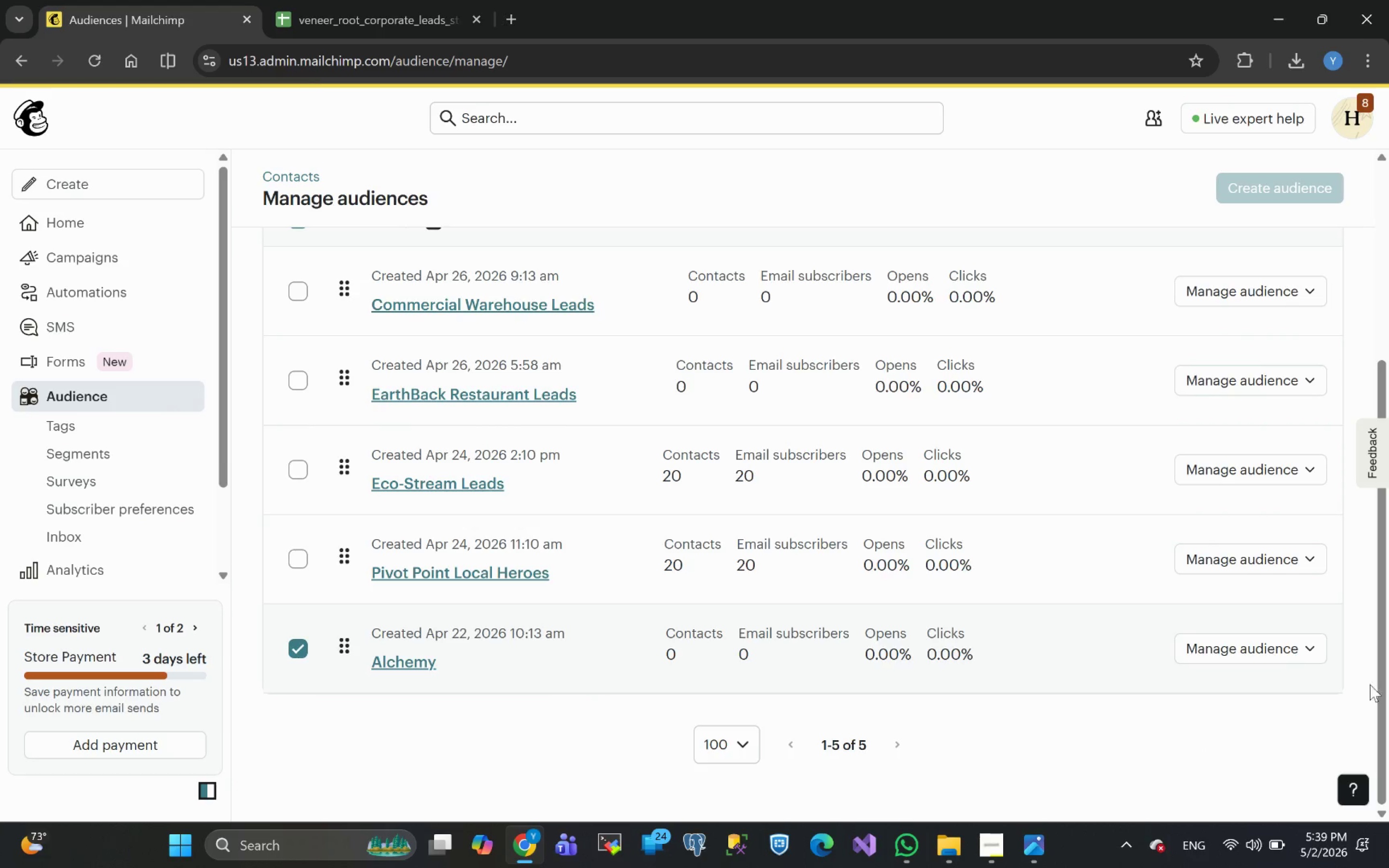 
left_click([1305, 645])
 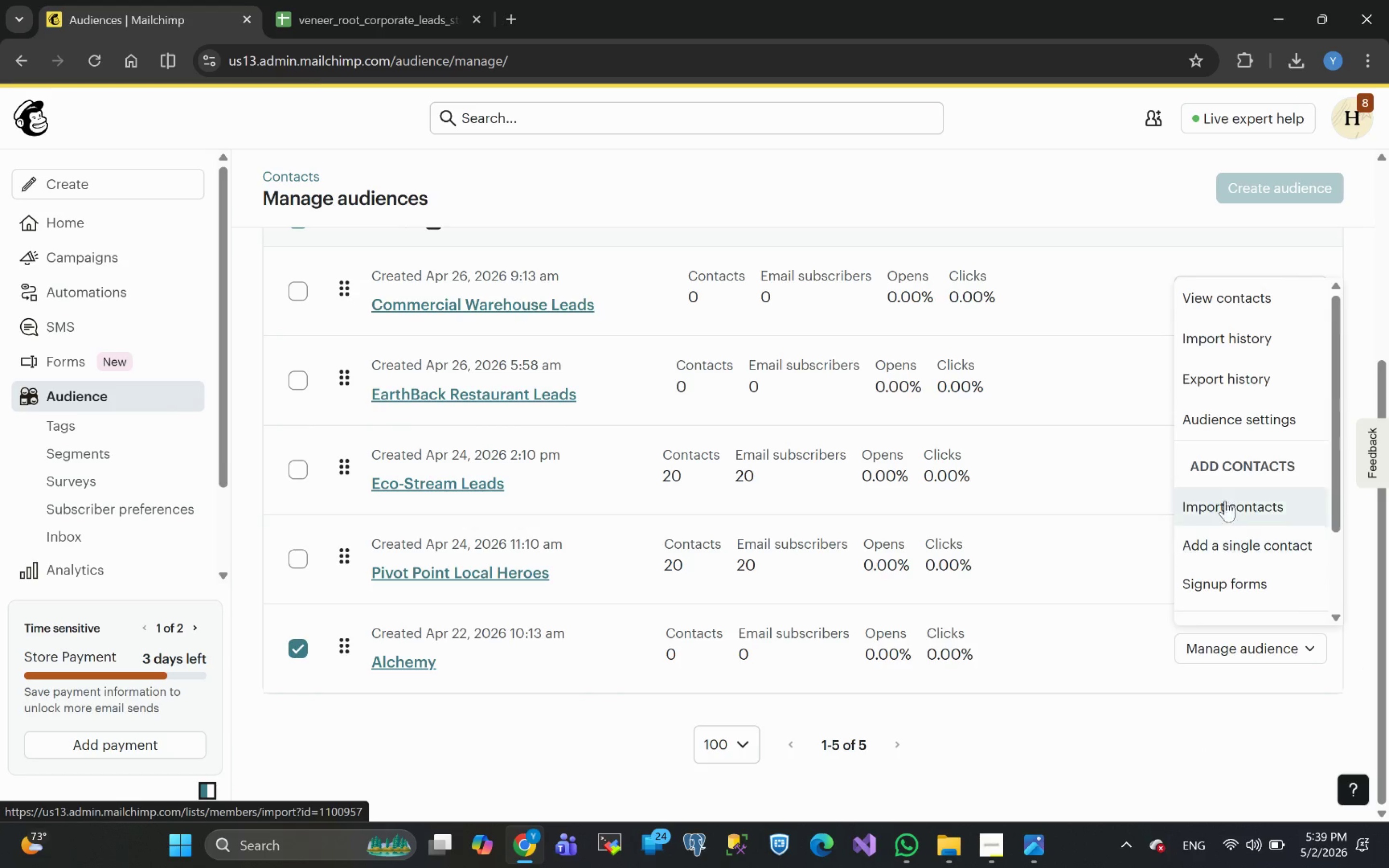 
left_click([1227, 426])
 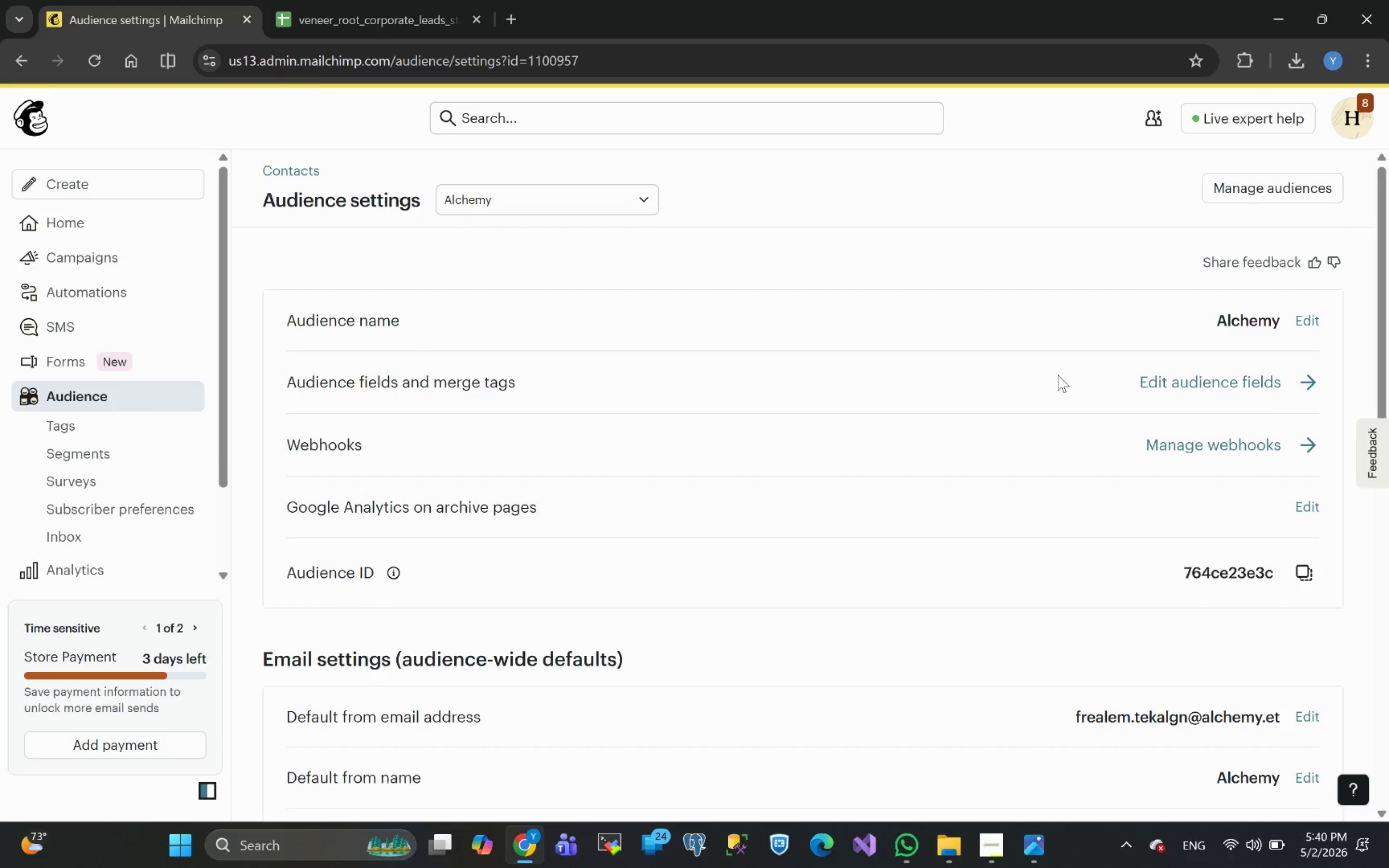 
left_click([1310, 326])
 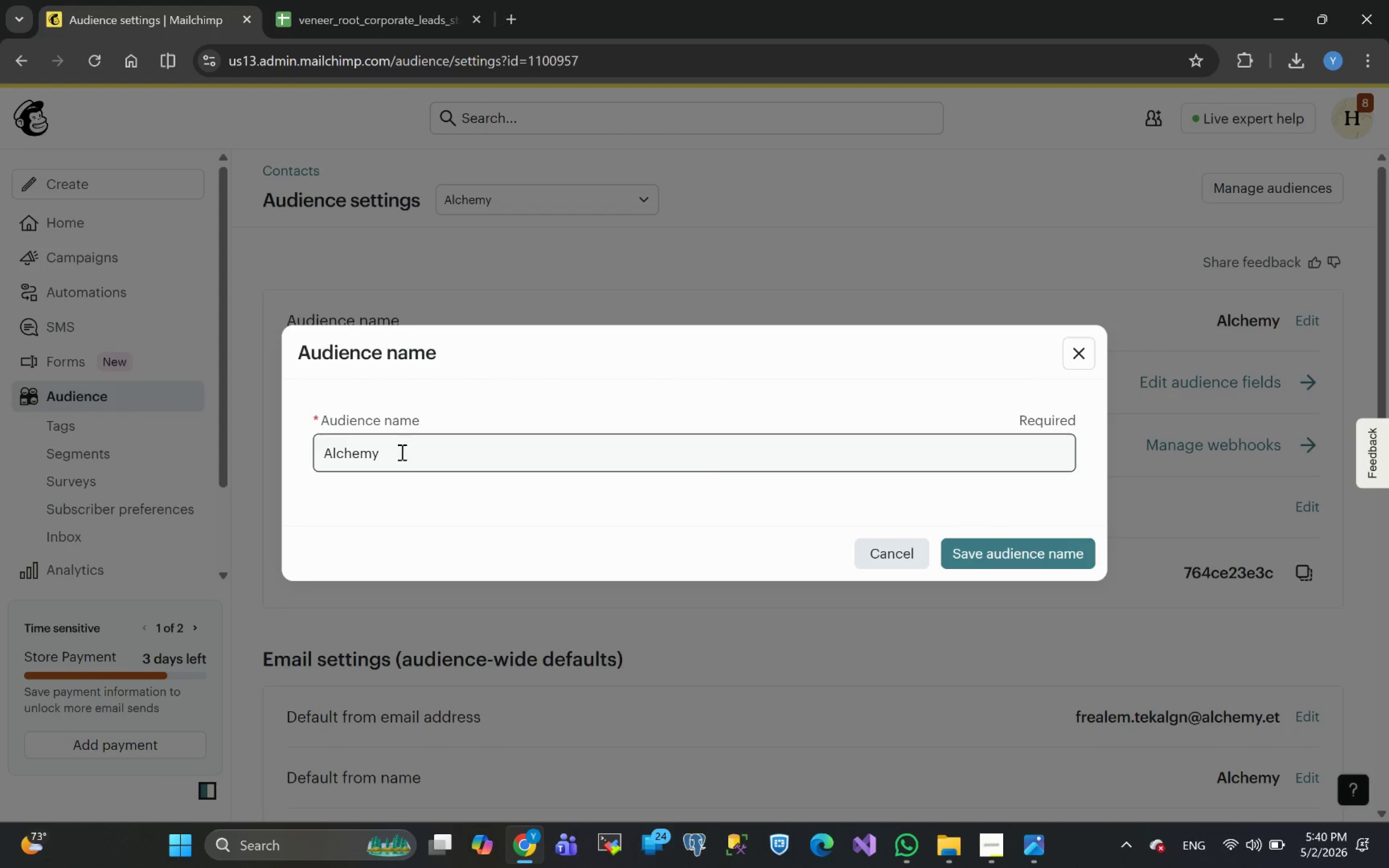 
left_click_drag(start_coordinate=[395, 455], to_coordinate=[149, 455])
 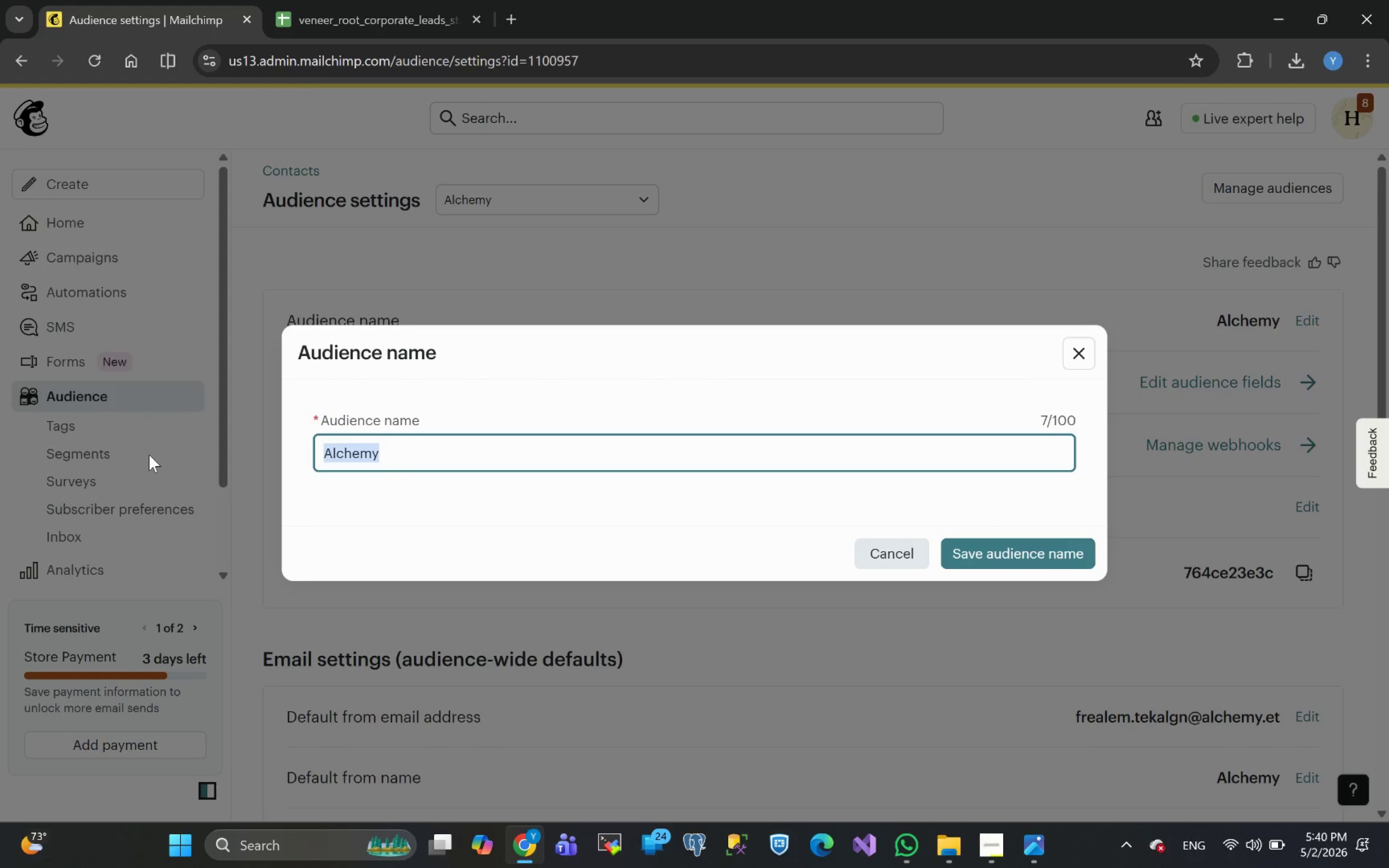 
key(Control+V)
 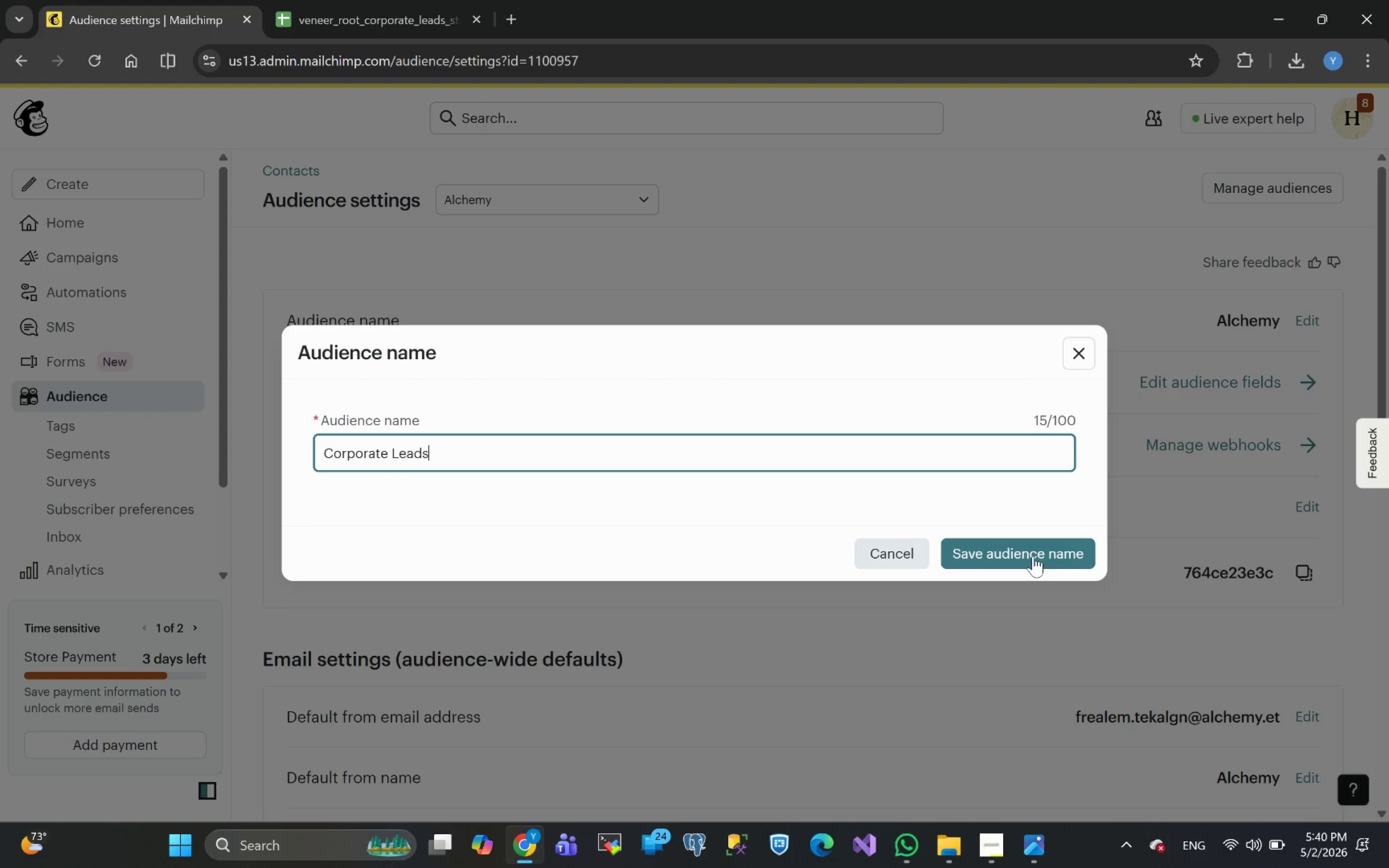 
left_click([1033, 556])
 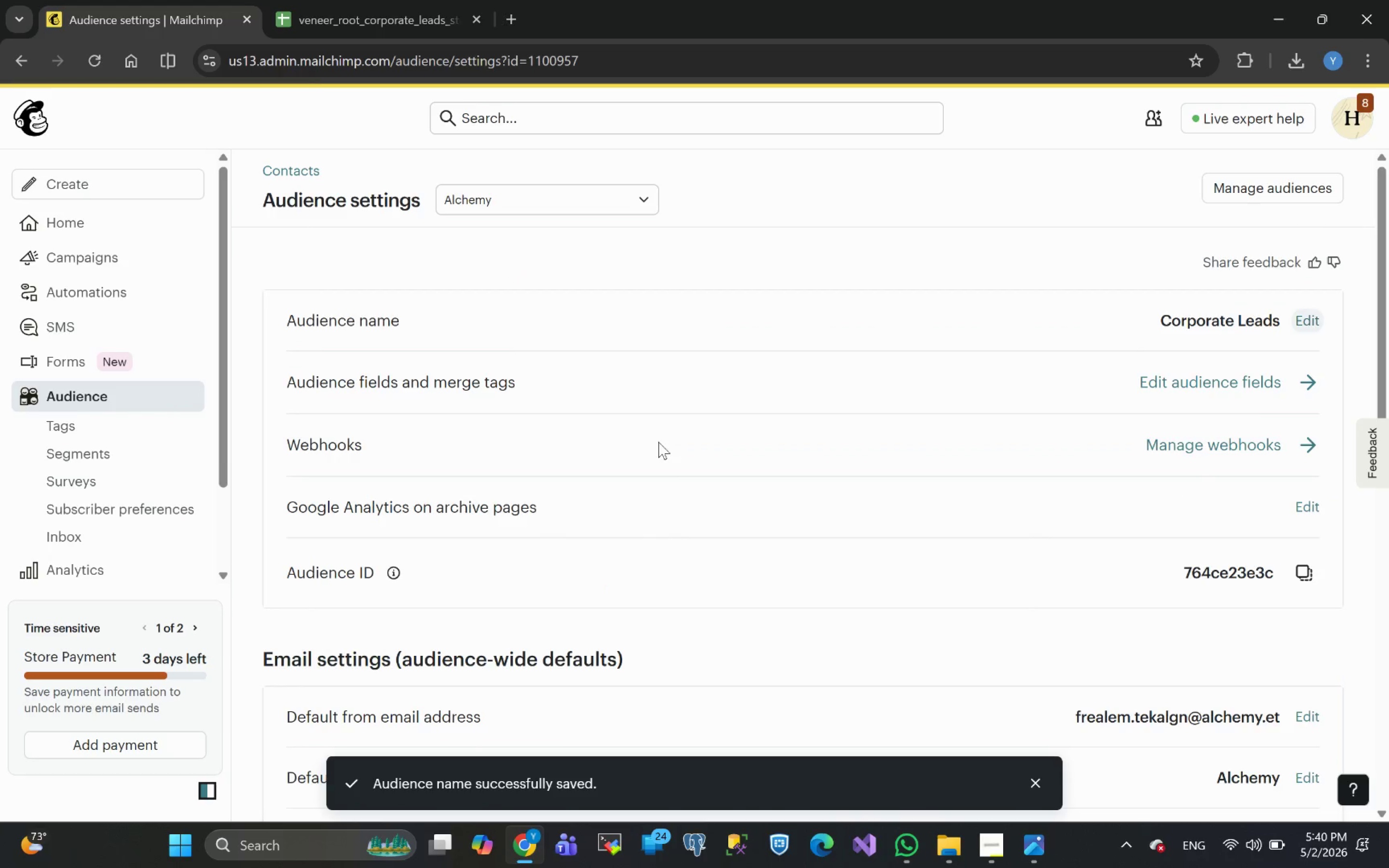 
wait(9.45)
 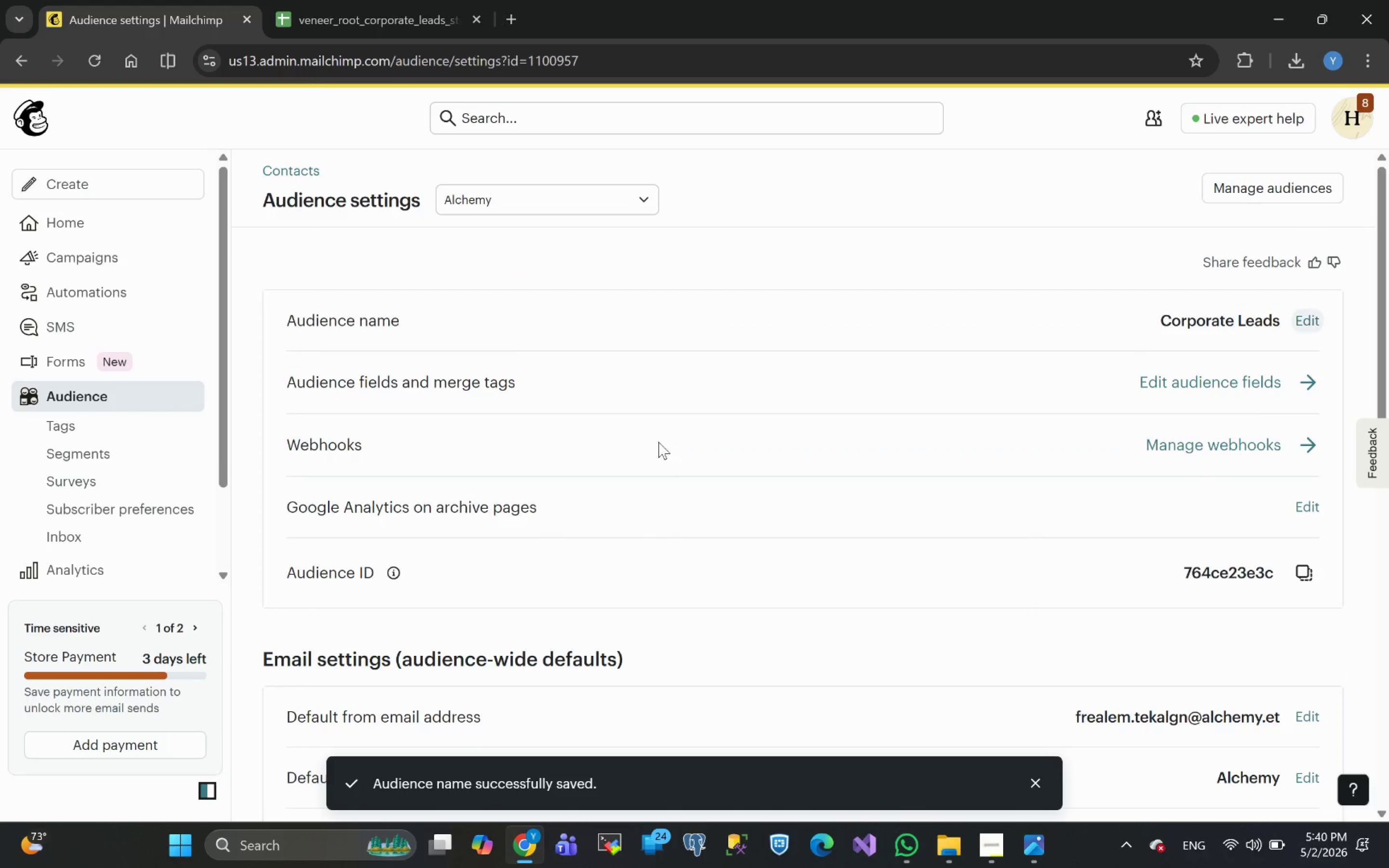 
left_click([76, 403])
 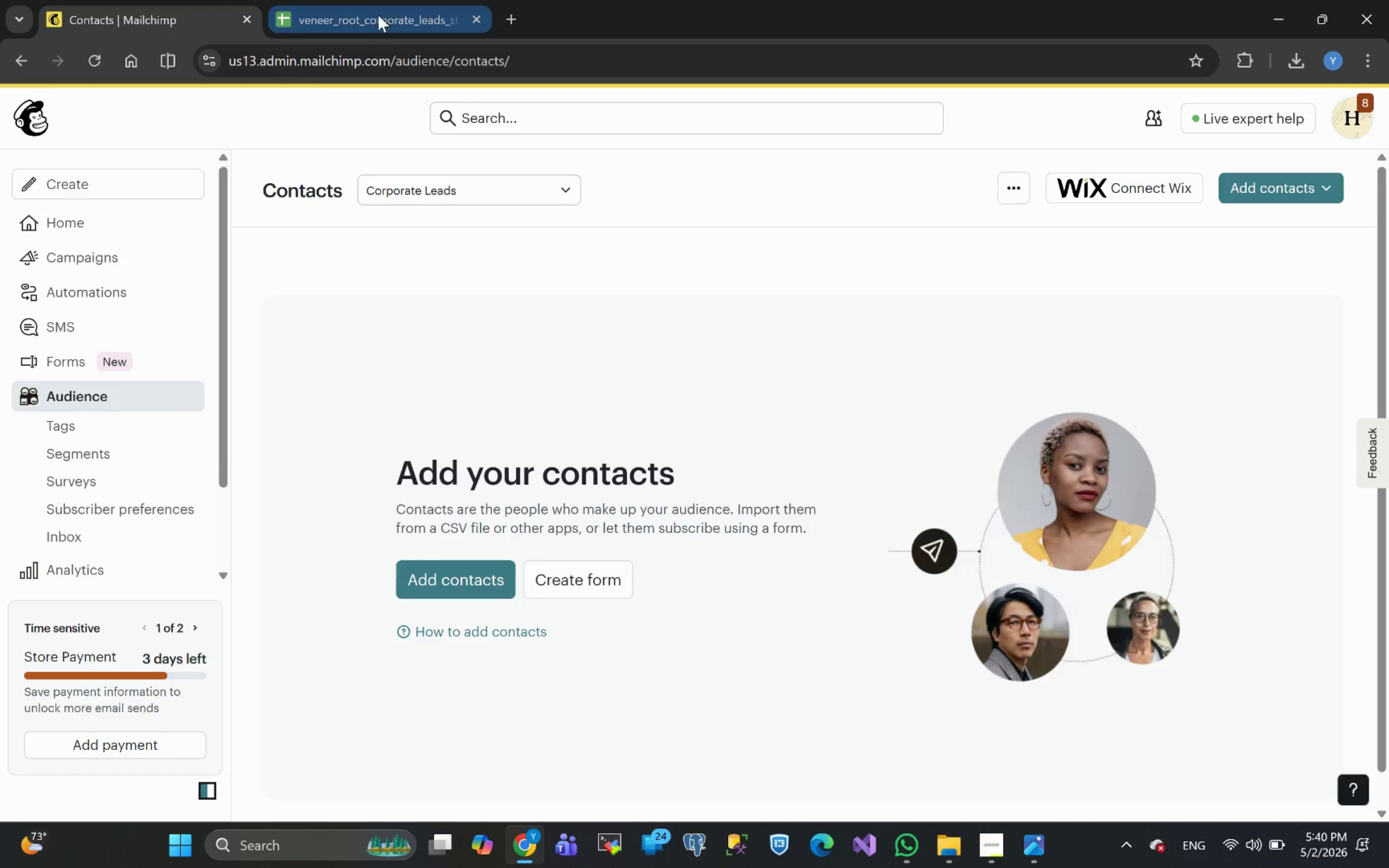 
wait(6.83)
 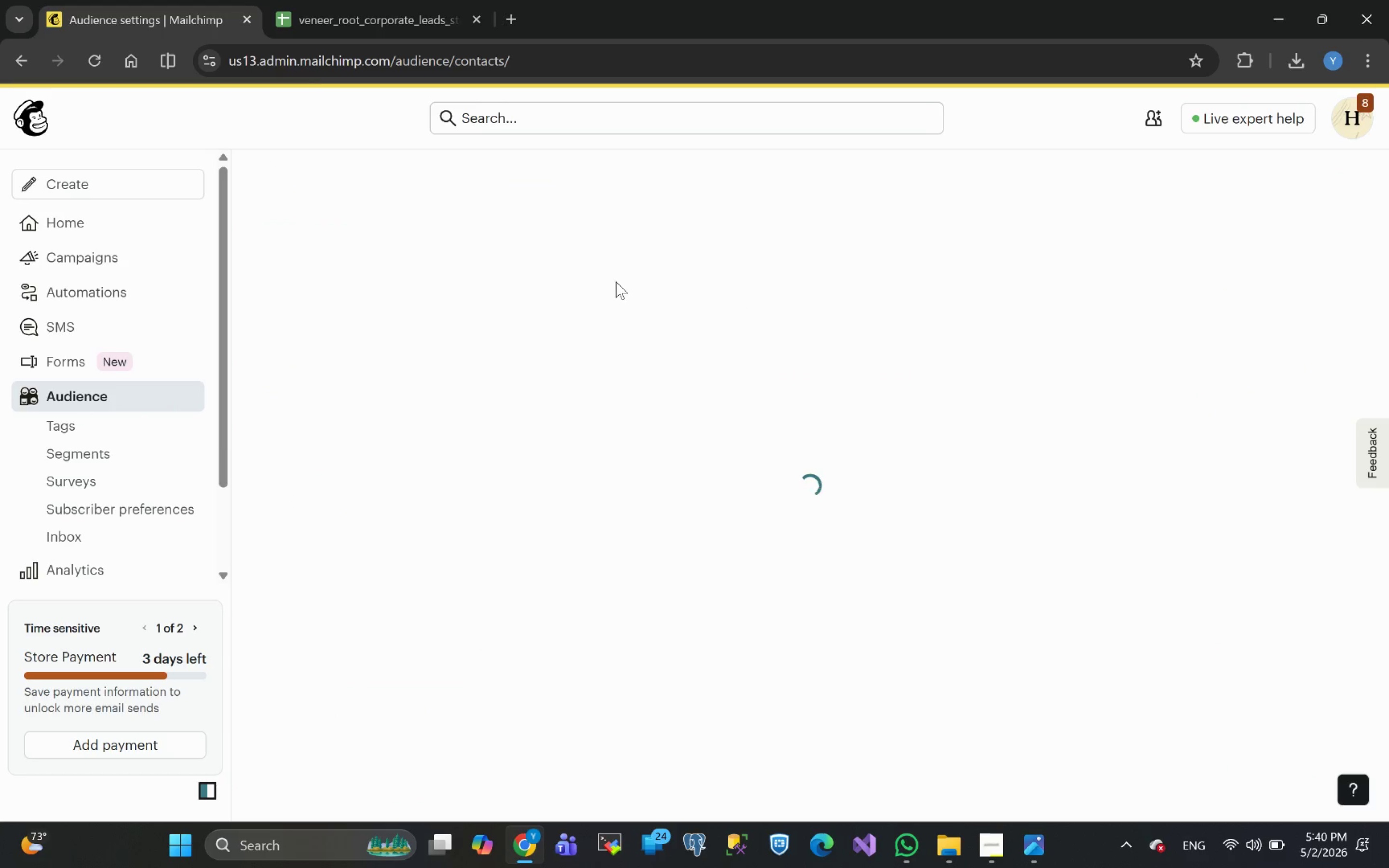 
left_click([1021, 186])
 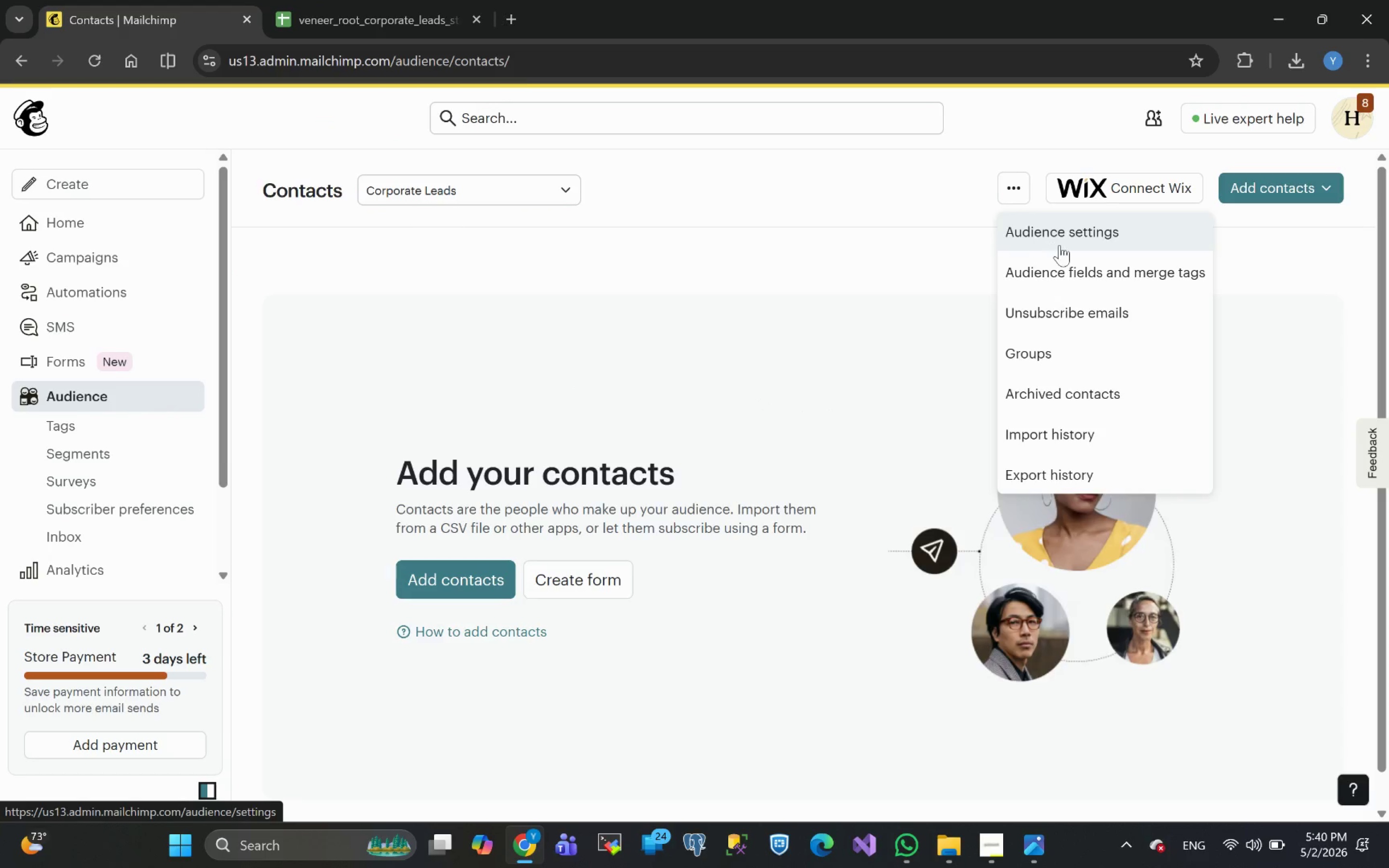 
left_click([1042, 270])
 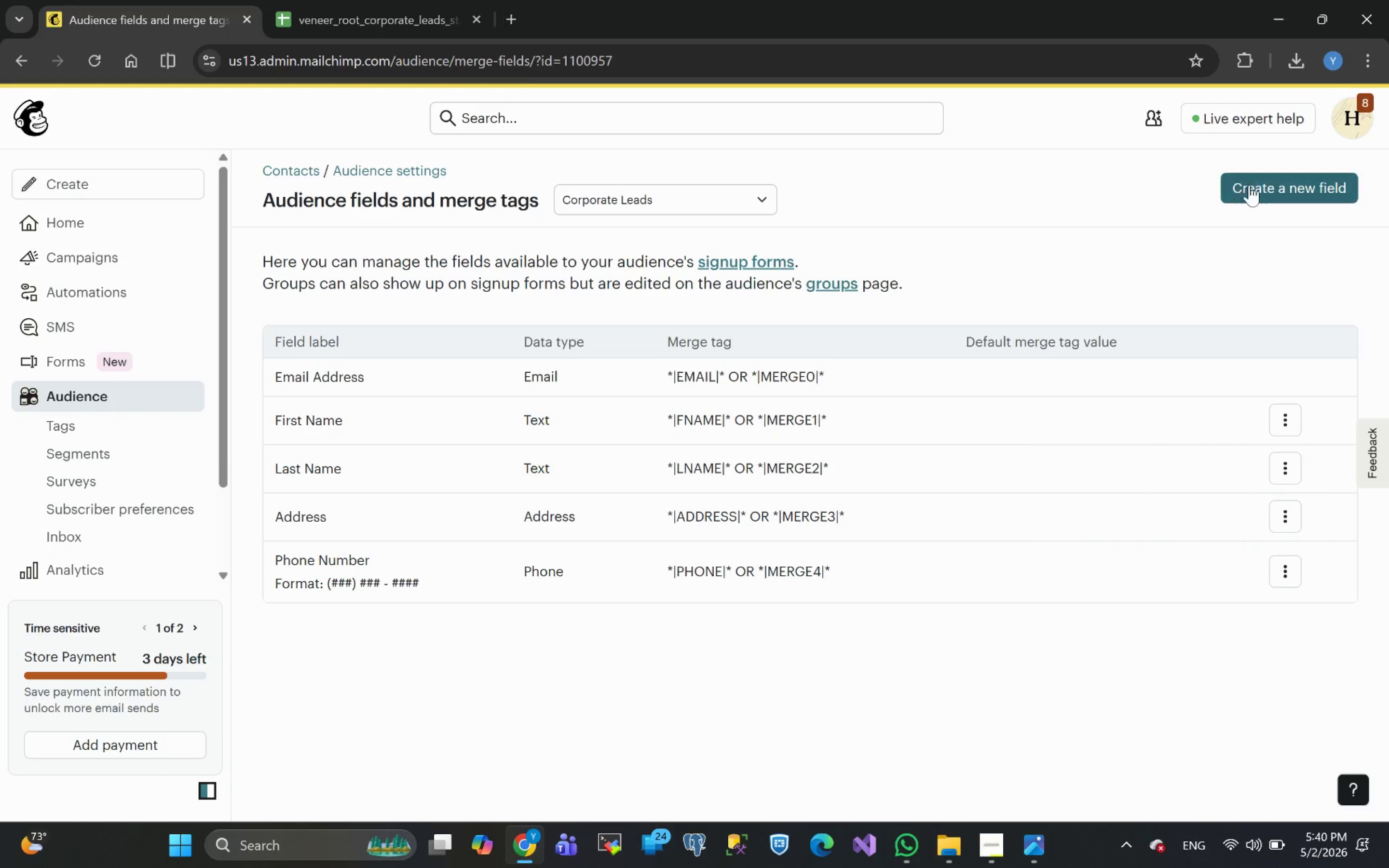 
left_click([1253, 183])
 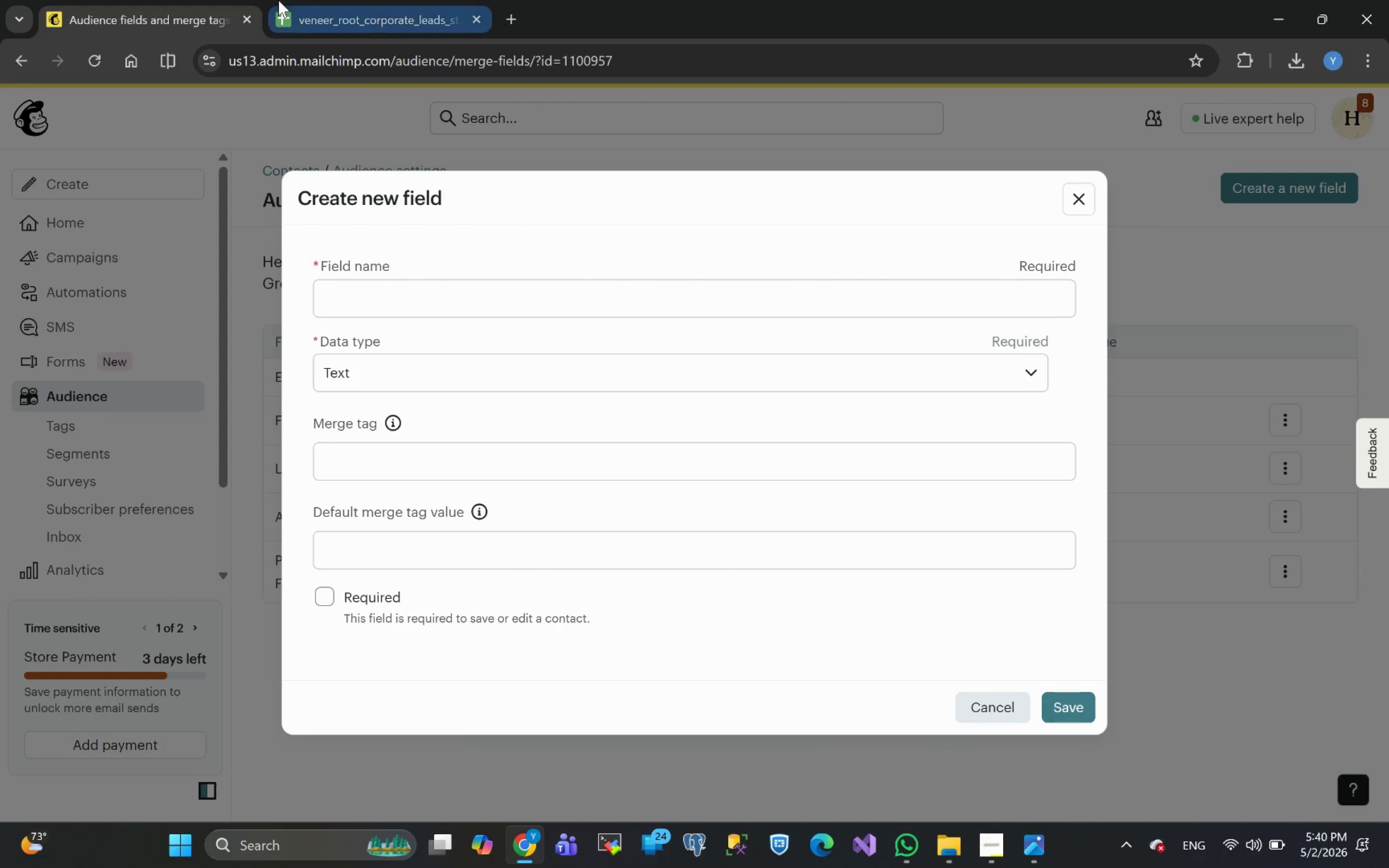 
left_click([363, 15])
 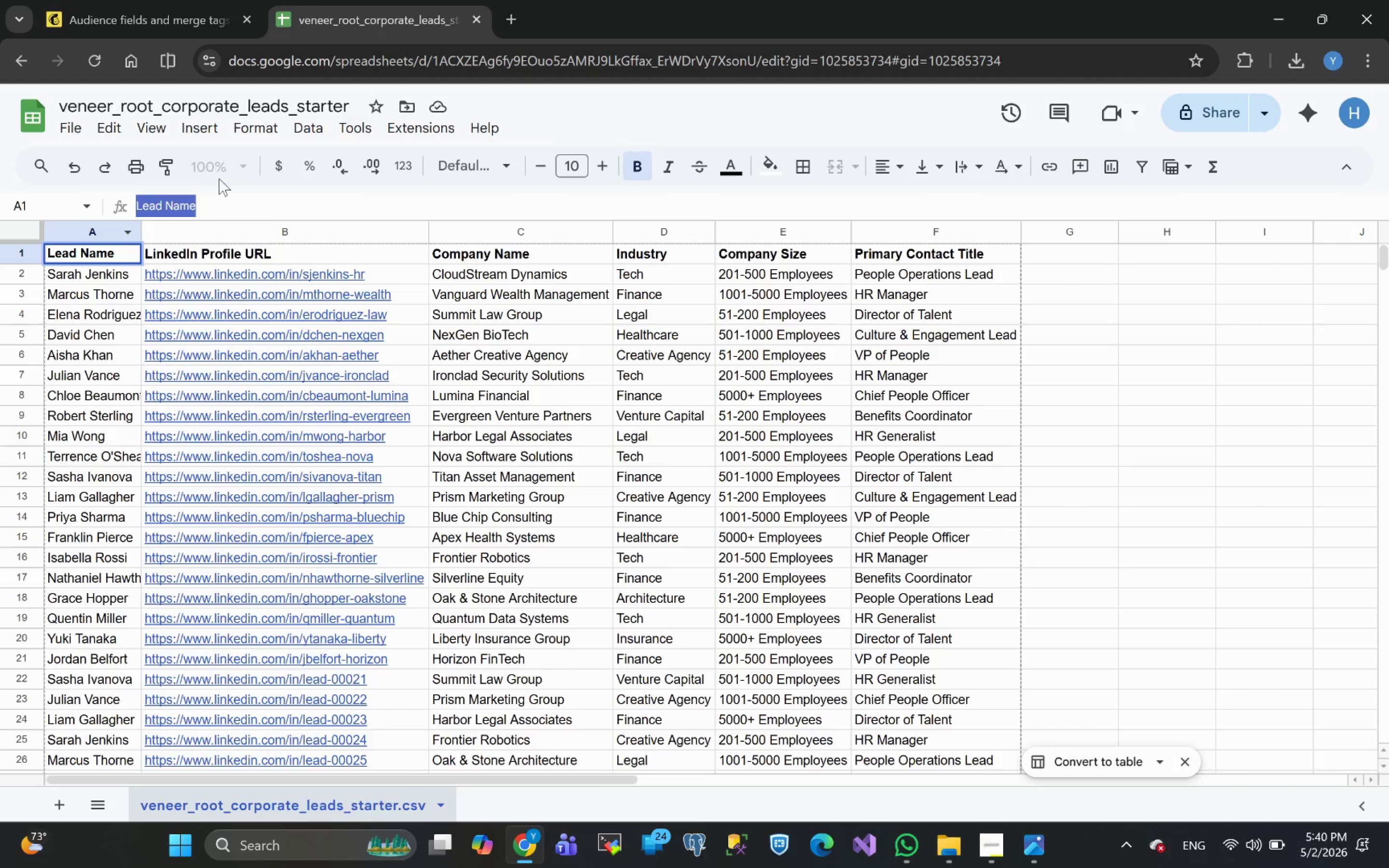 
left_click_drag(start_coordinate=[218, 191], to_coordinate=[214, 205])
 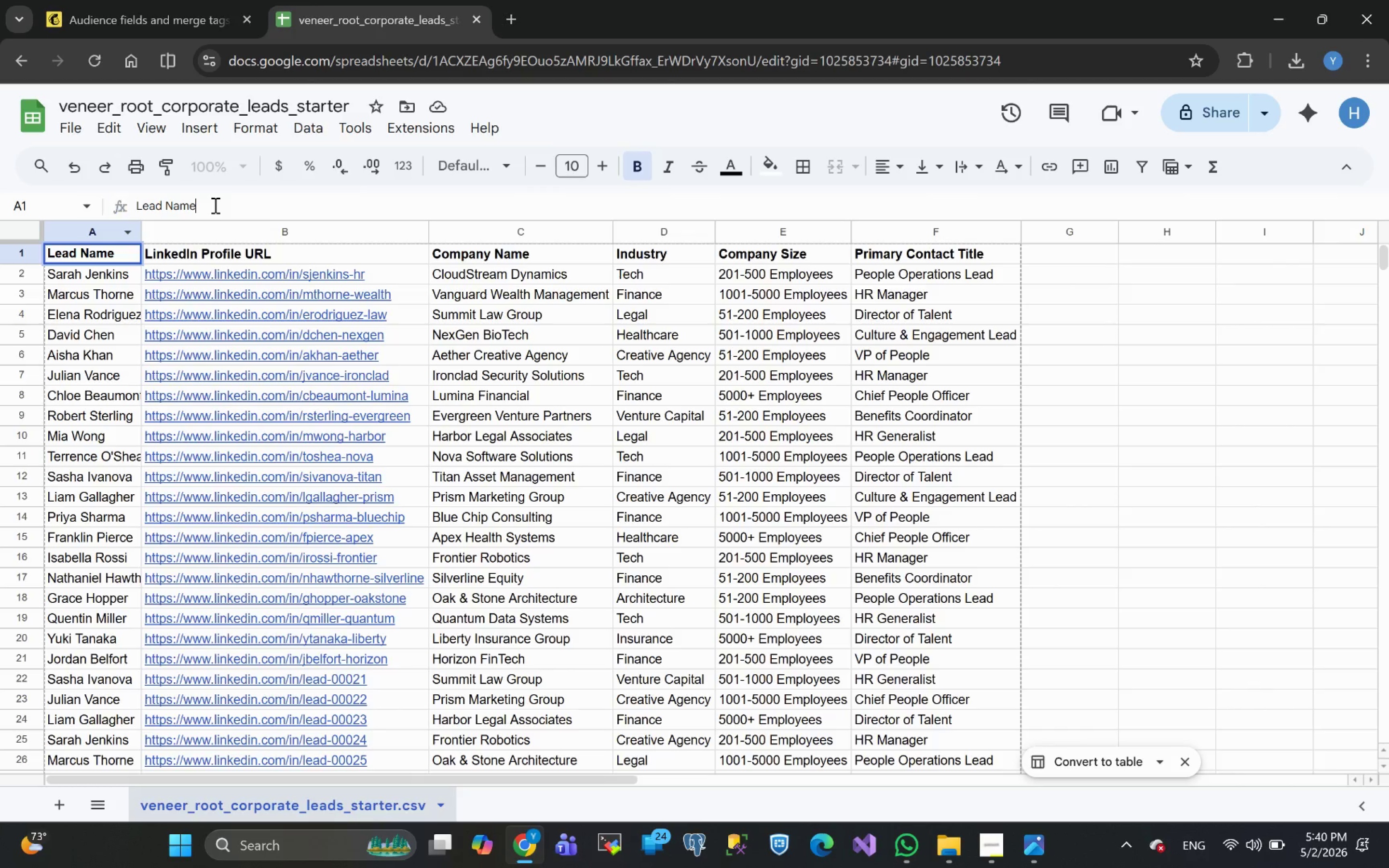 
left_click_drag(start_coordinate=[214, 205], to_coordinate=[63, 205])
 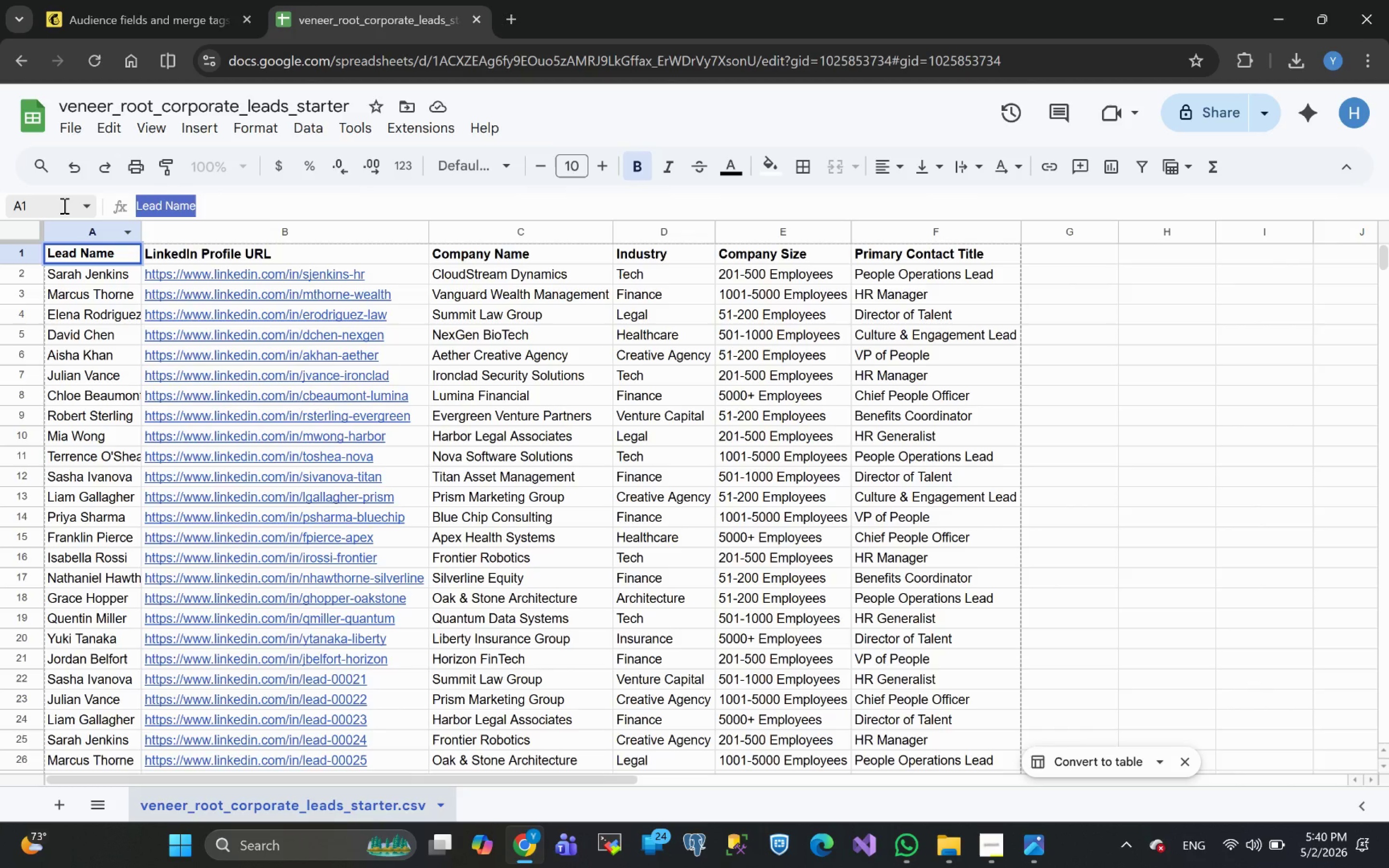 
key(Control+V)
 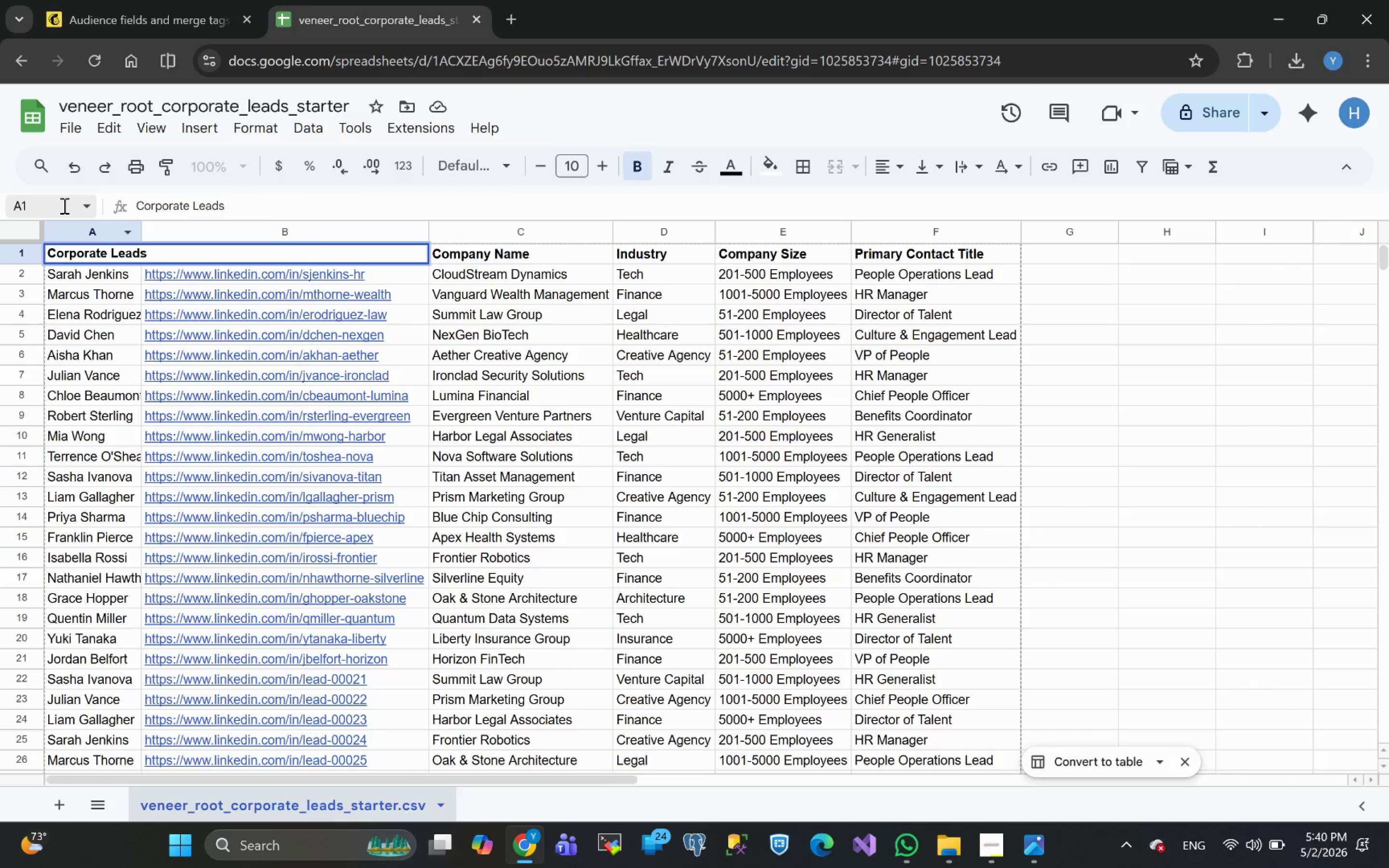 
key(Control+Z)
 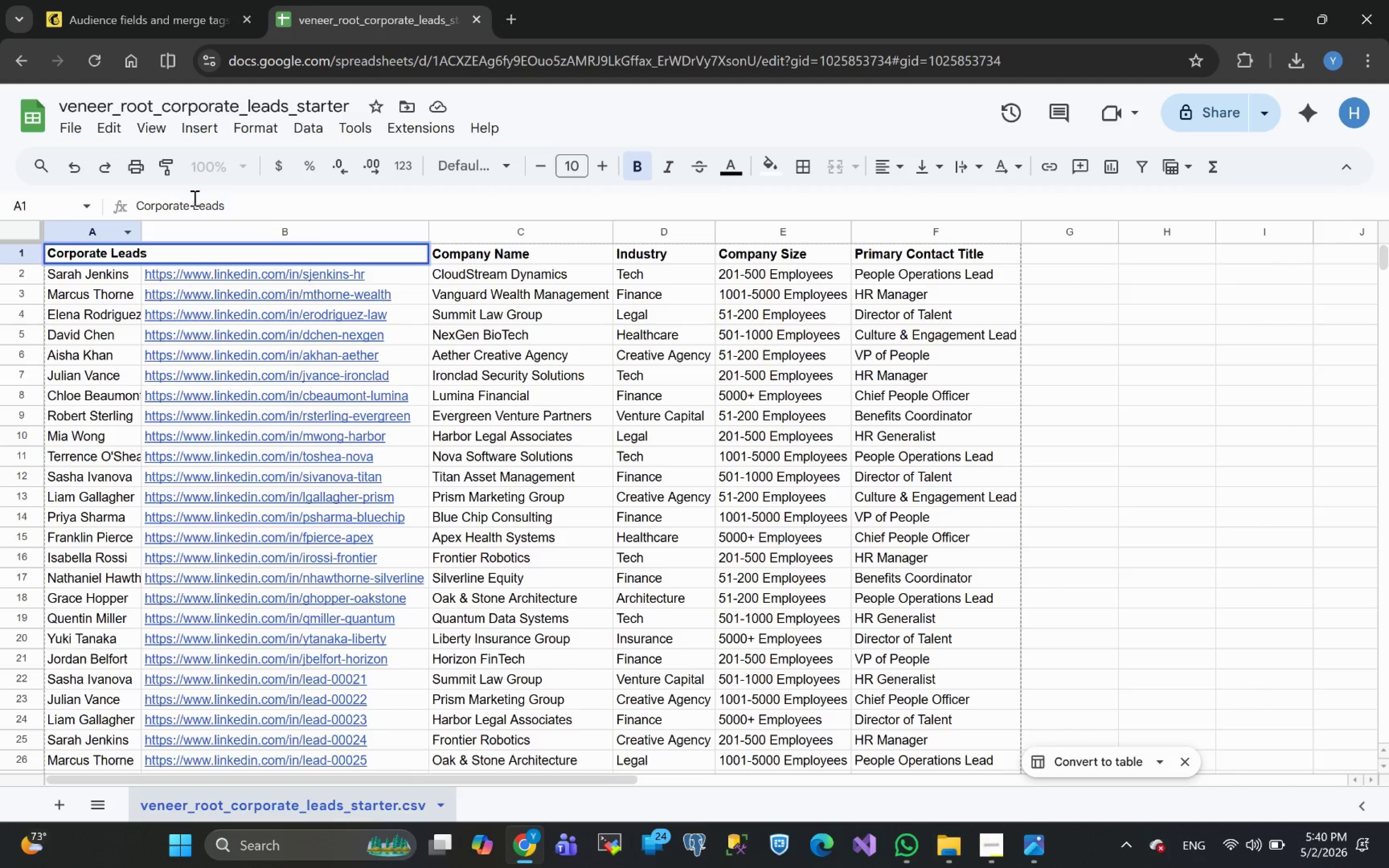 
key(Control+Z)
 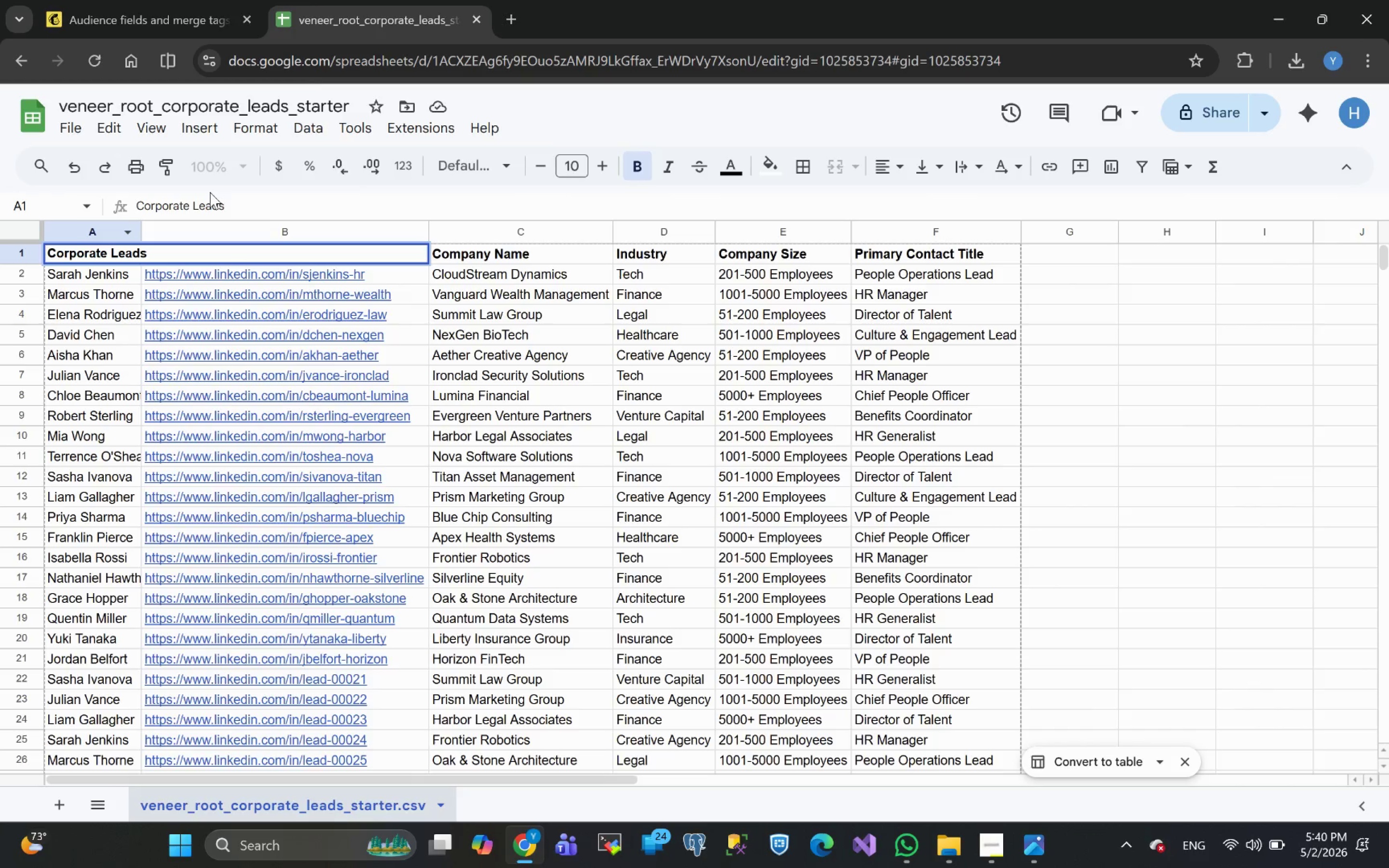 
key(Control+Z)
 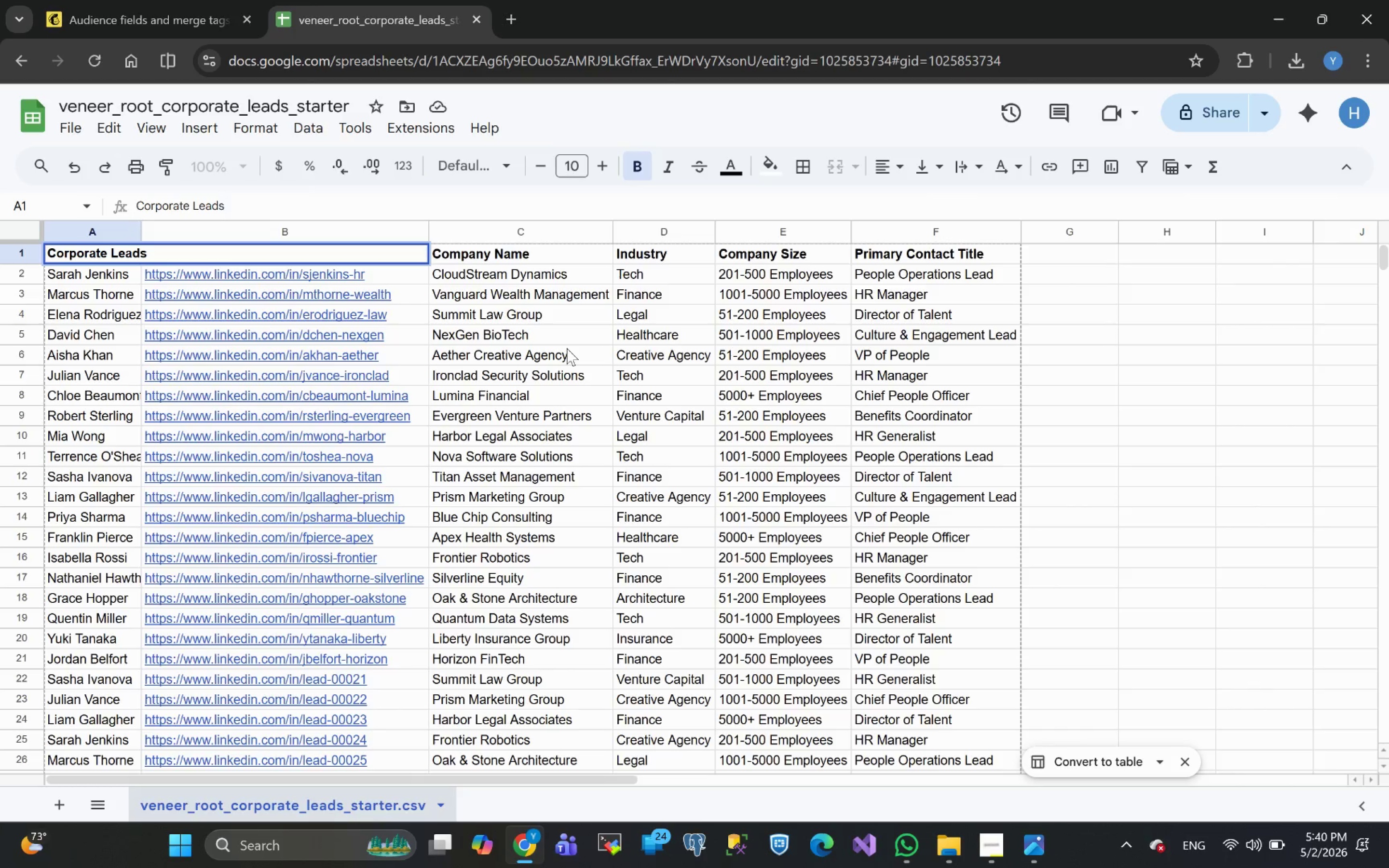 
left_click([592, 354])
 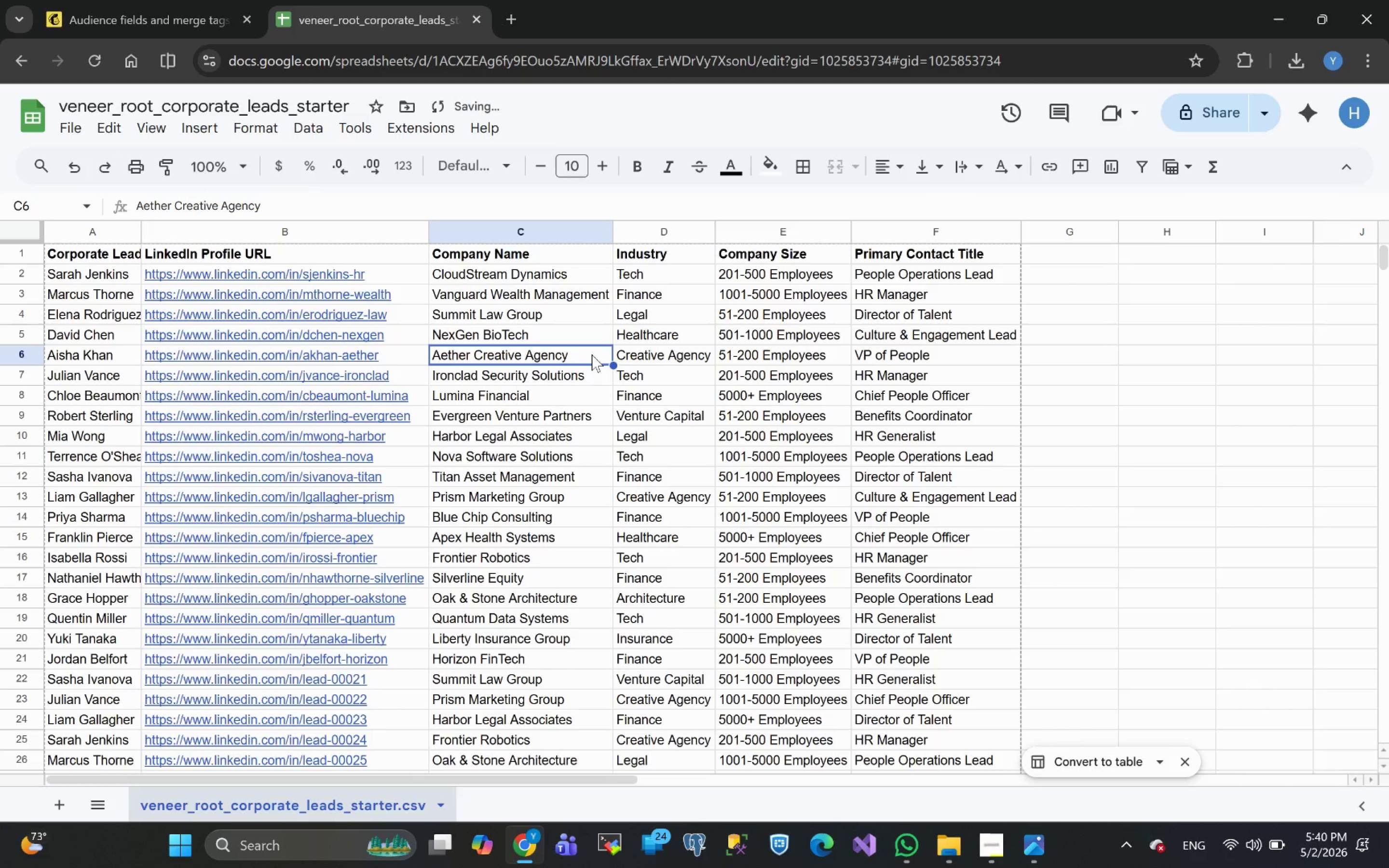 
key(Control+Z)
 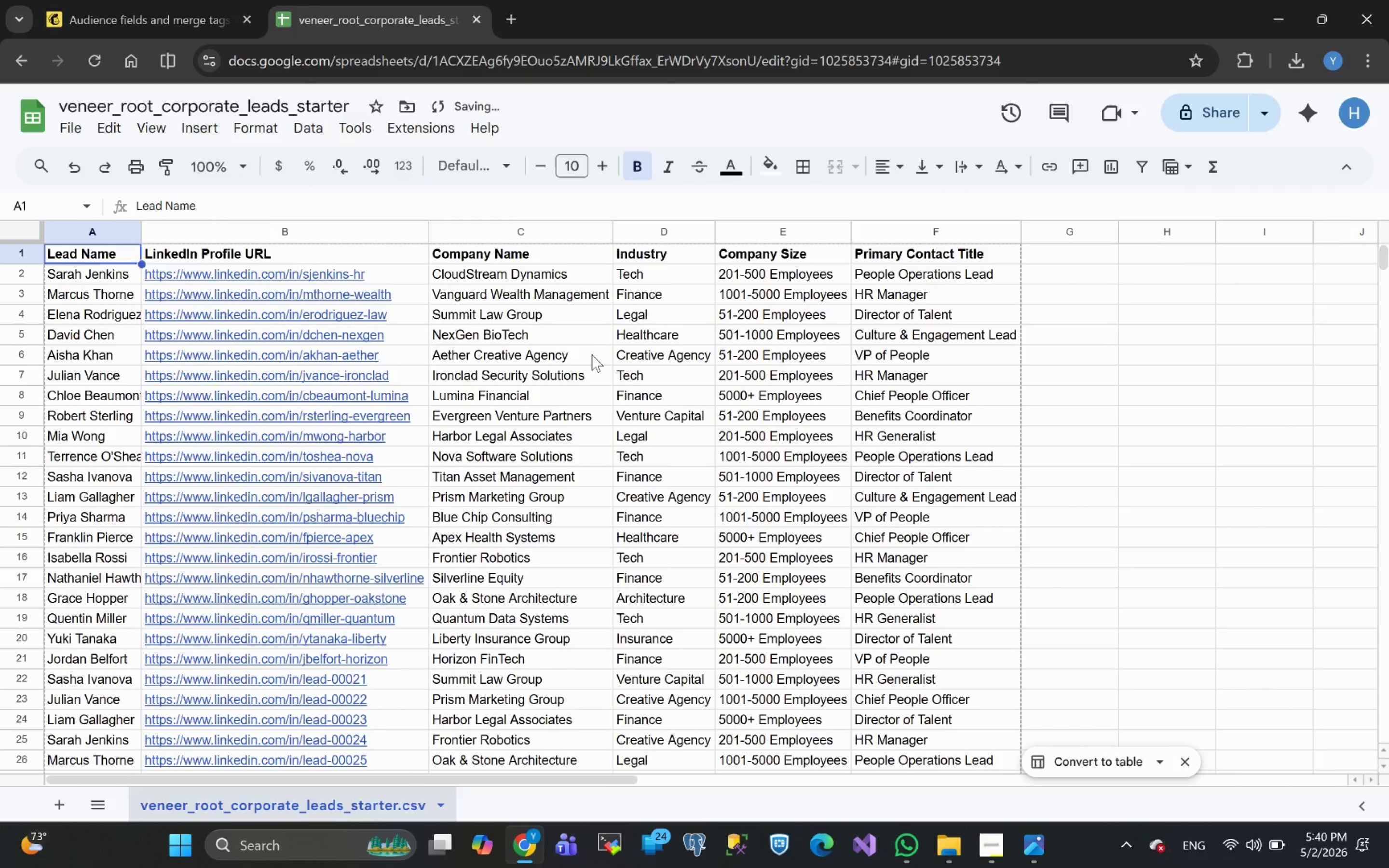 
key(Control+Z)
 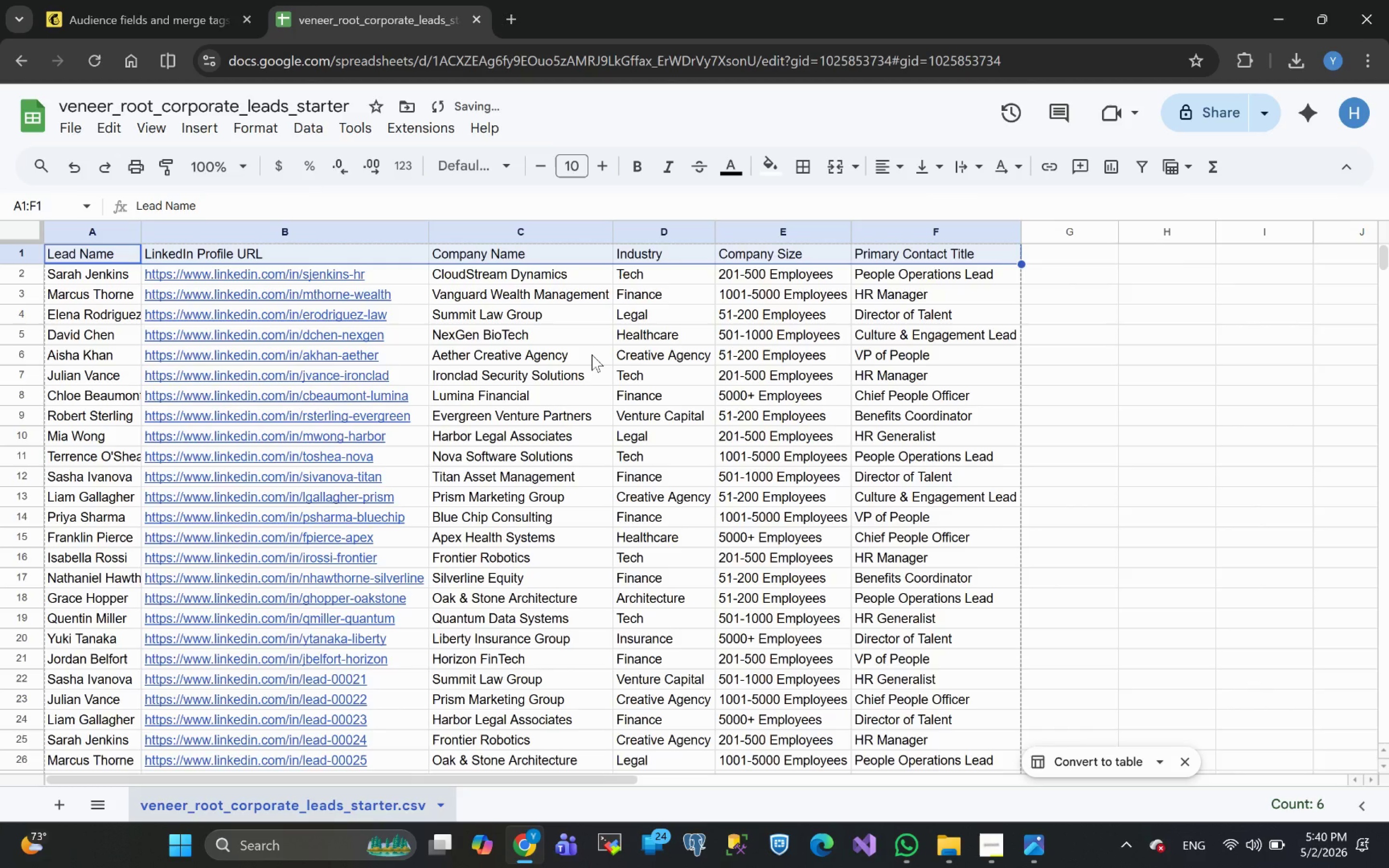 
key(Control+Y)
 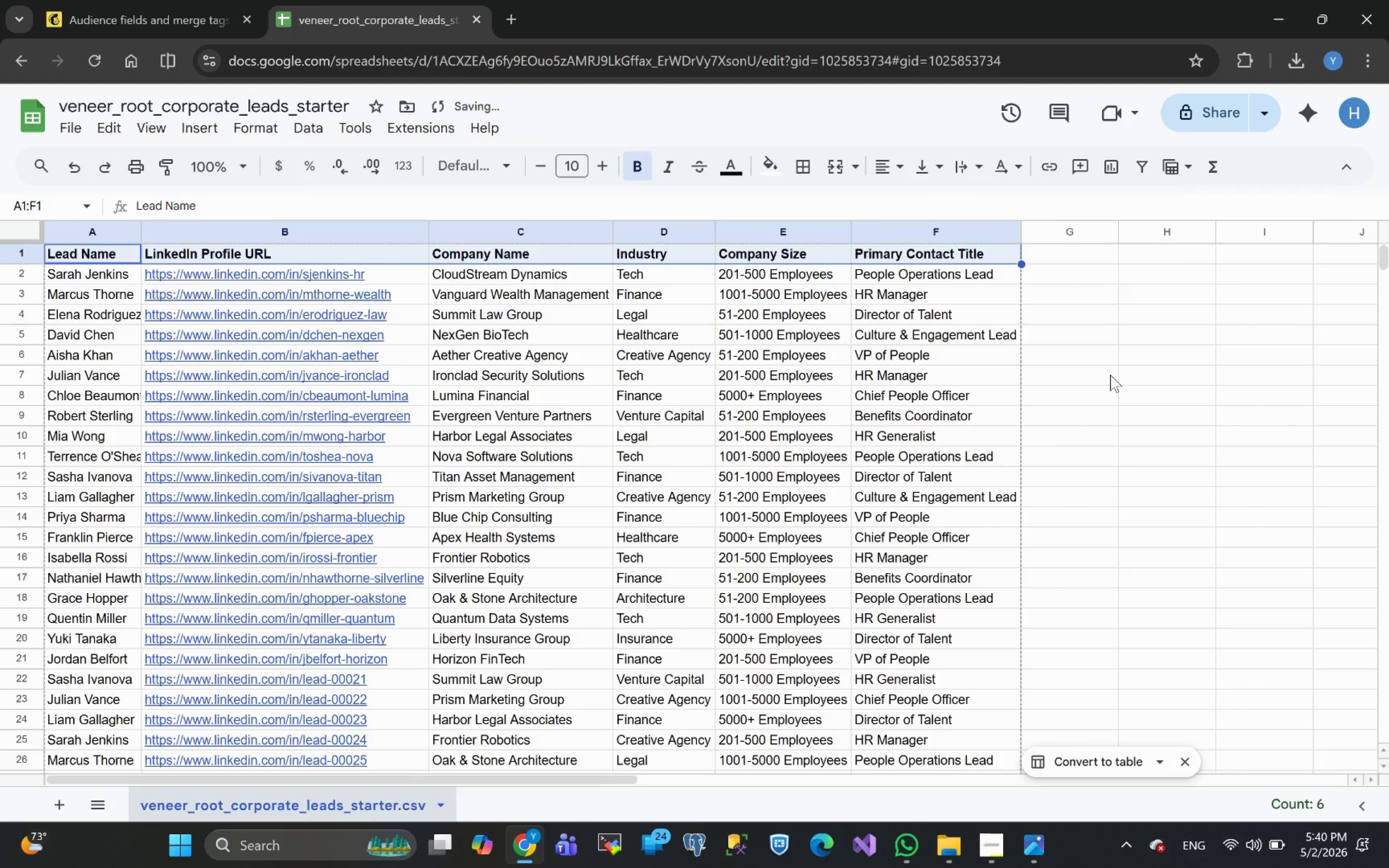 
left_click([1110, 375])
 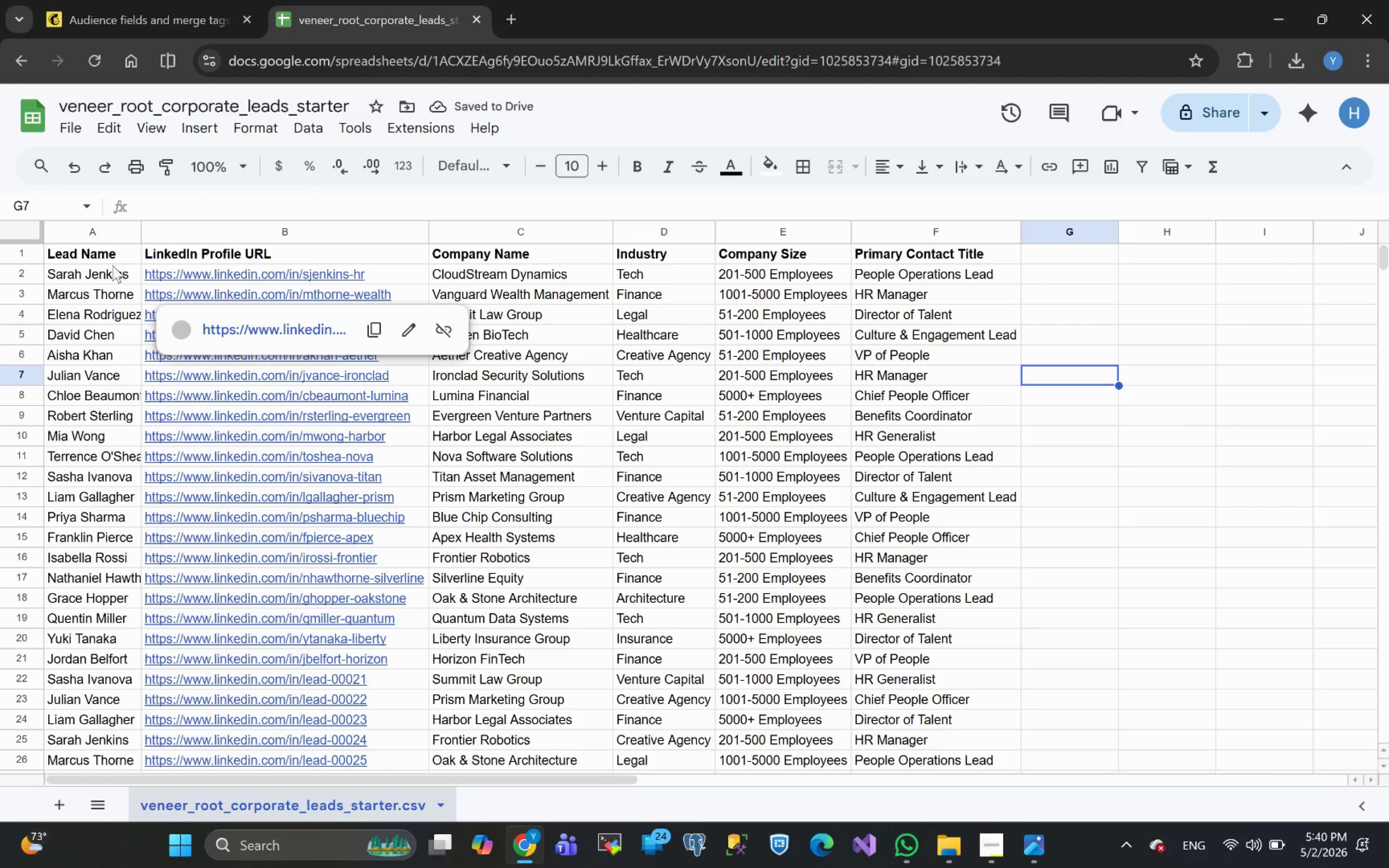 
left_click([88, 273])
 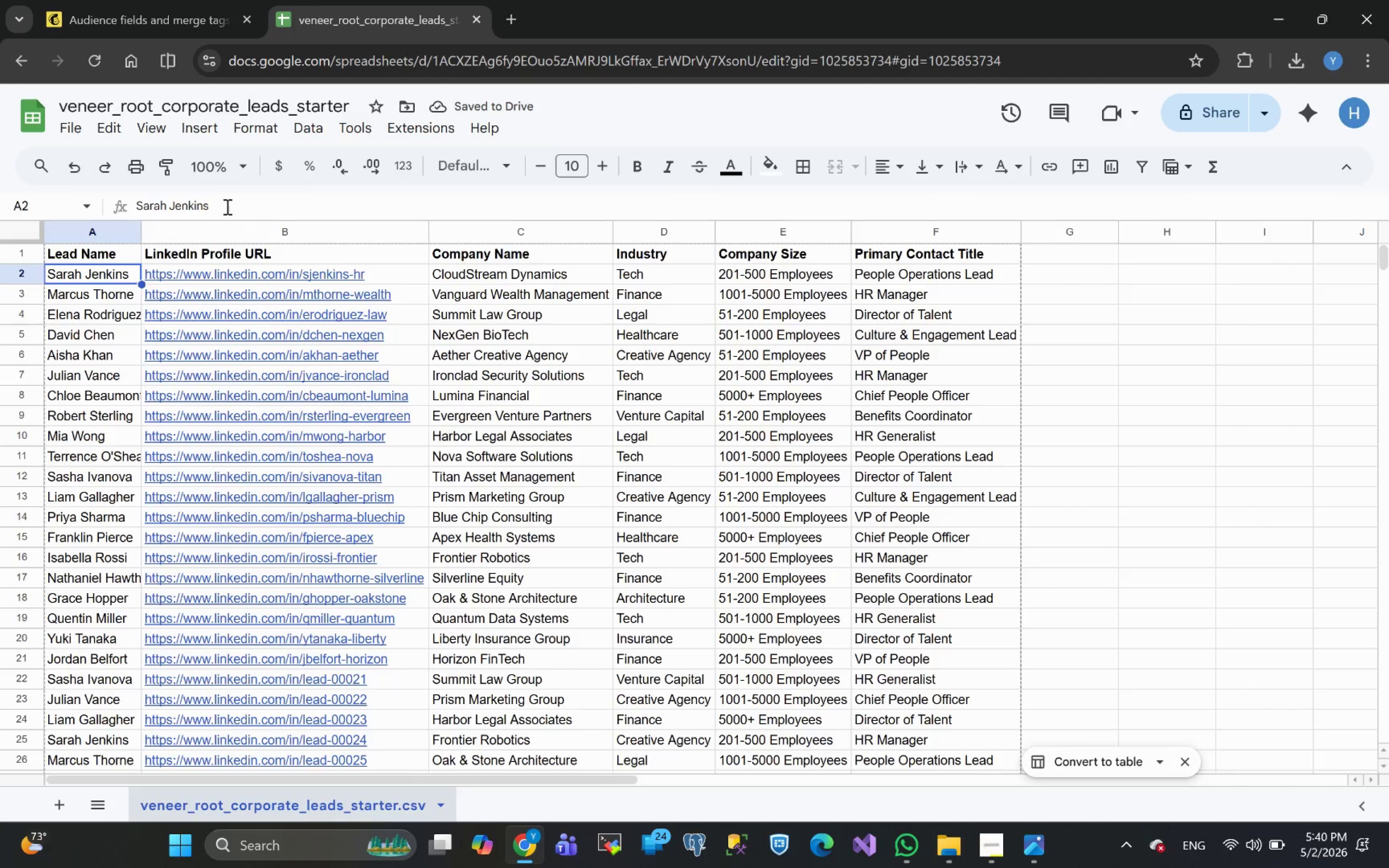 
left_click_drag(start_coordinate=[223, 202], to_coordinate=[103, 203])
 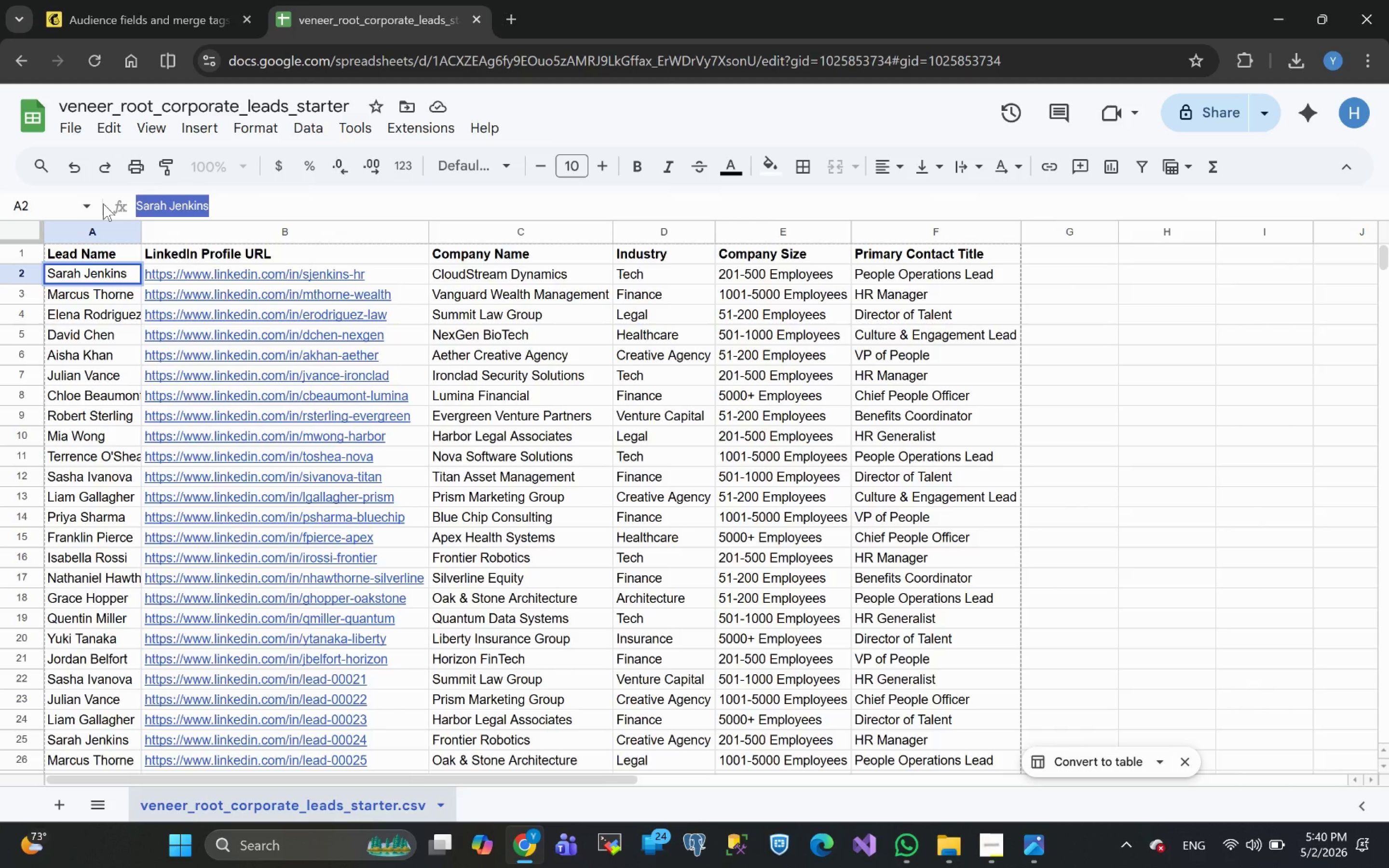 
hold_key(key=ControlLeft, duration=0.66)
 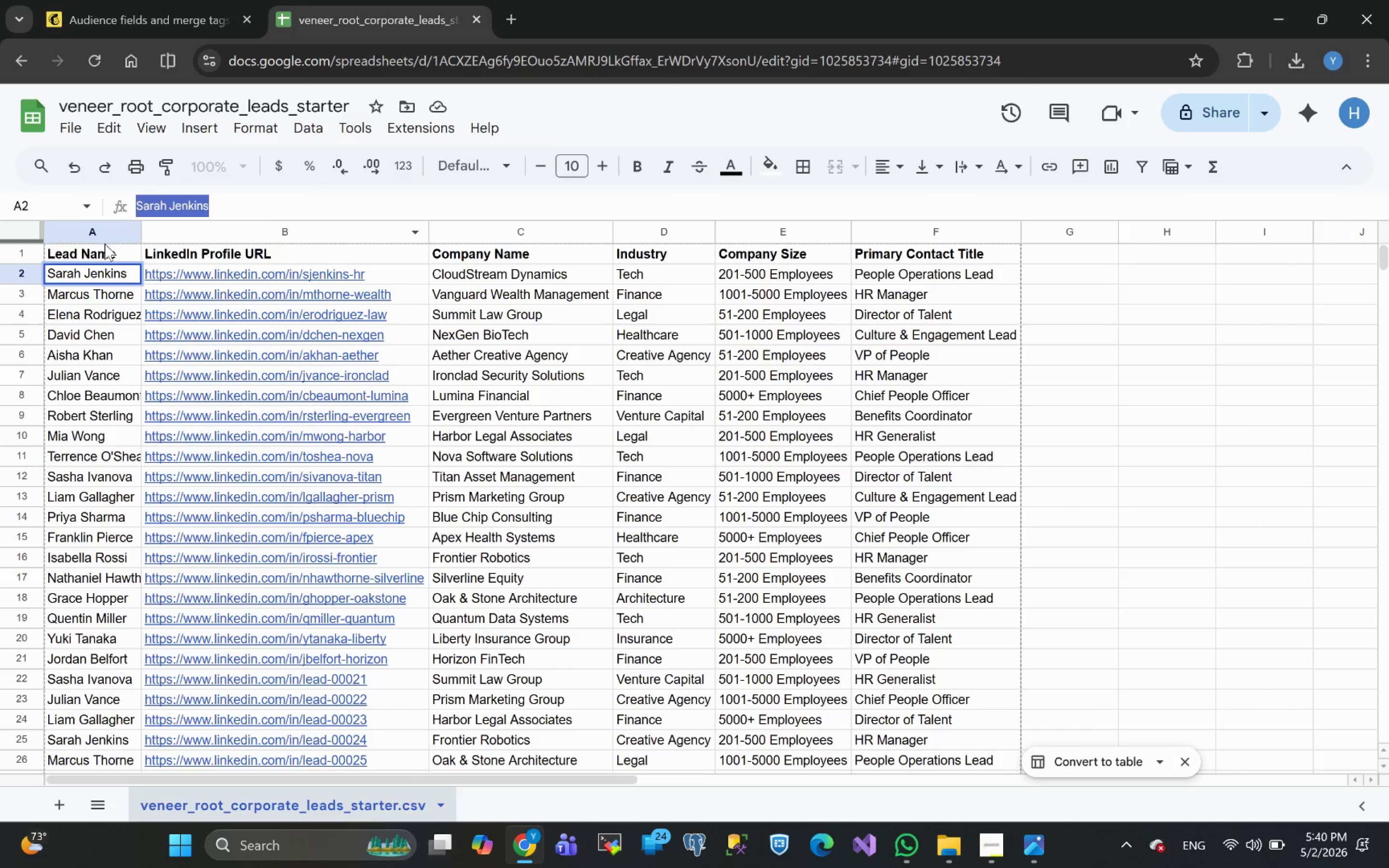 
left_click([104, 250])
 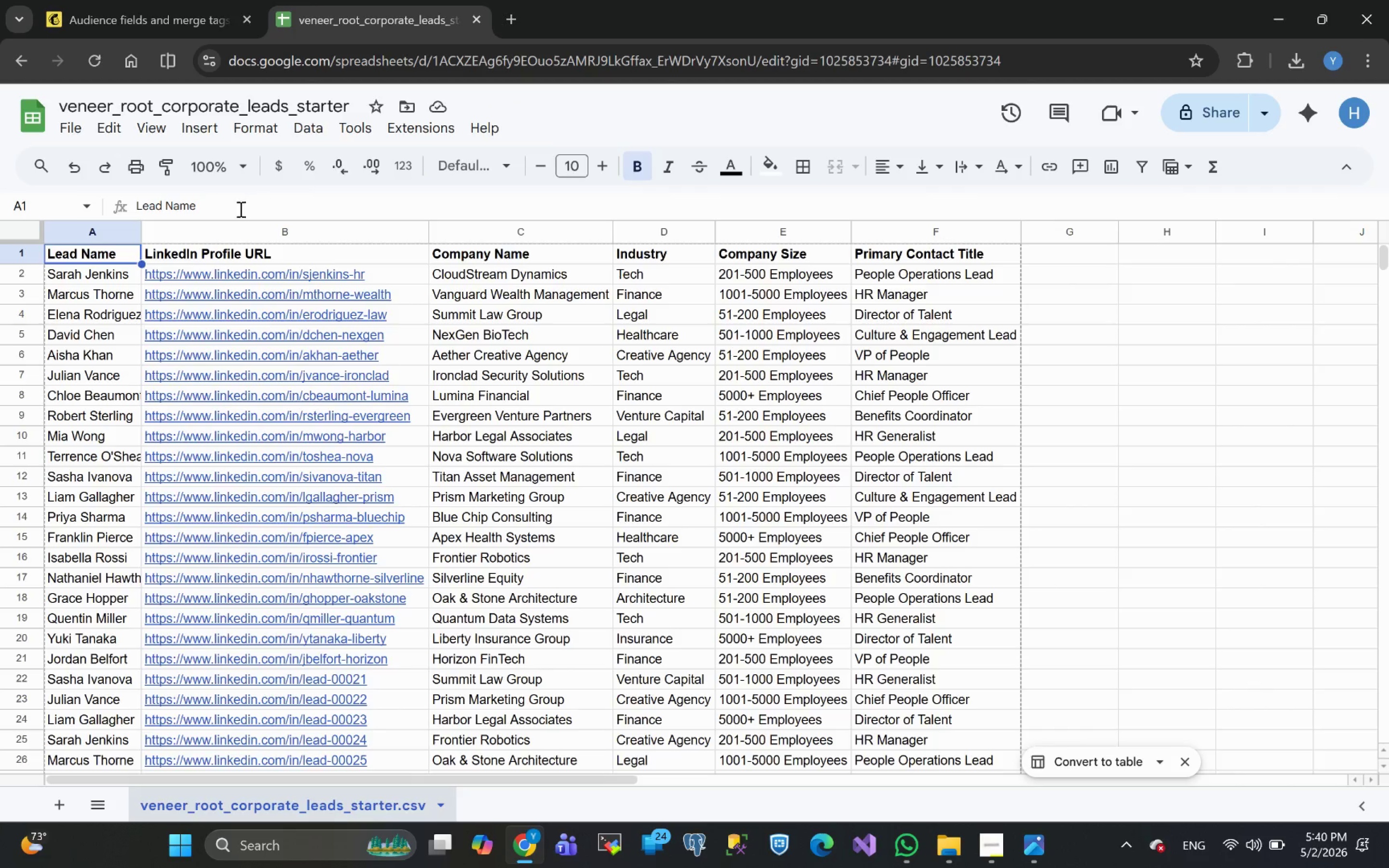 
left_click([234, 203])
 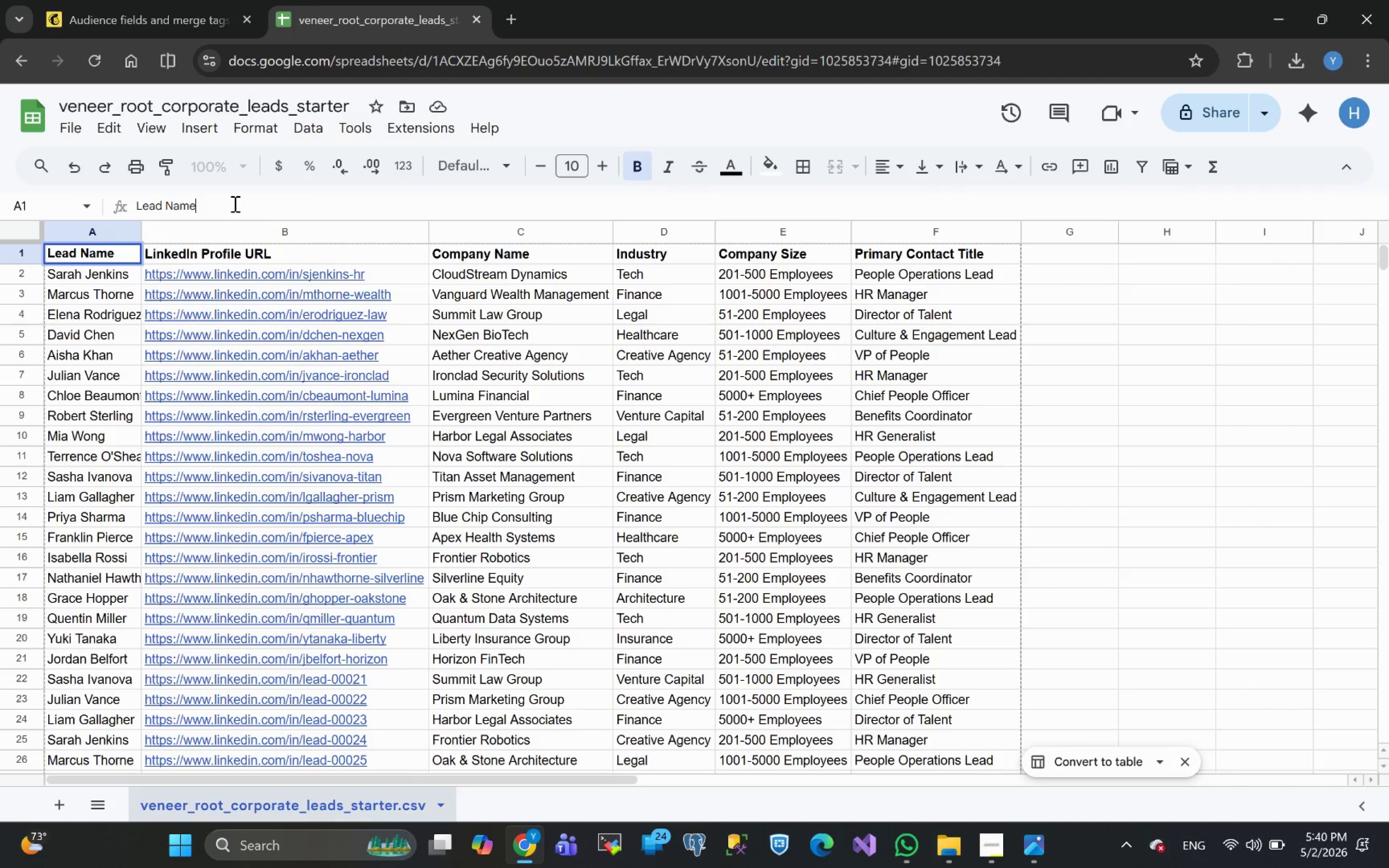 
left_click_drag(start_coordinate=[234, 203], to_coordinate=[3, 222])
 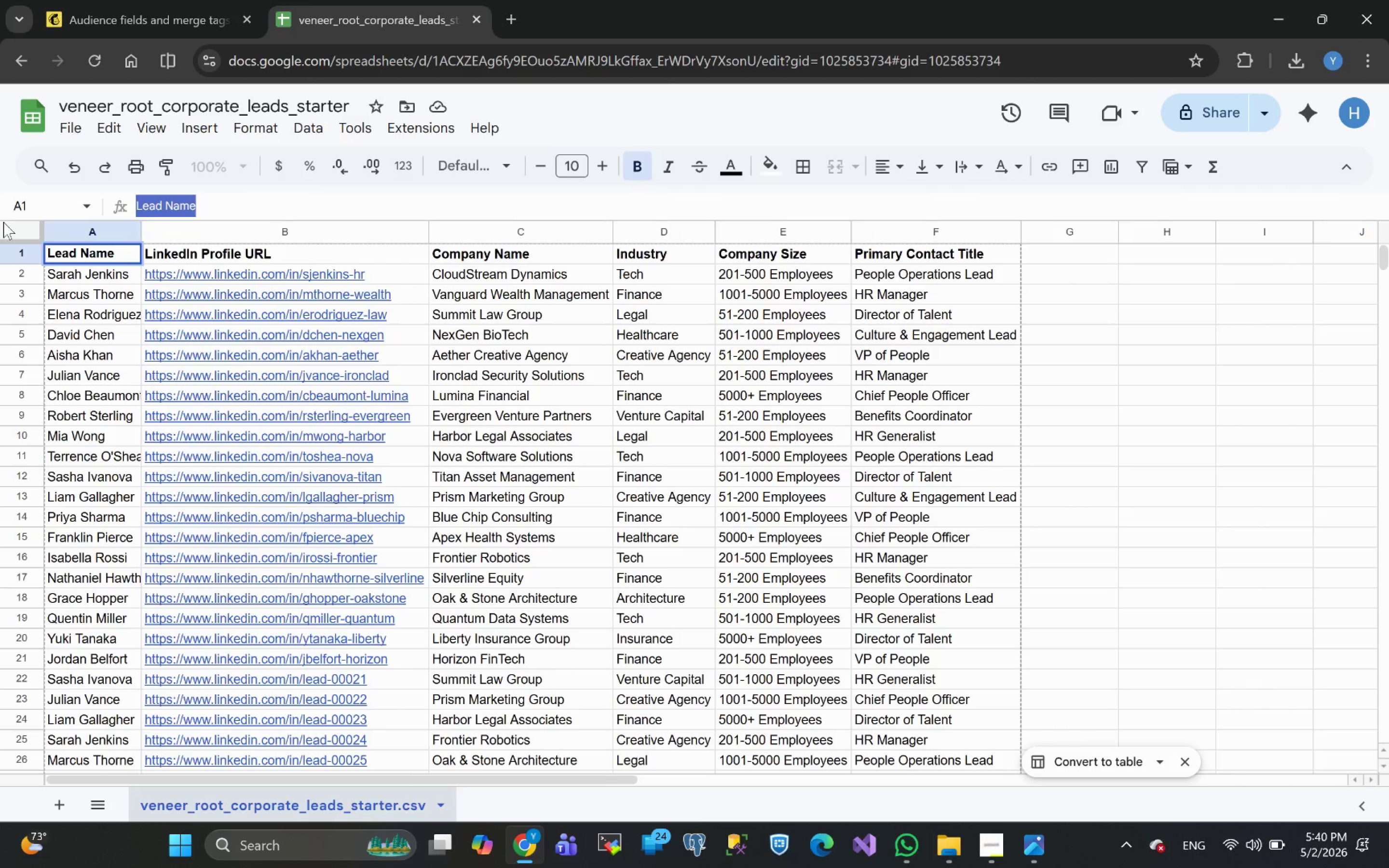 
key(Control+C)
 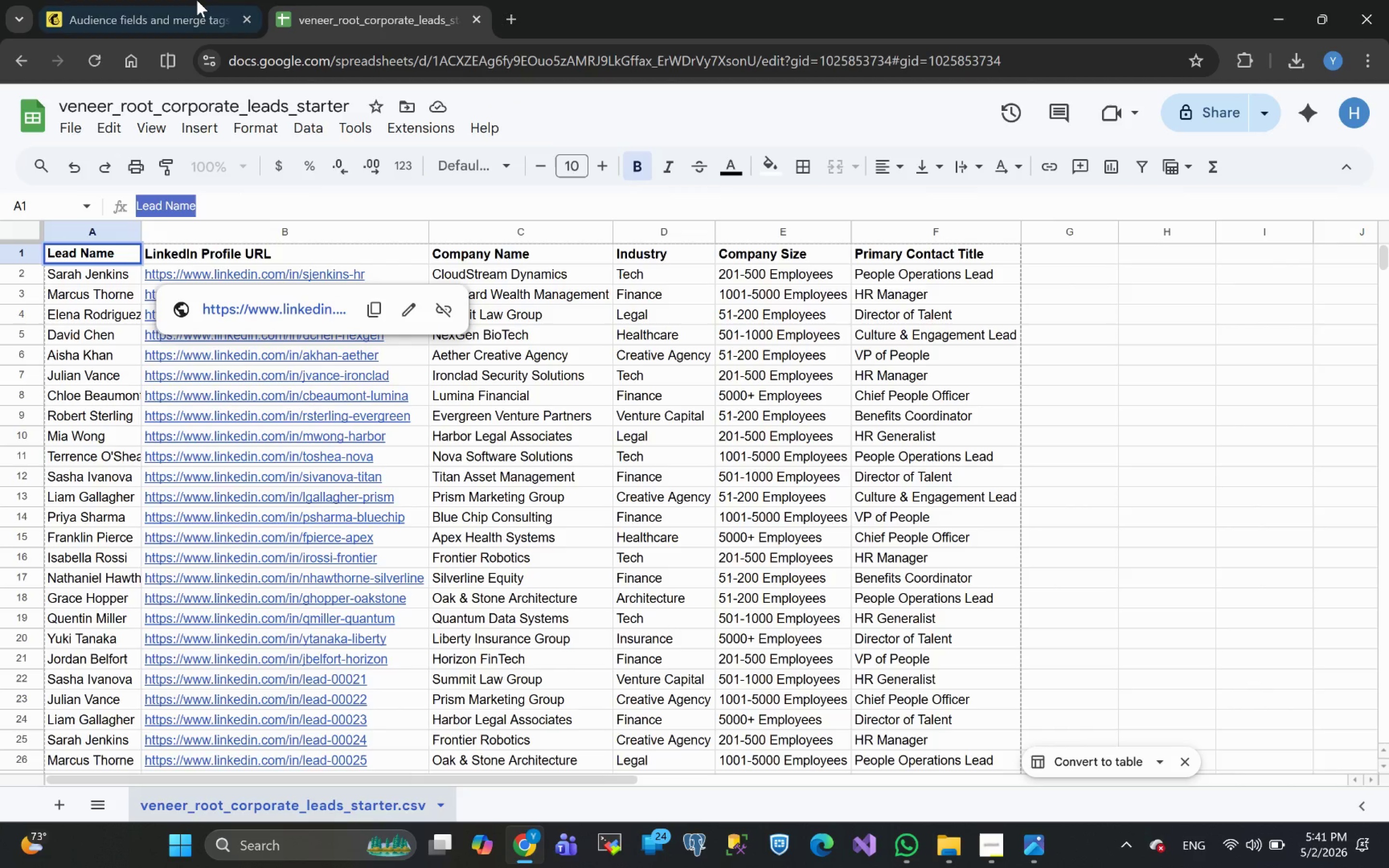 
left_click([134, 0])
 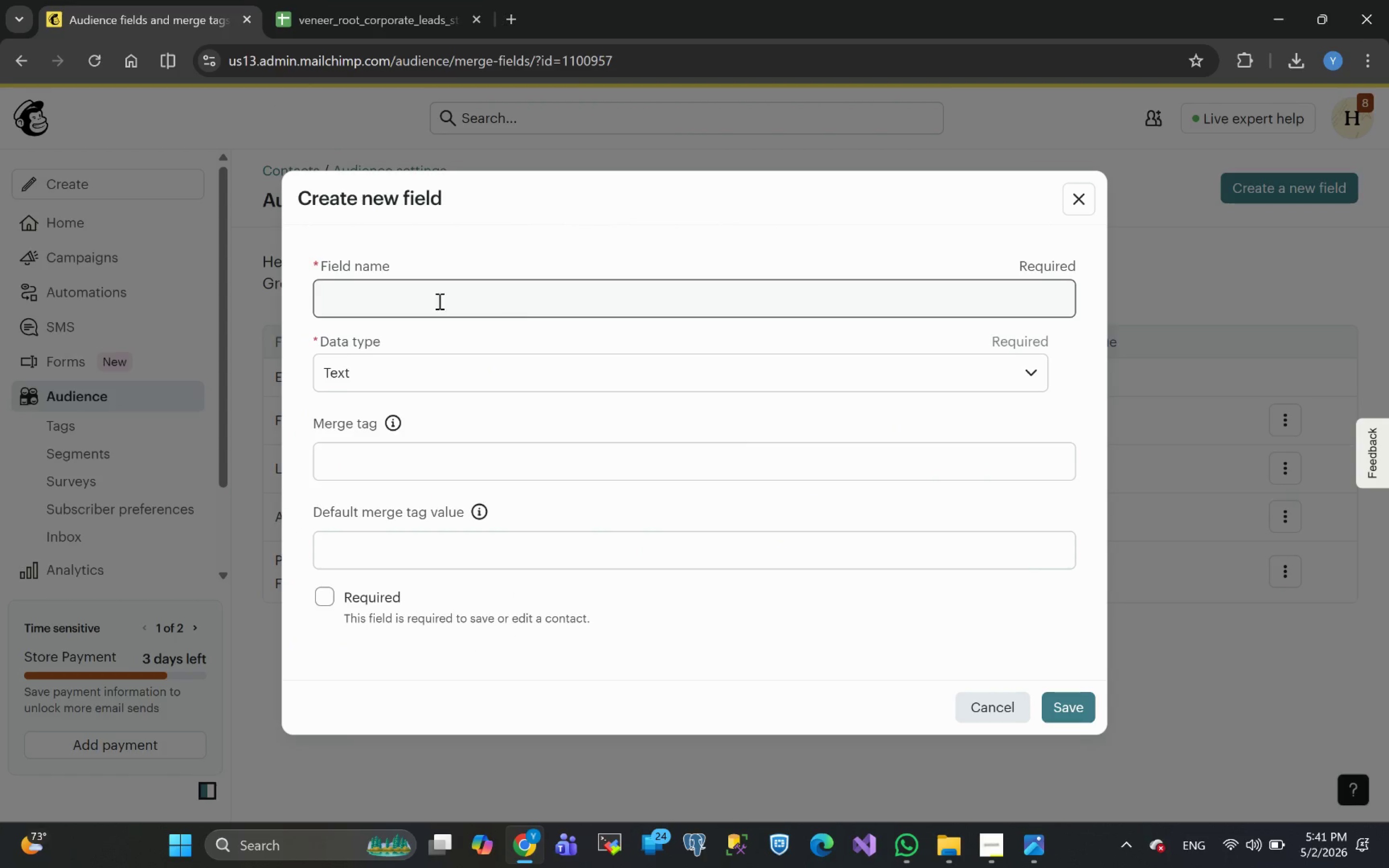 
left_click([398, 283])
 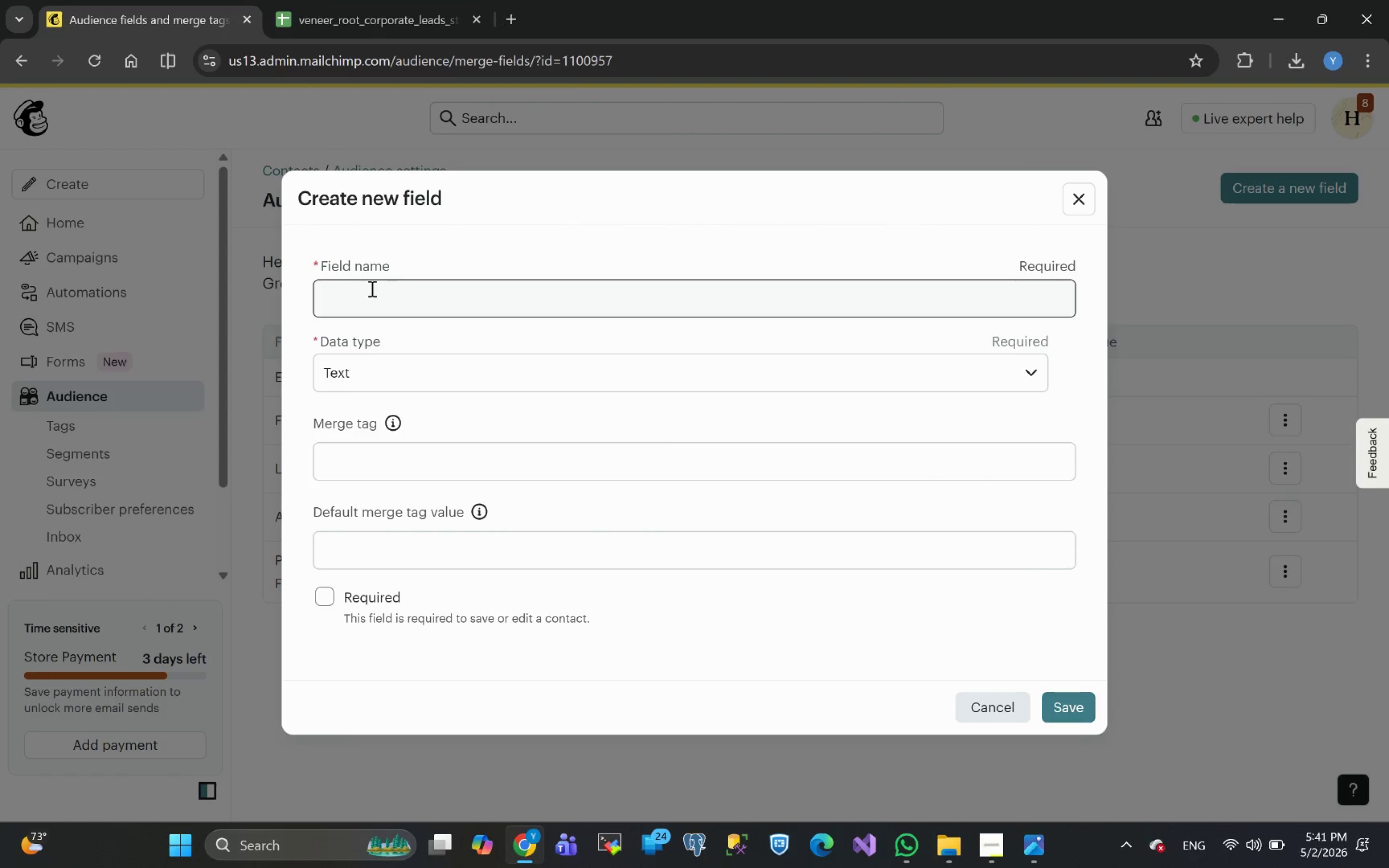 
left_click([370, 288])
 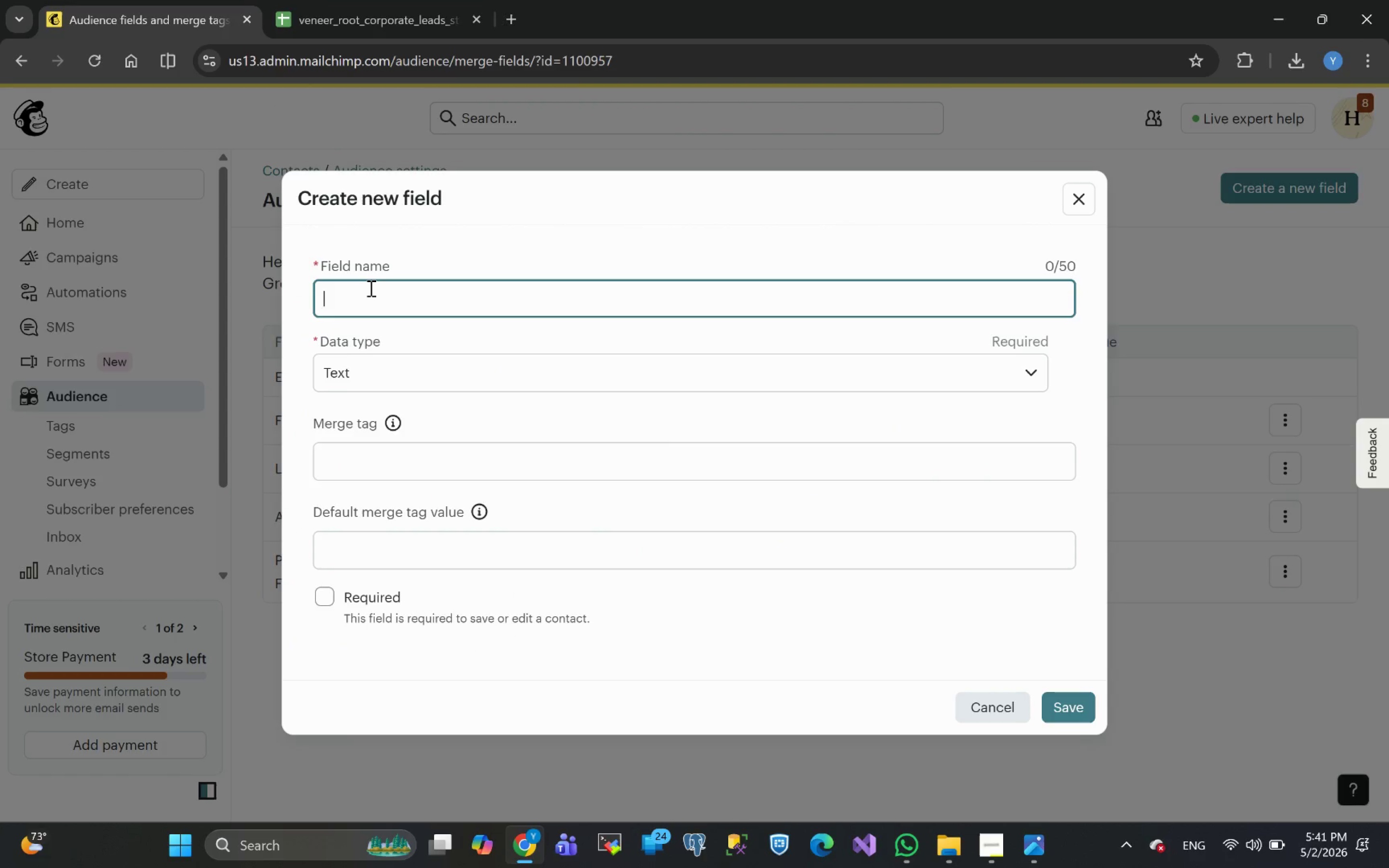 
hold_key(key=ControlLeft, duration=0.47)
 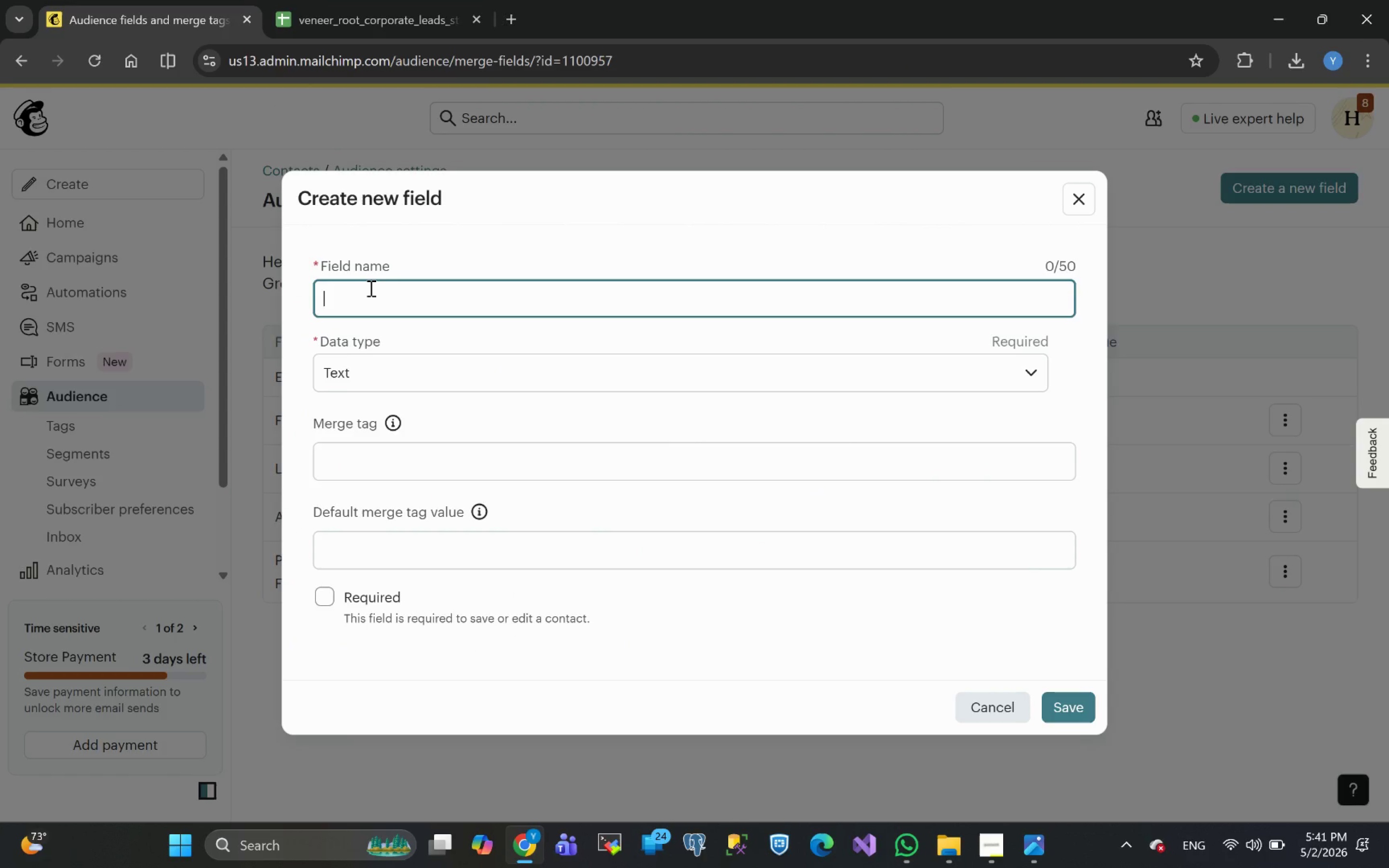 
key(Control+V)
 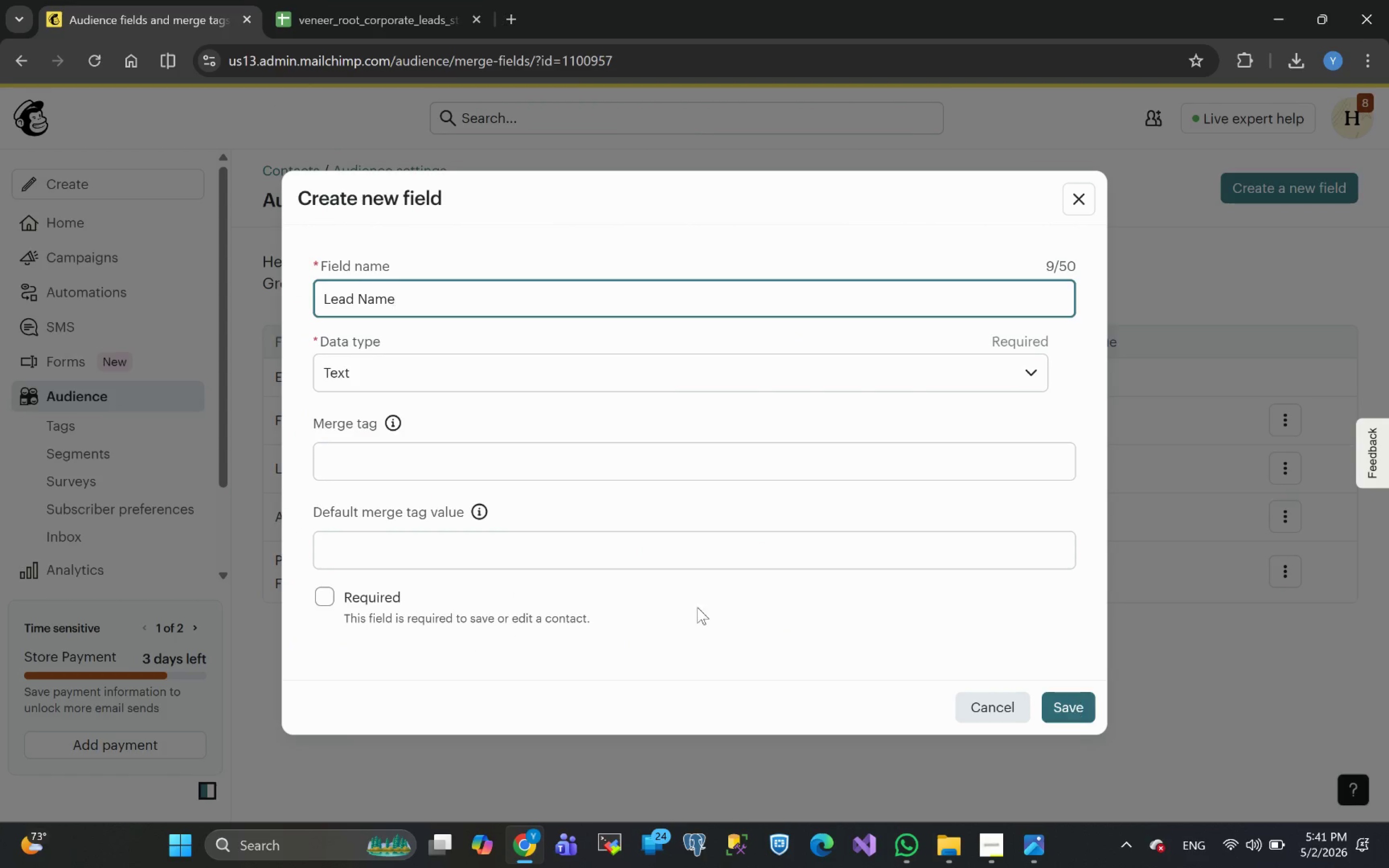 
wait(6.42)
 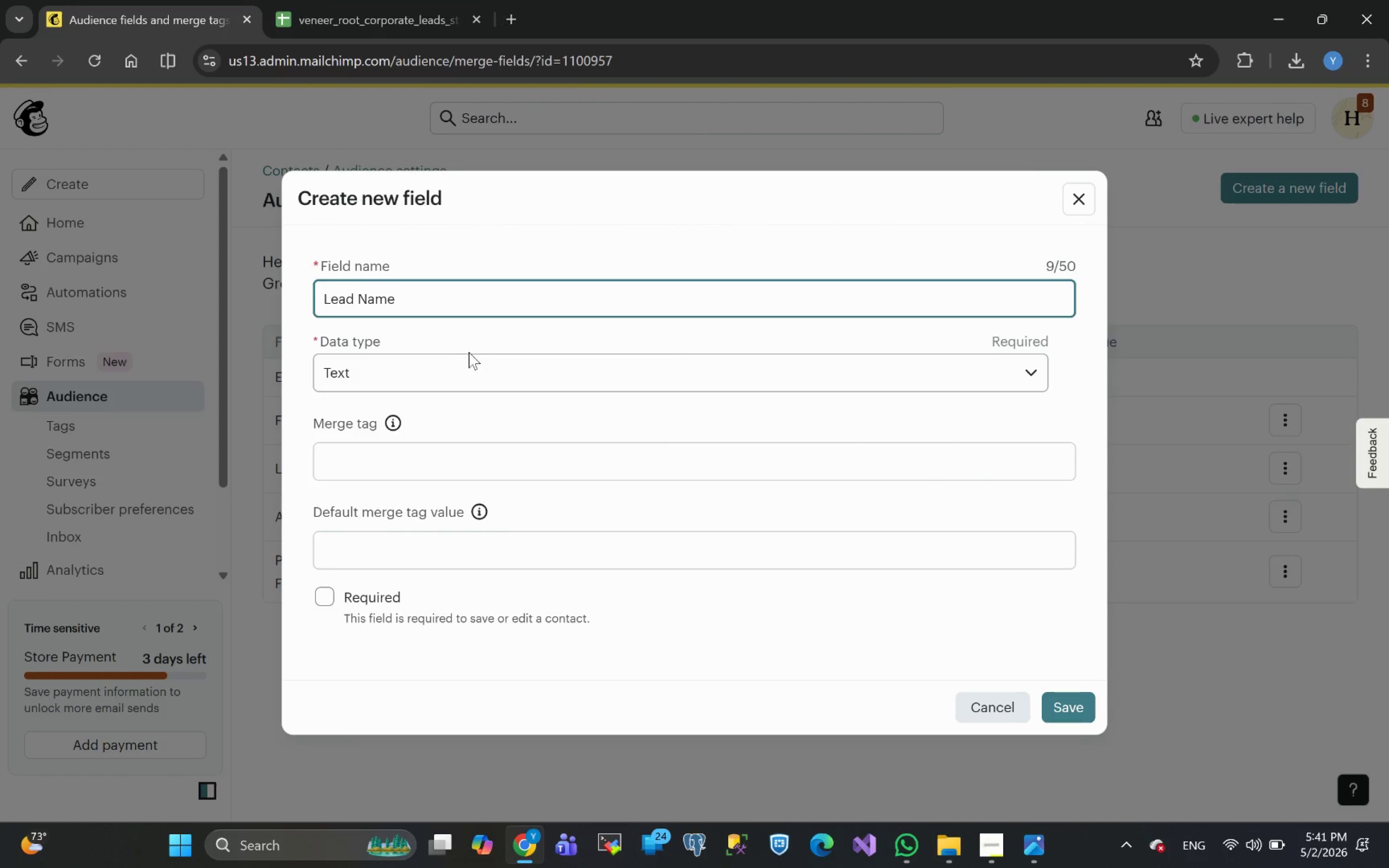 
left_click([358, 466])
 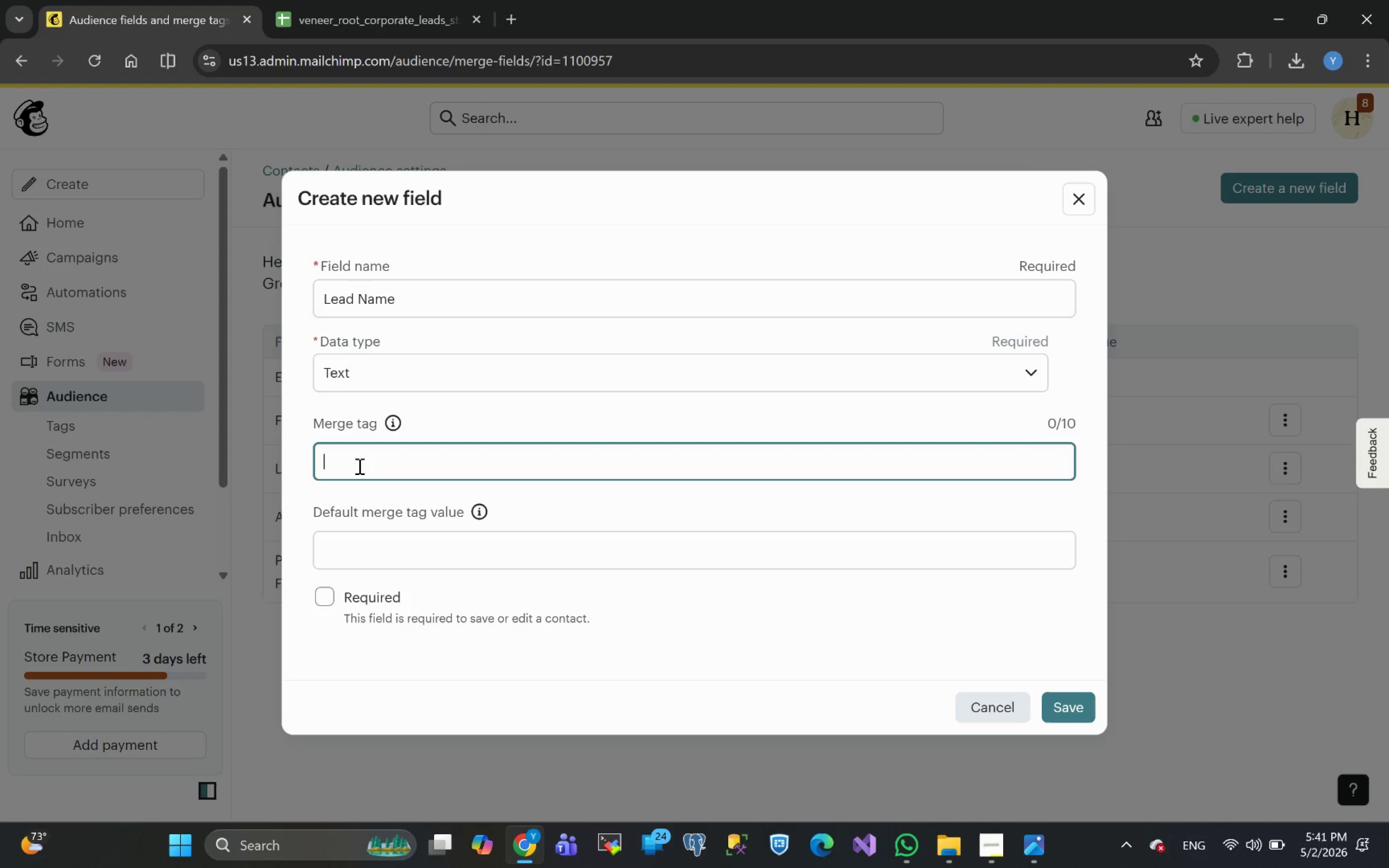 
type(LNAM)
key(Backspace)
type(ME)
 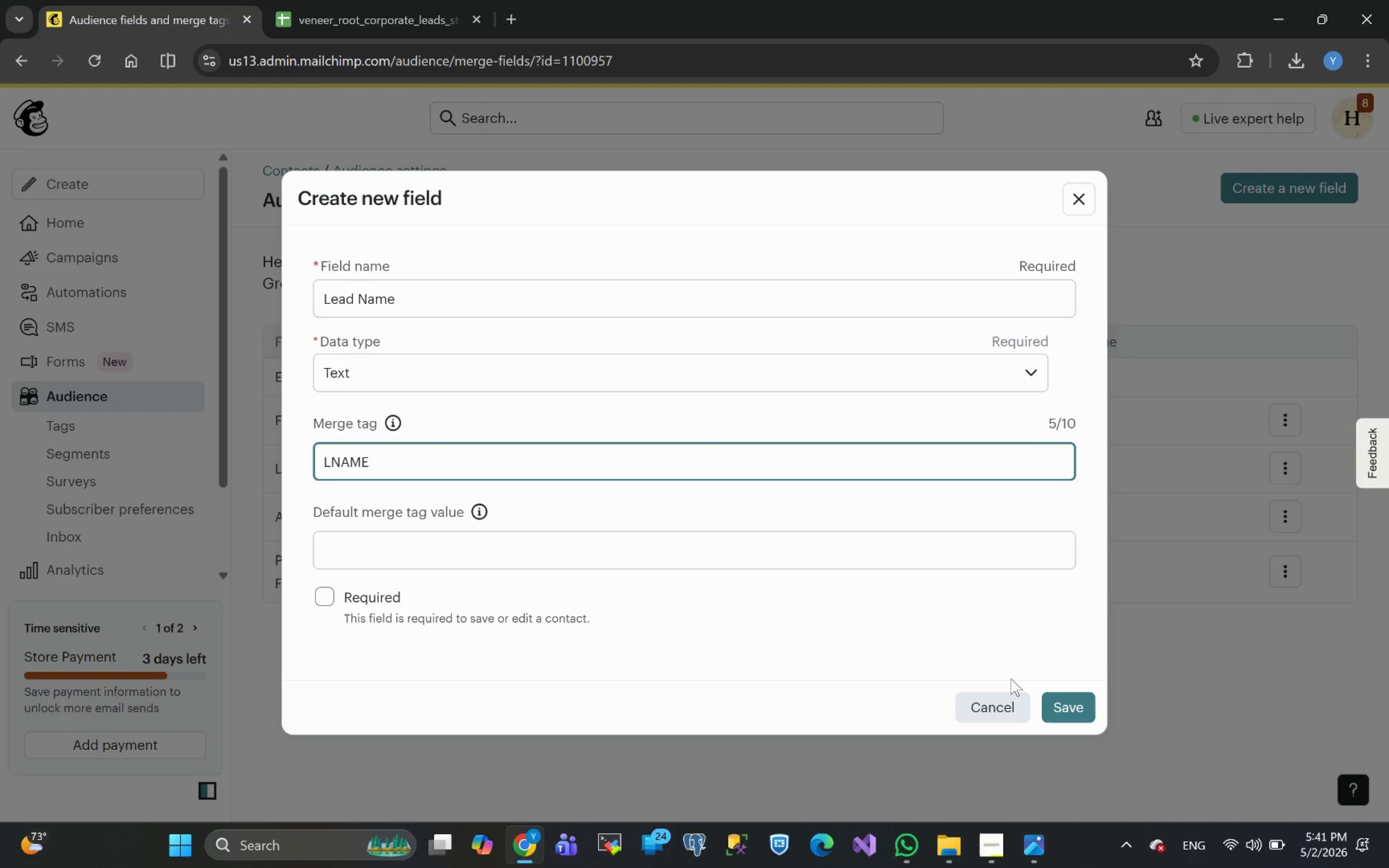 
left_click([1064, 711])
 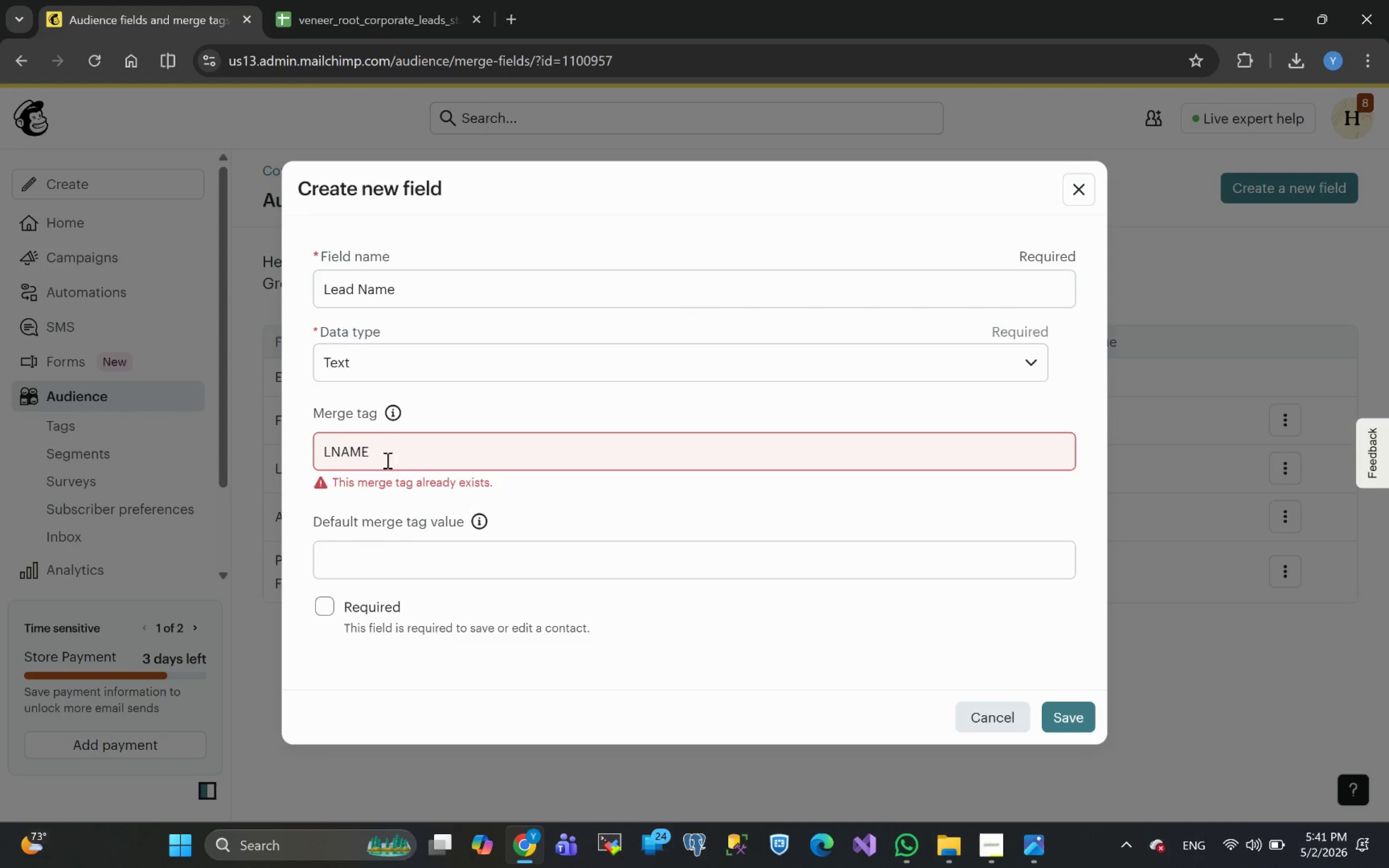 
left_click([372, 453])
 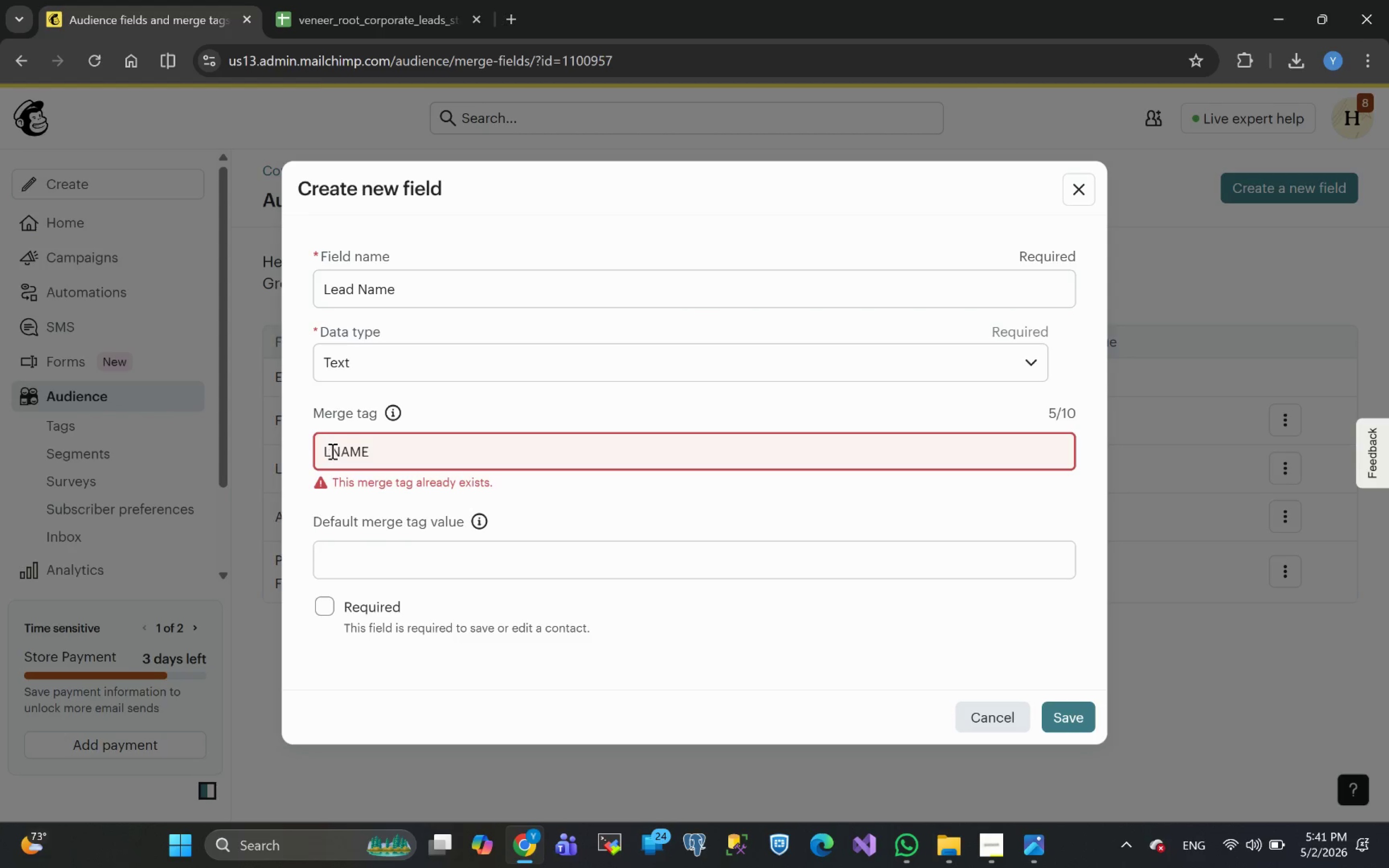 
left_click([337, 454])
 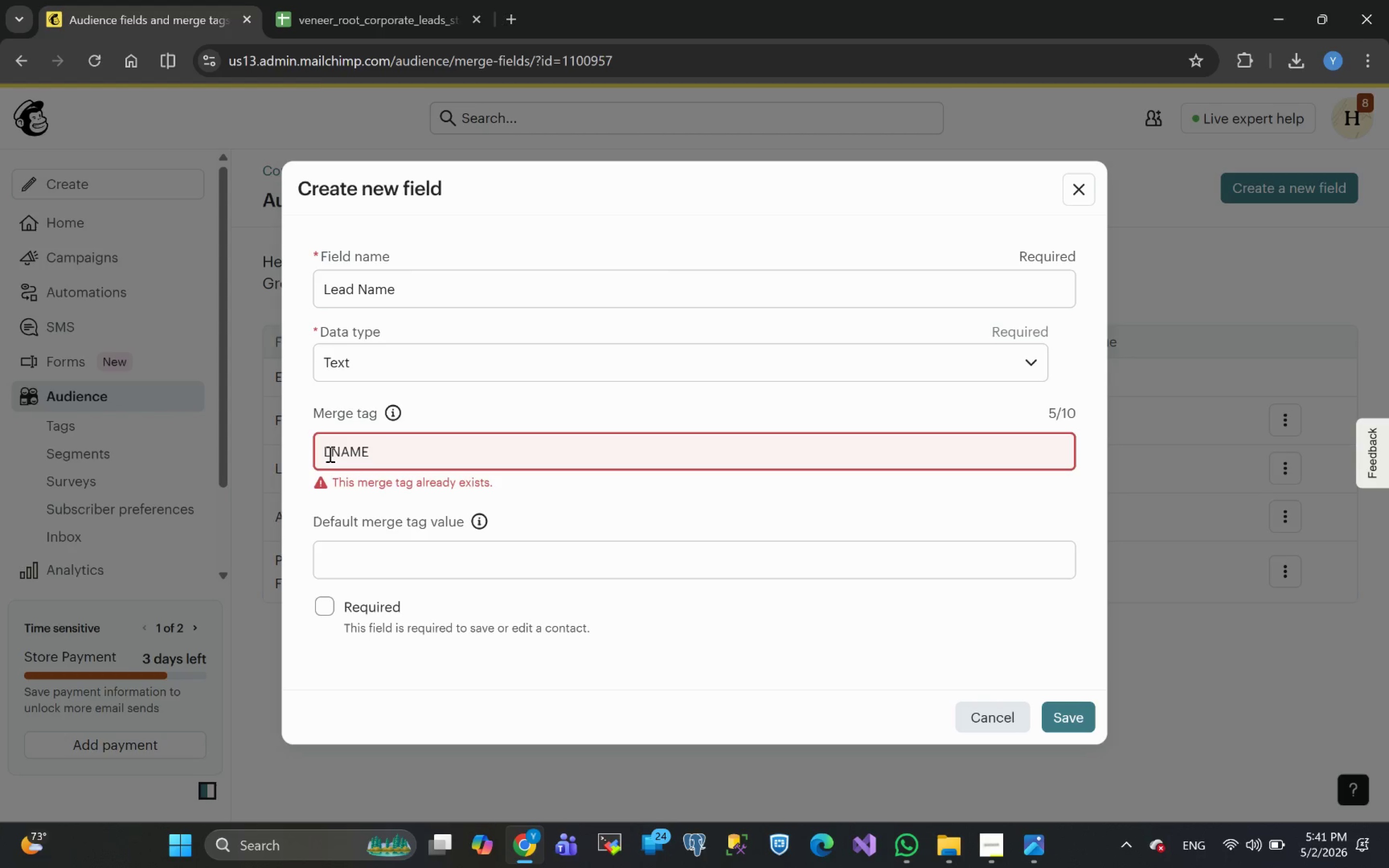 
left_click([329, 454])
 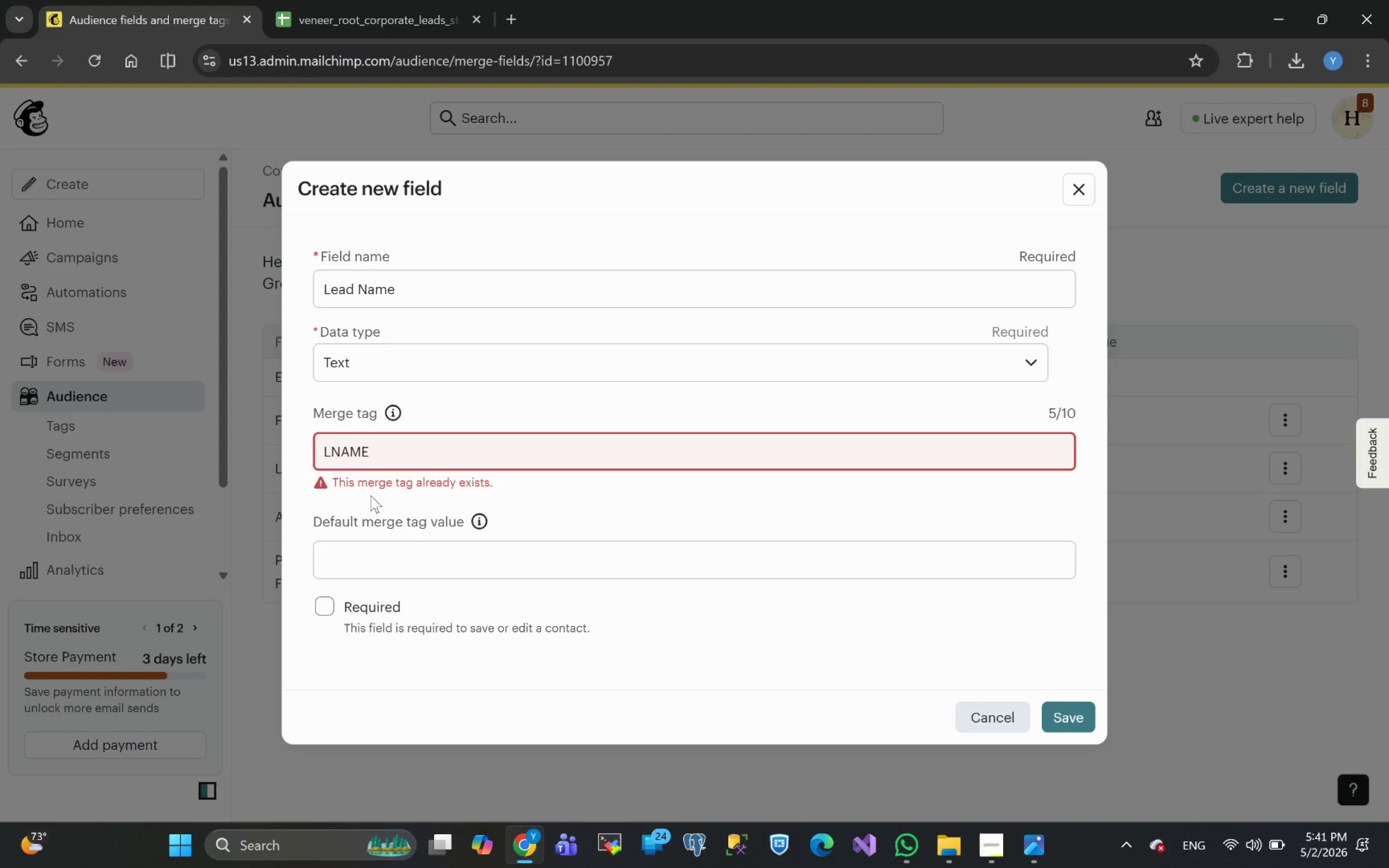 
type(EAD_)
 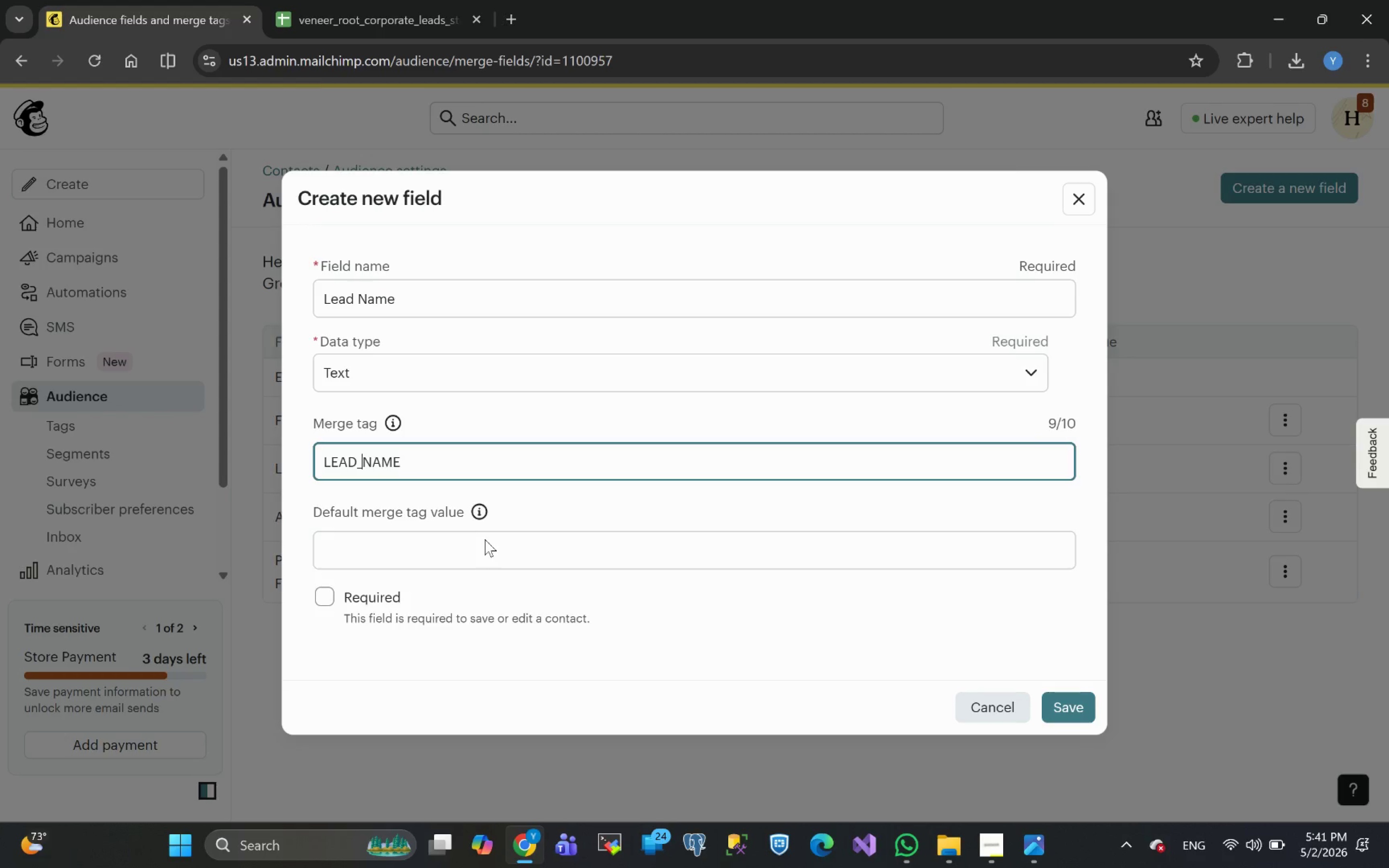 
left_click([1065, 713])
 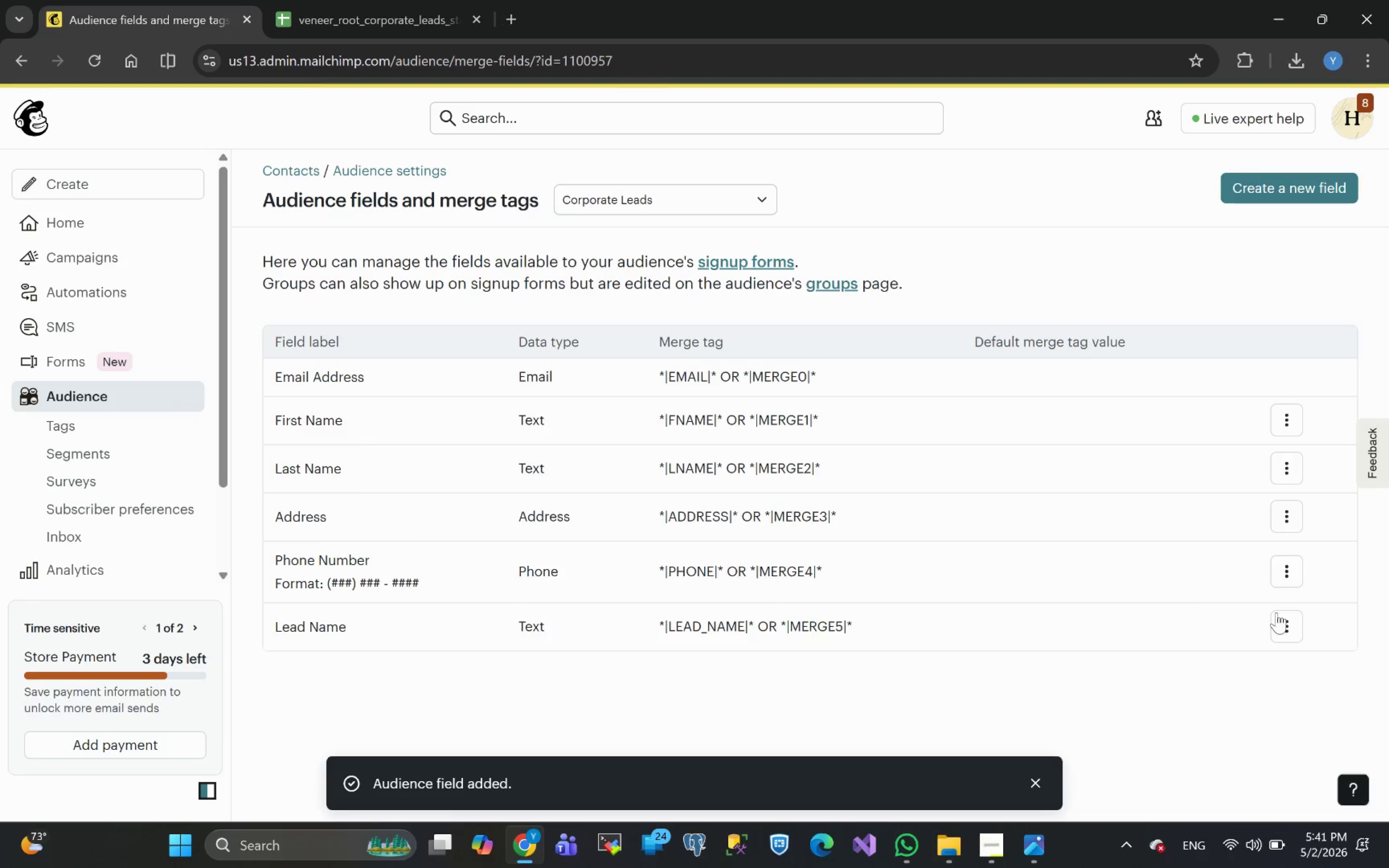 
wait(5.45)
 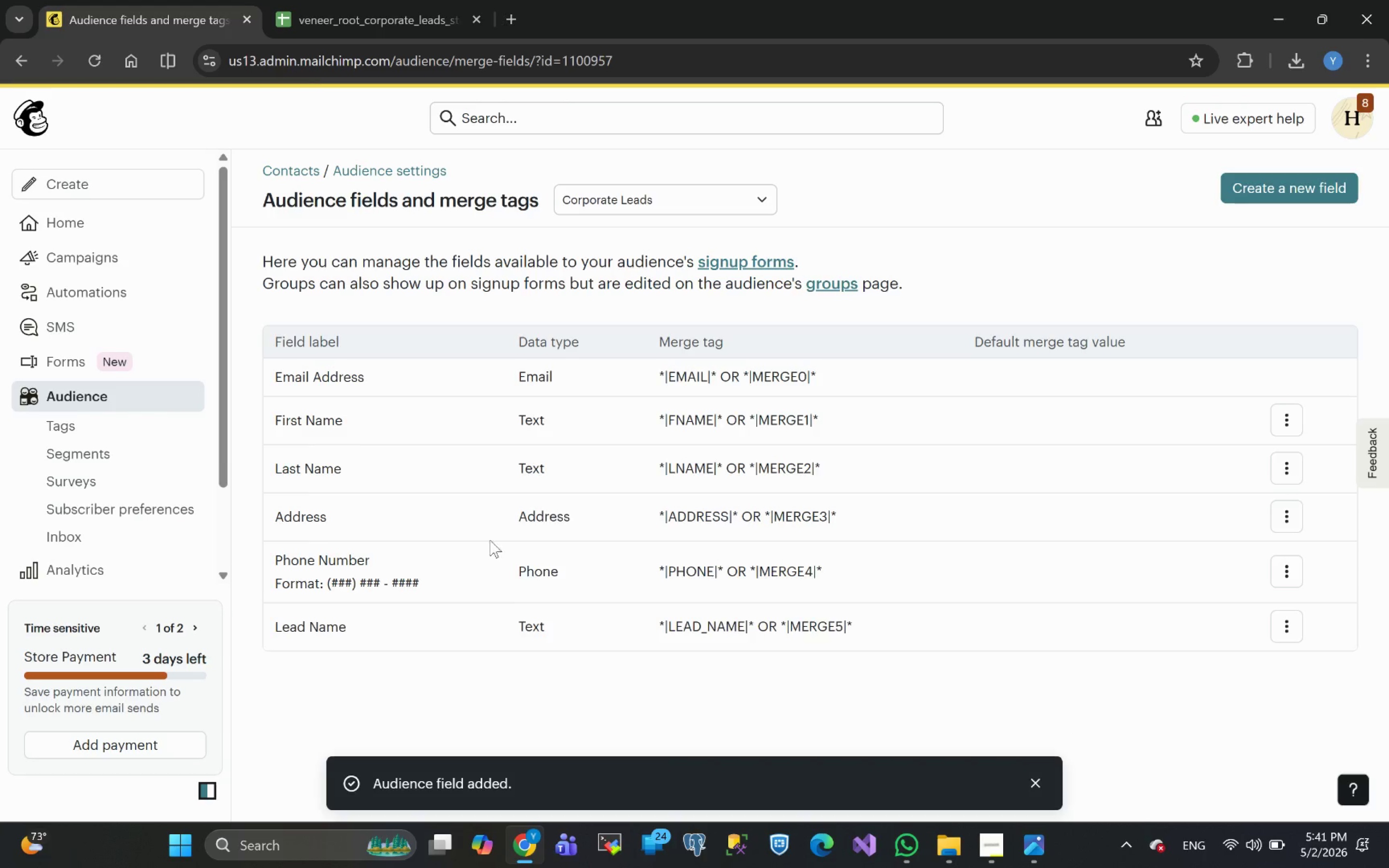 
left_click([1251, 188])
 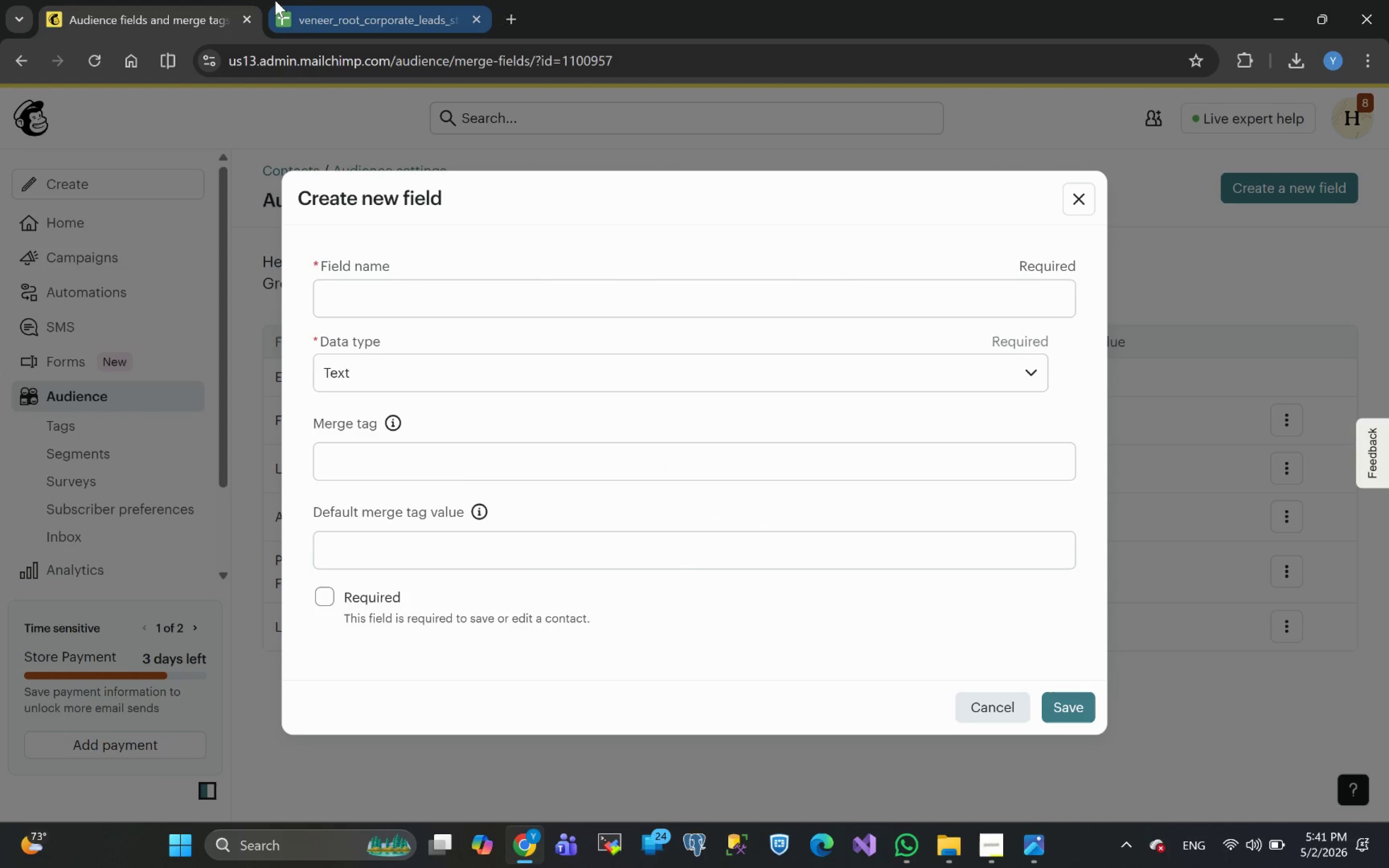 
left_click([355, 14])
 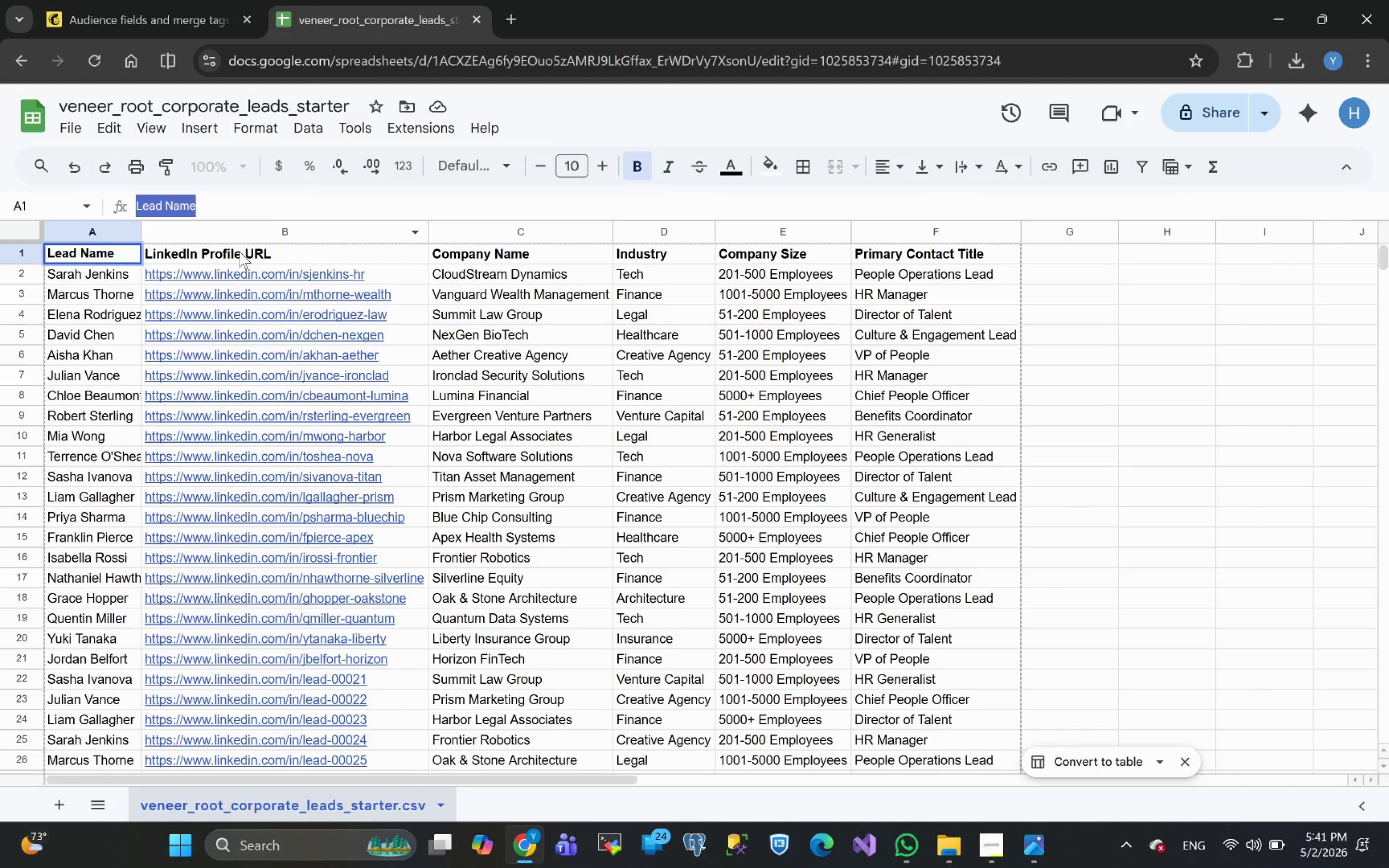 
left_click([279, 251])
 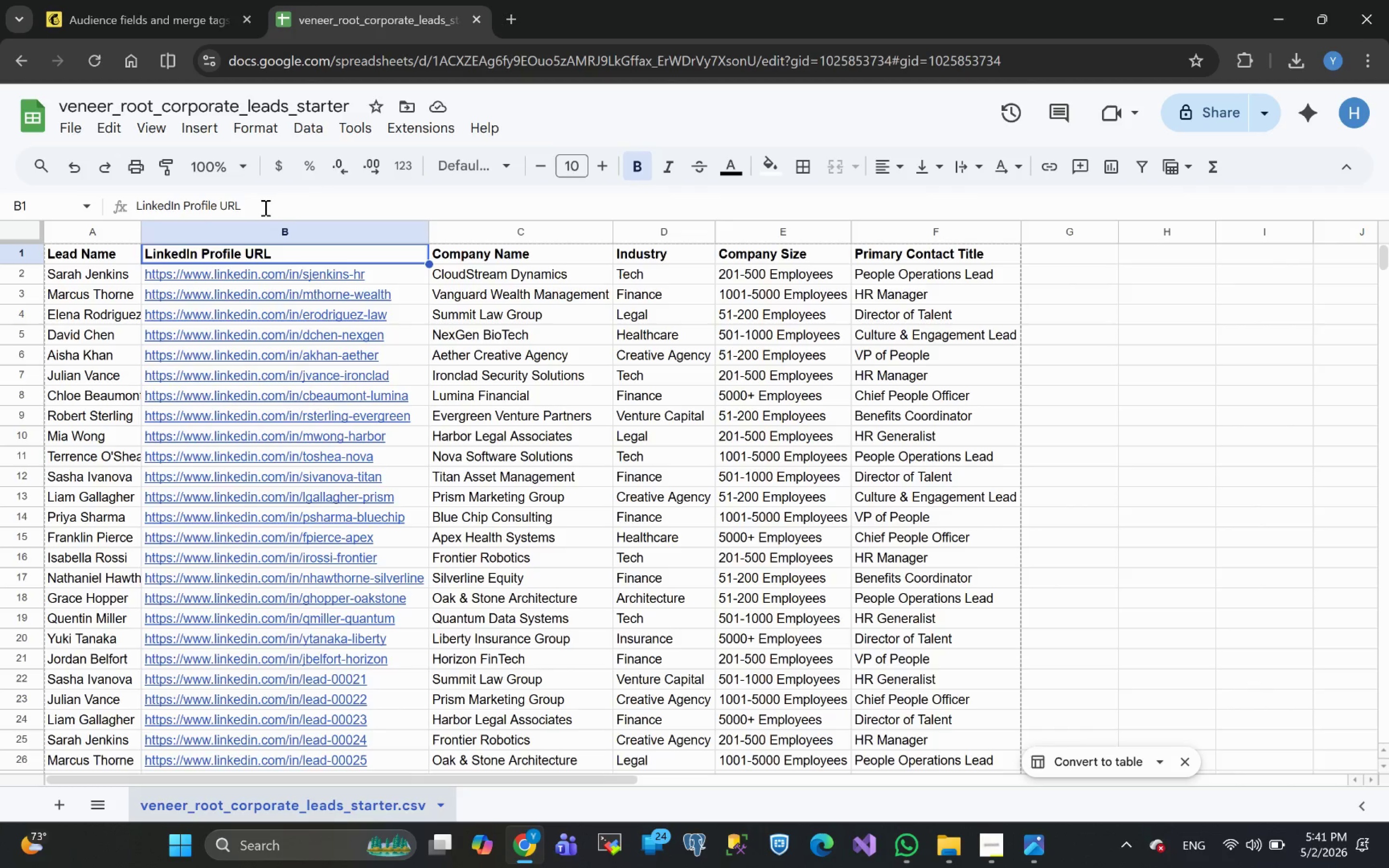 
left_click([261, 208])
 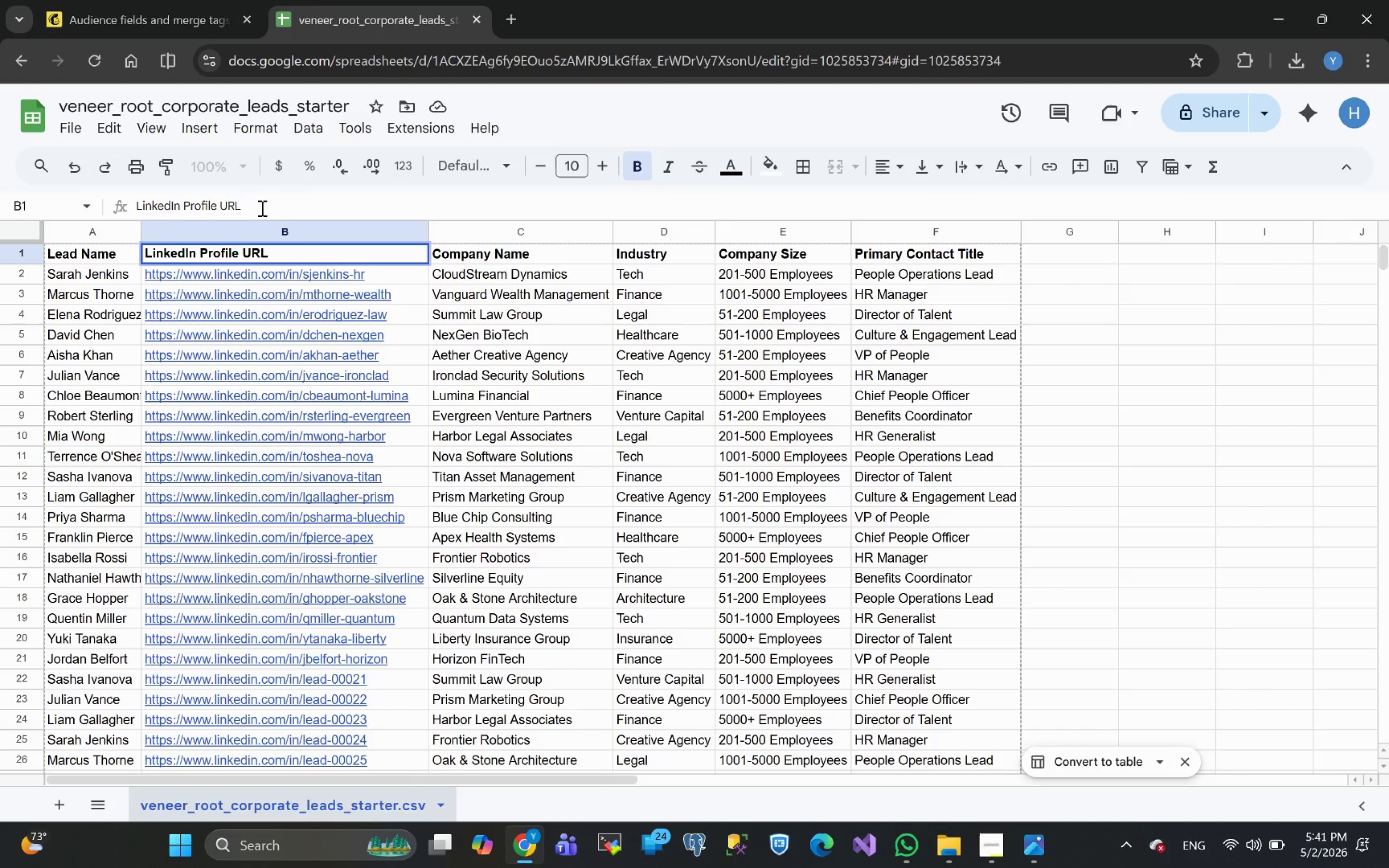 
left_click_drag(start_coordinate=[261, 208], to_coordinate=[0, 251])
 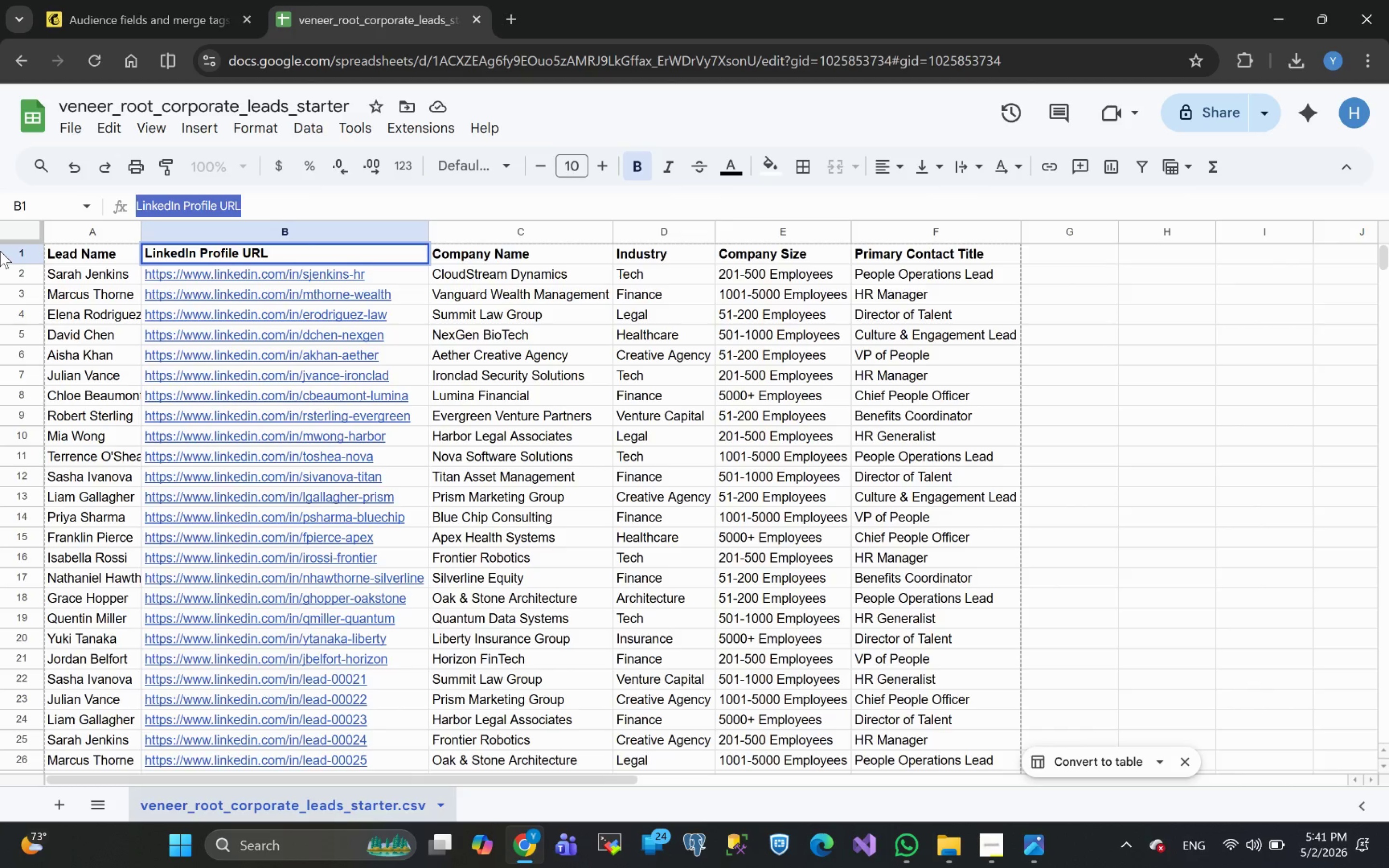 
key(Control+C)
 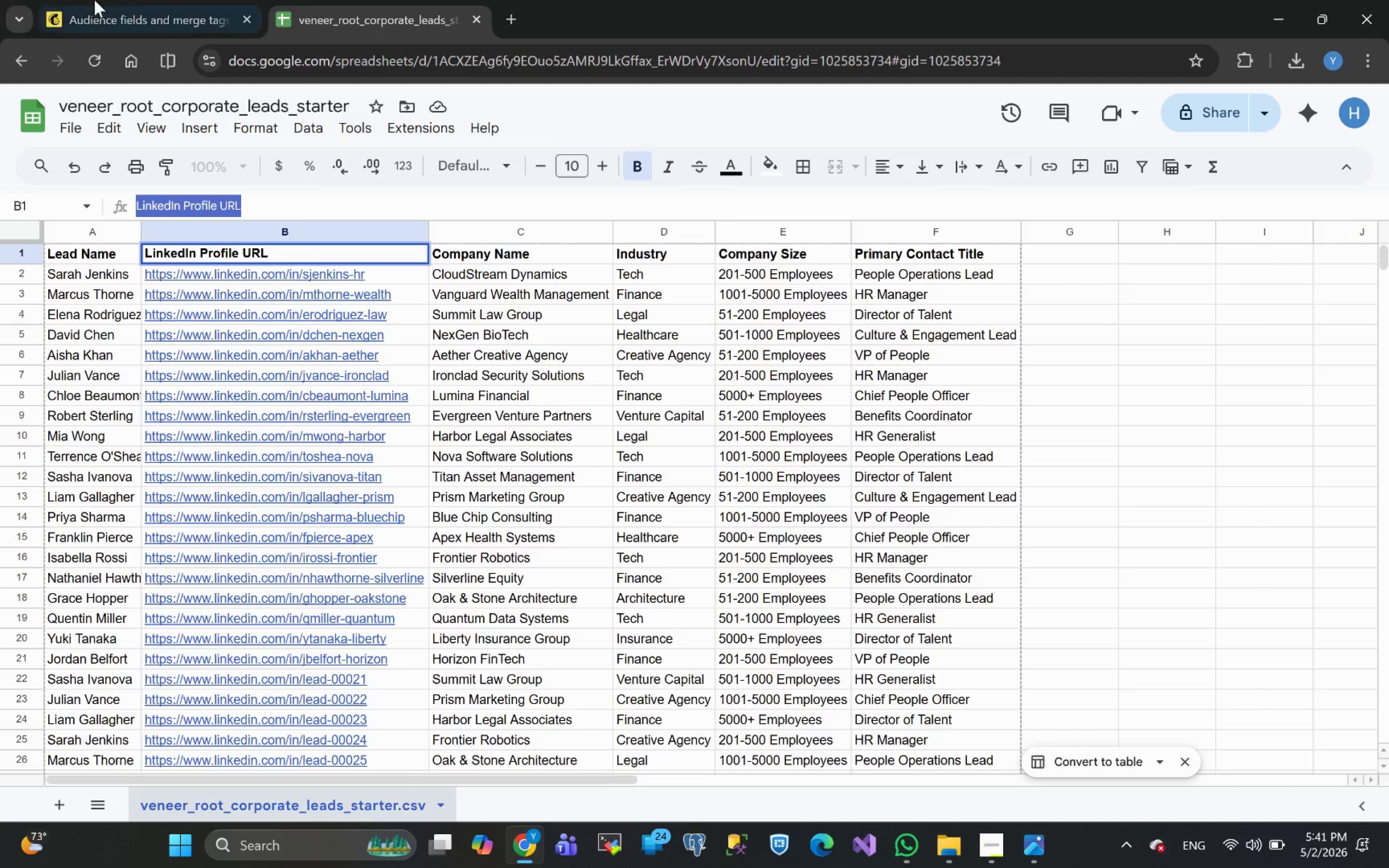 
left_click([130, 0])
 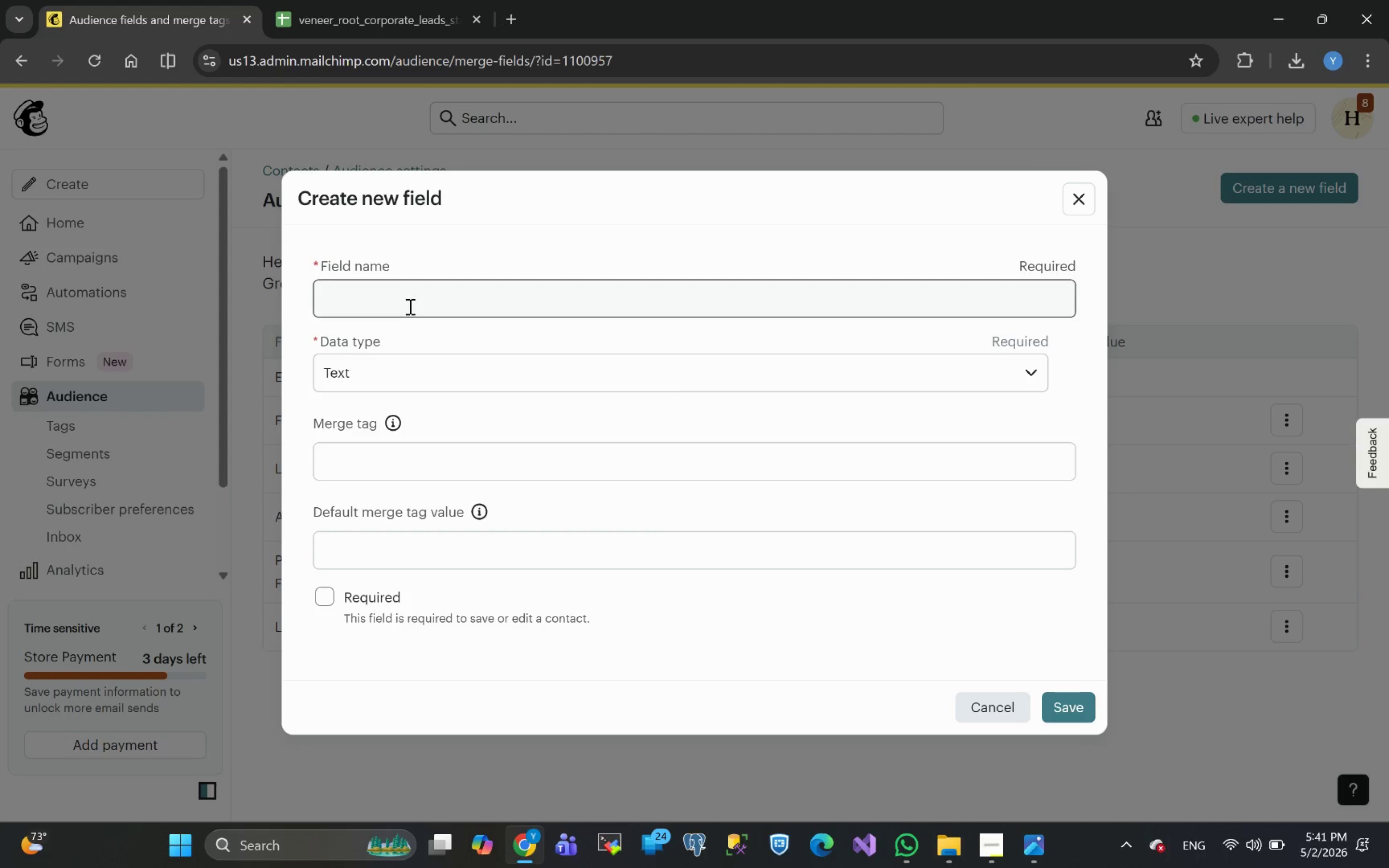 
left_click([385, 305])
 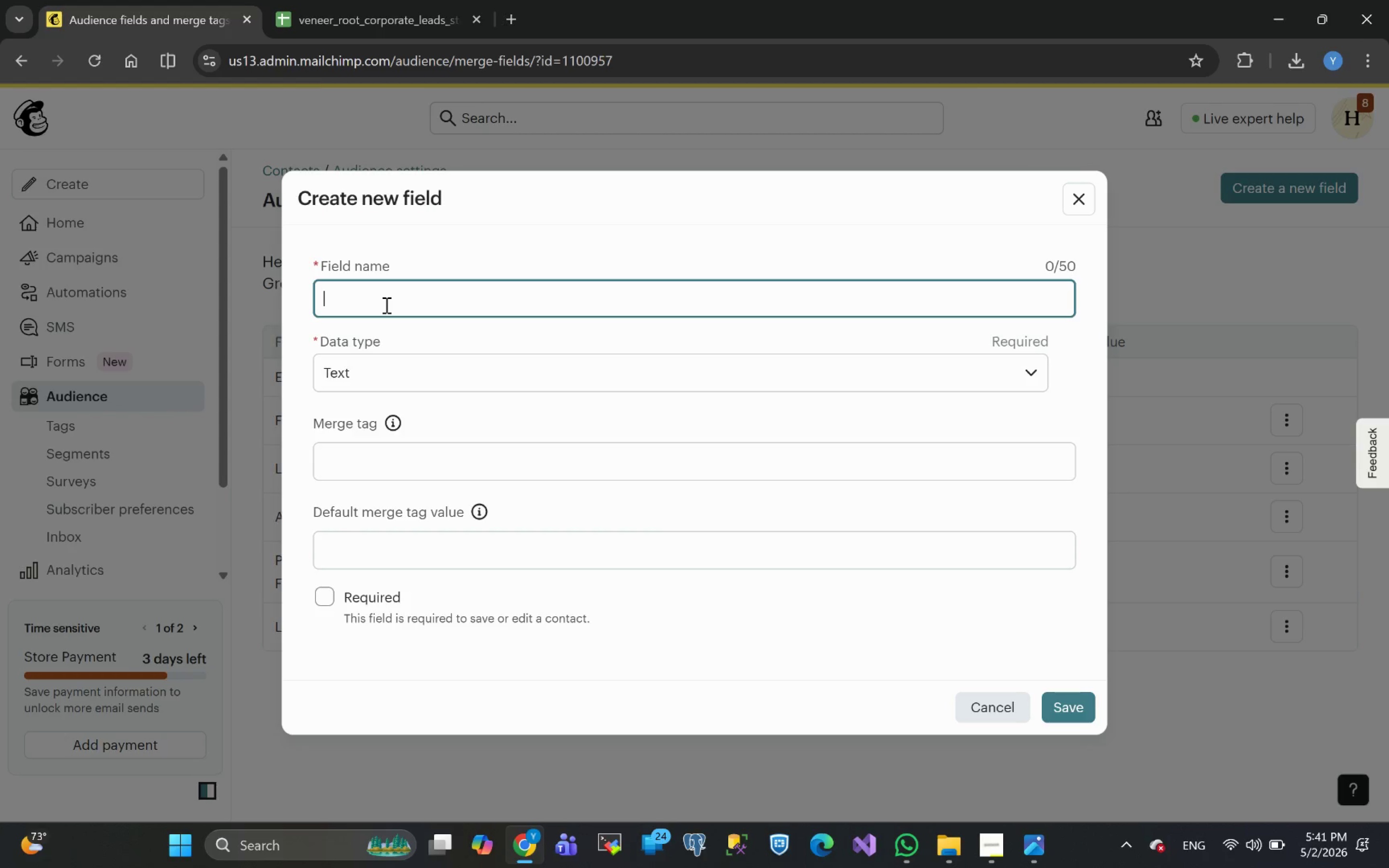 
key(Control+V)
 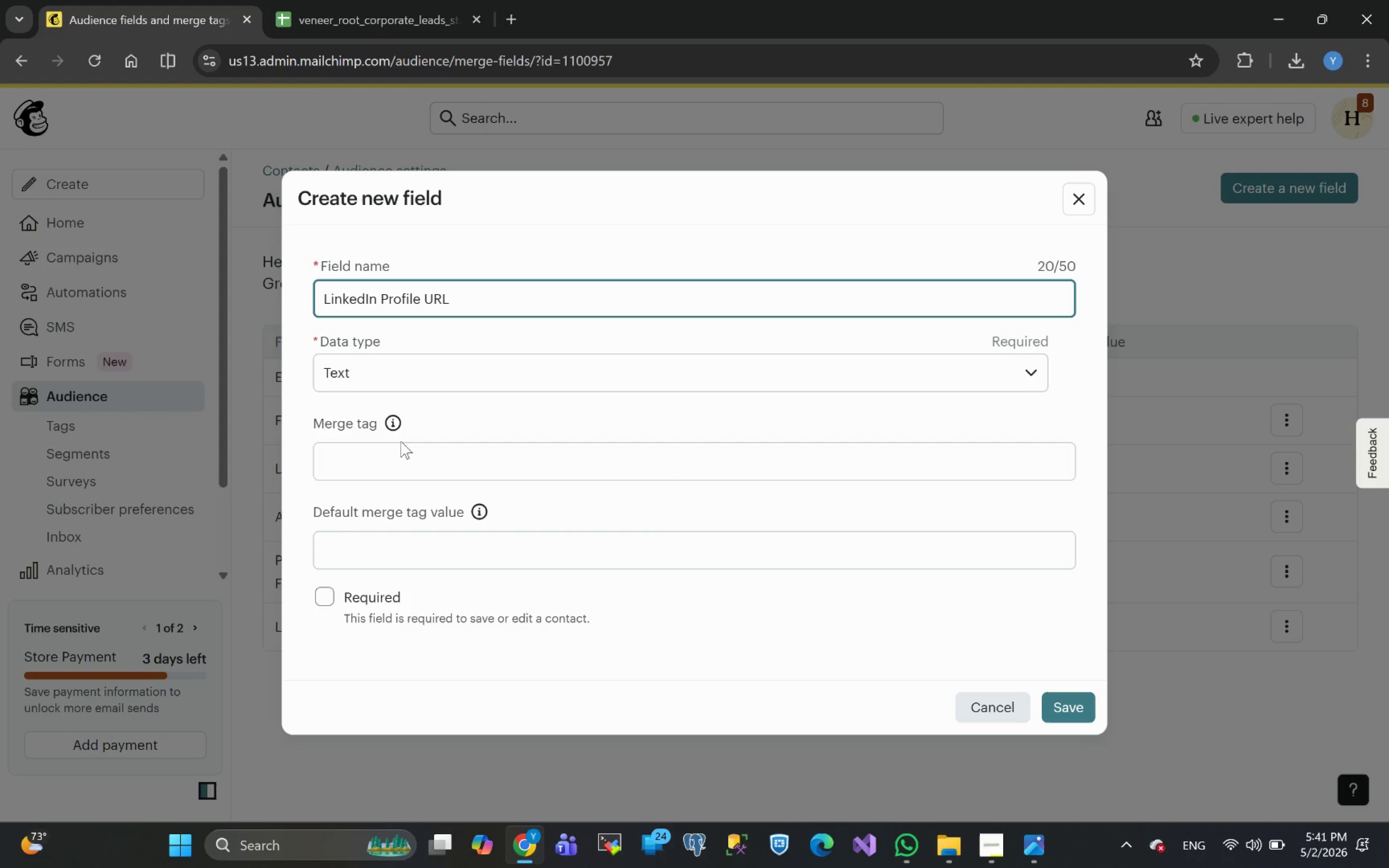 
left_click([383, 453])
 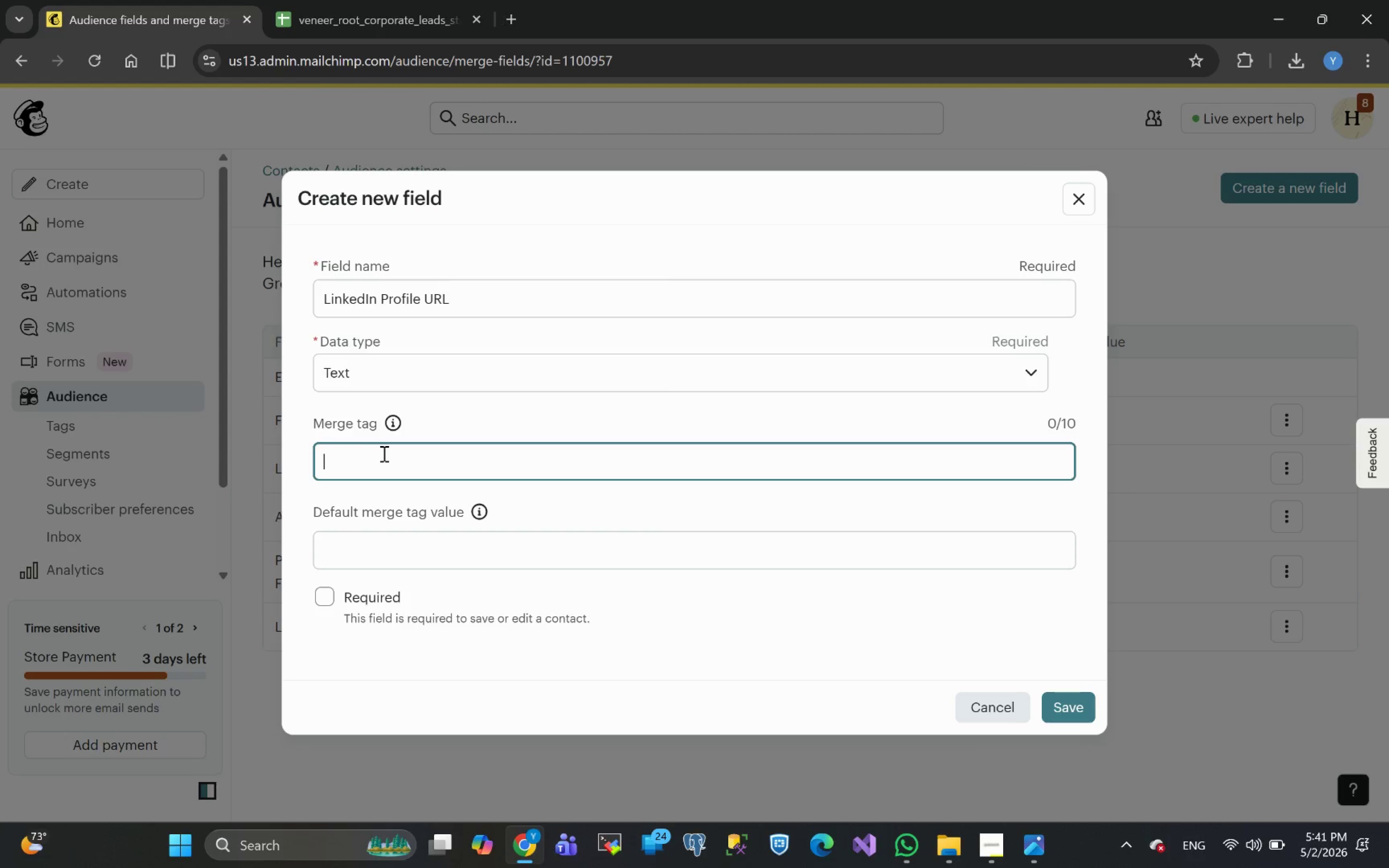 
type(URL)
 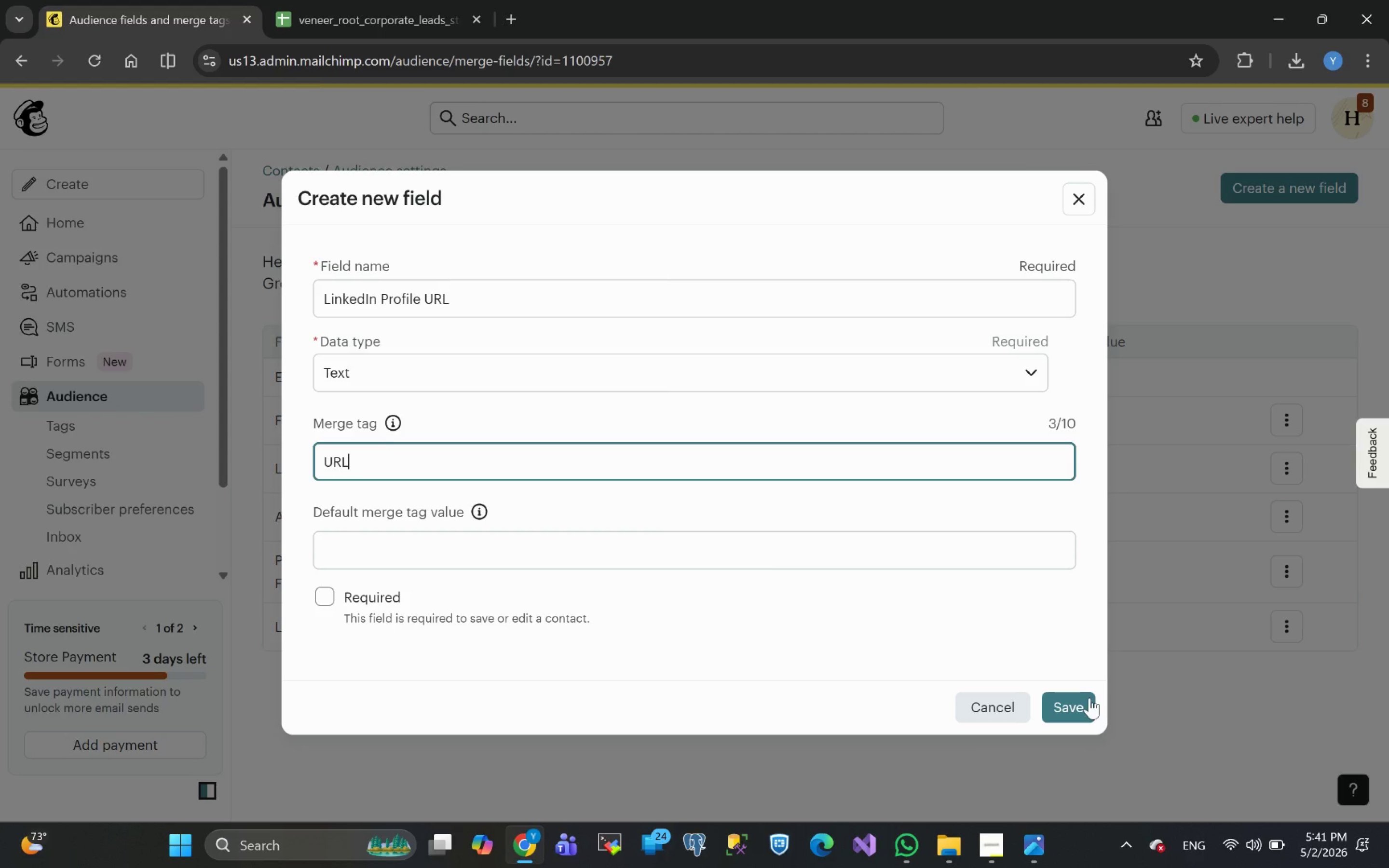 
left_click([1084, 708])
 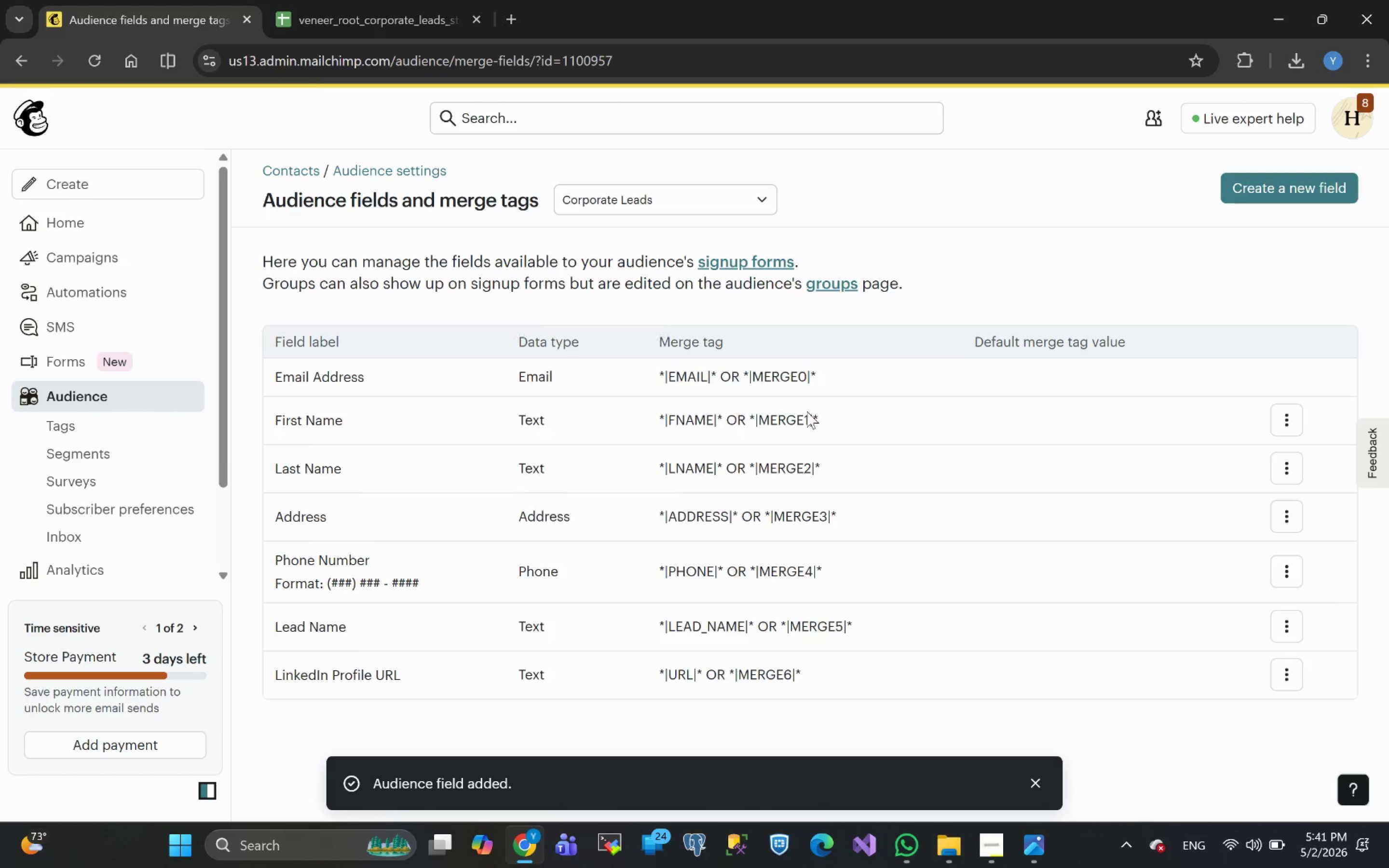 
left_click([361, 15])
 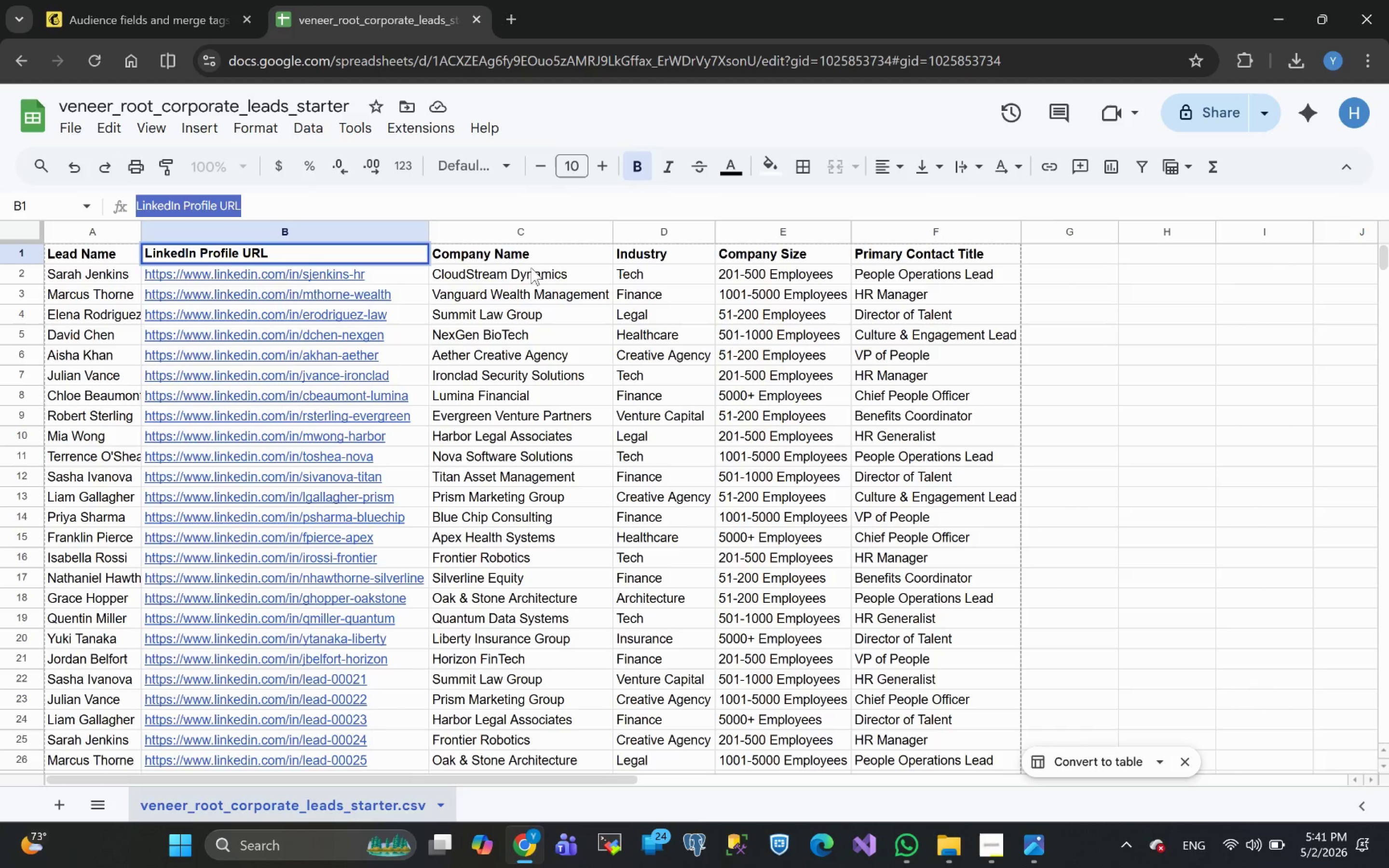 
left_click([522, 251])
 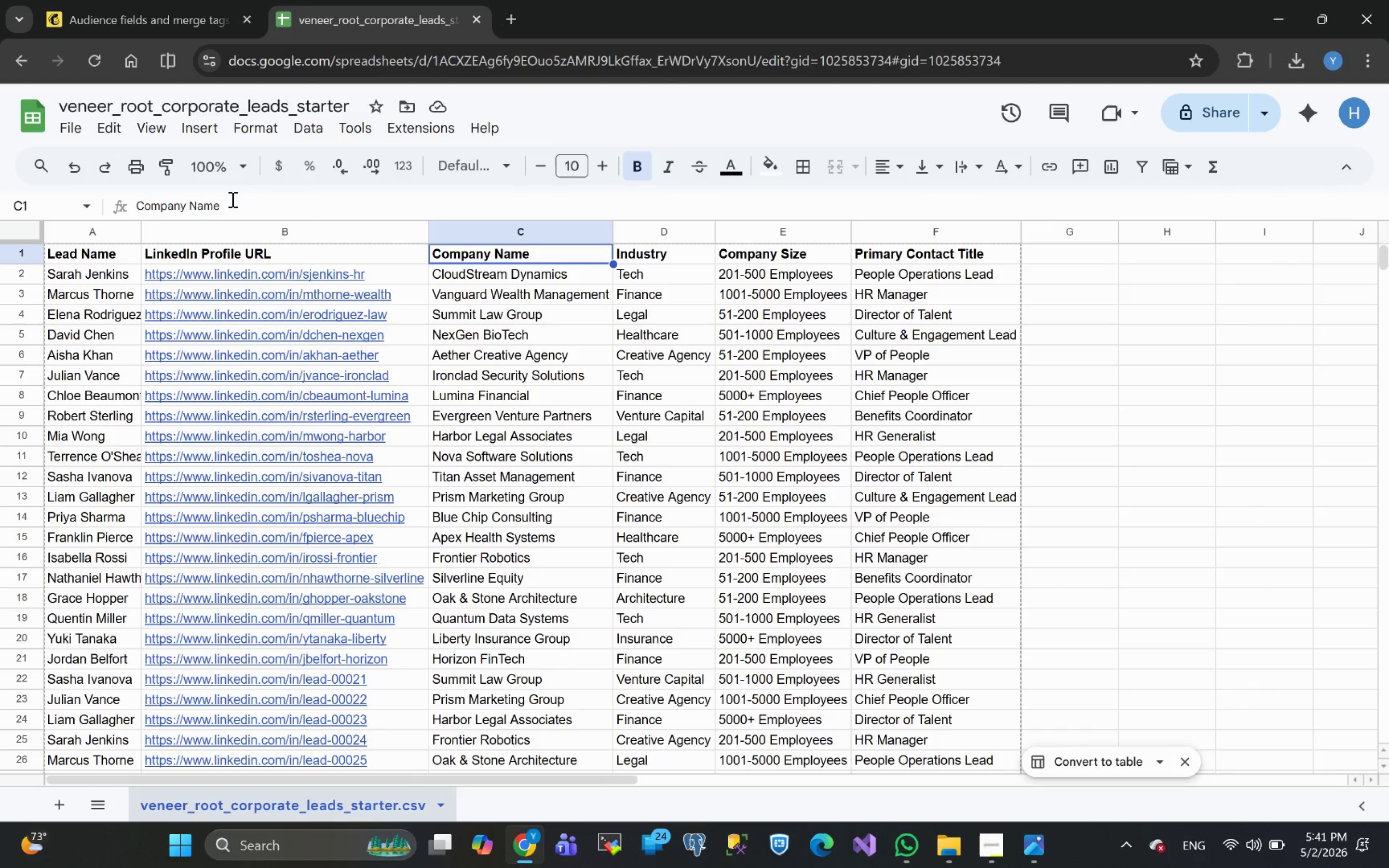 
left_click_drag(start_coordinate=[228, 197], to_coordinate=[21, 205])
 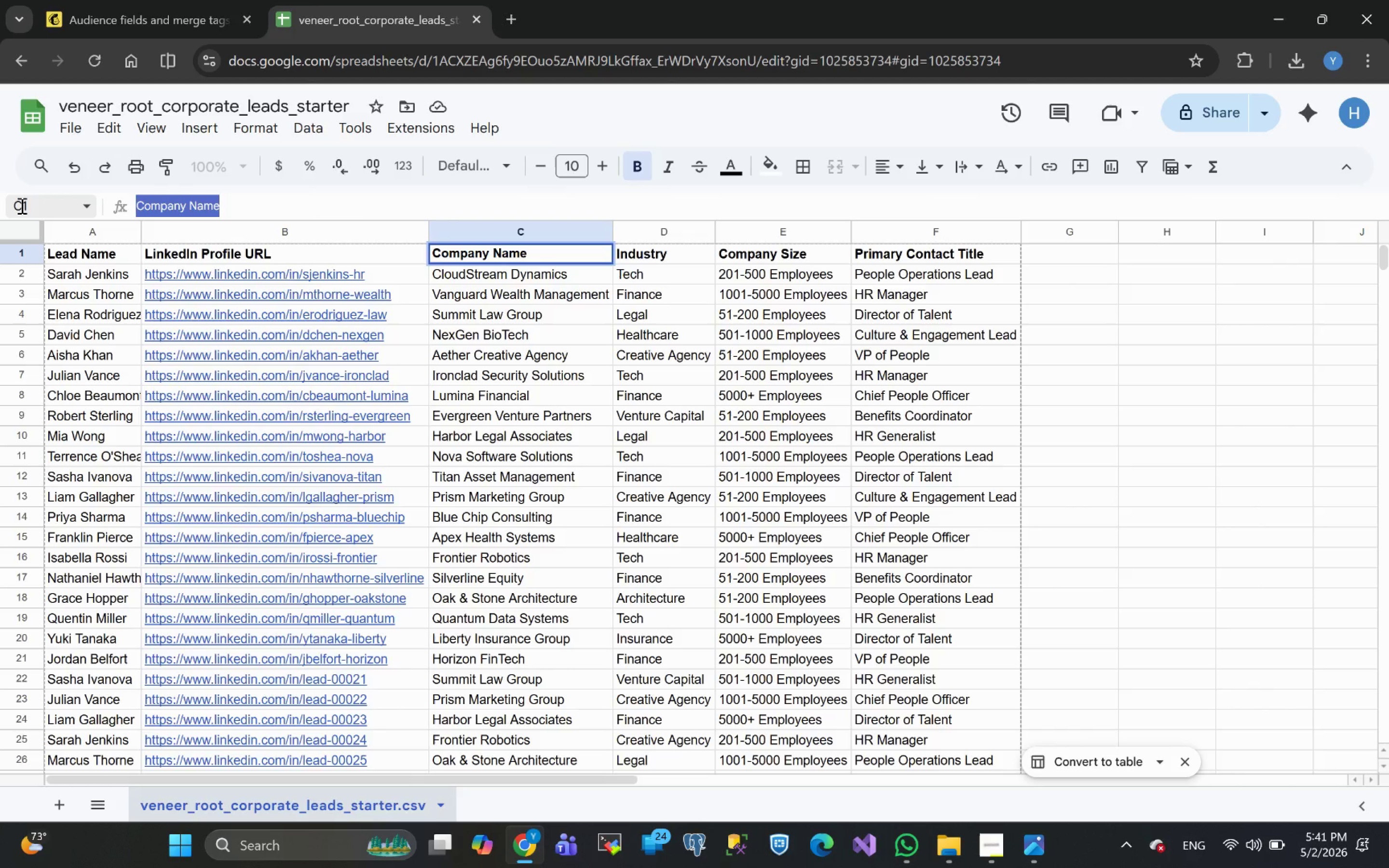 
key(Control+C)
 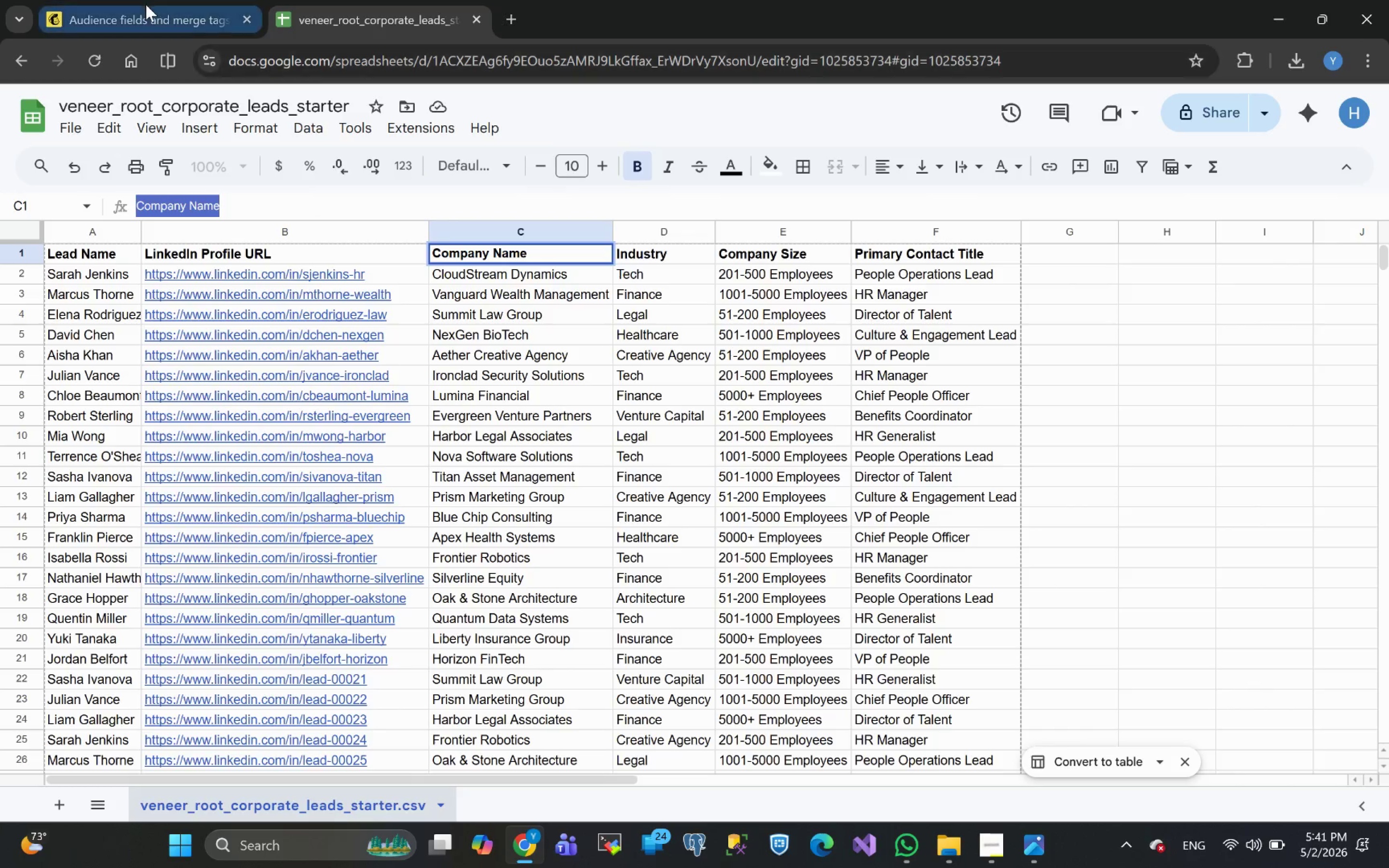 
left_click([146, 4])
 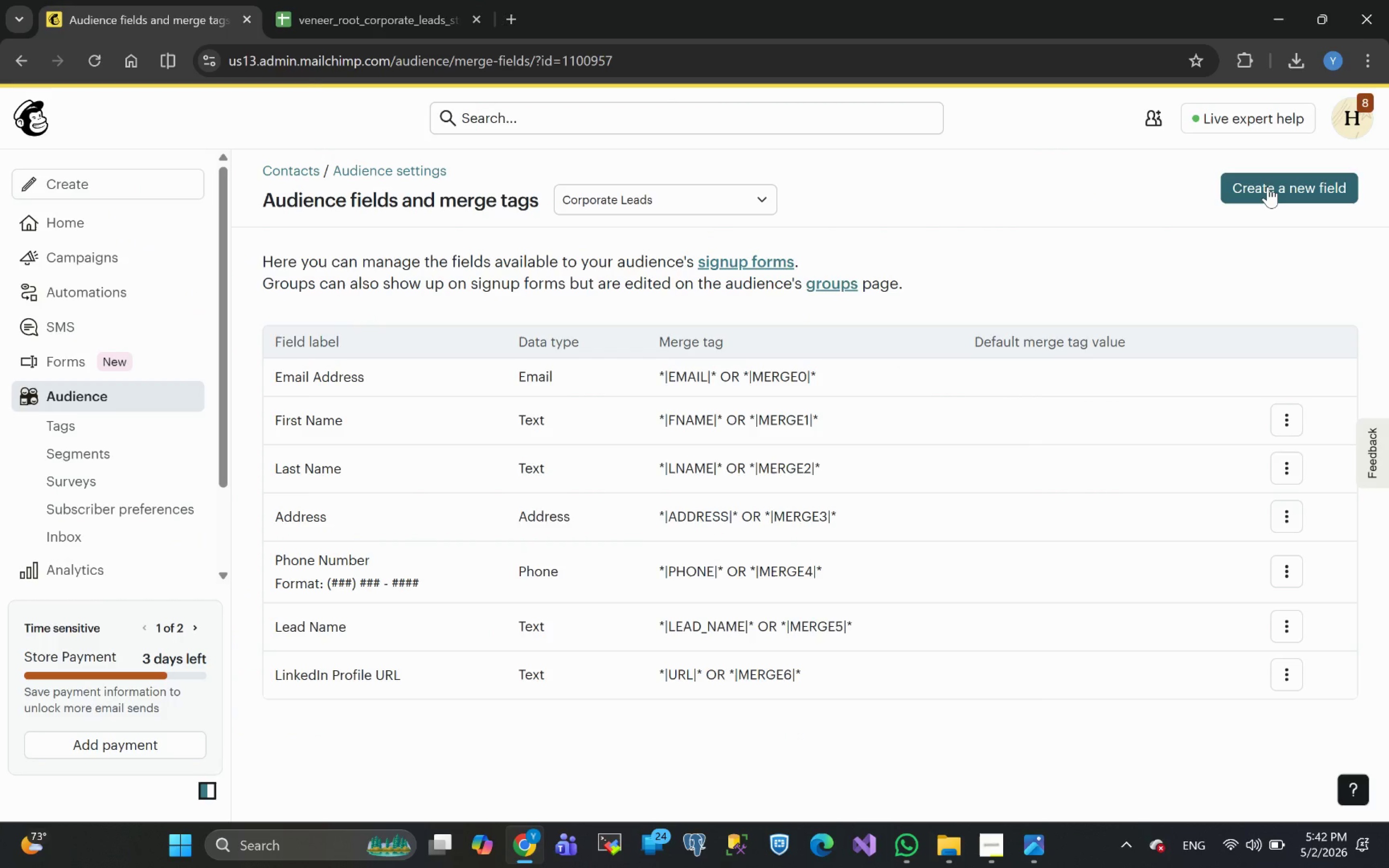 
wait(5.02)
 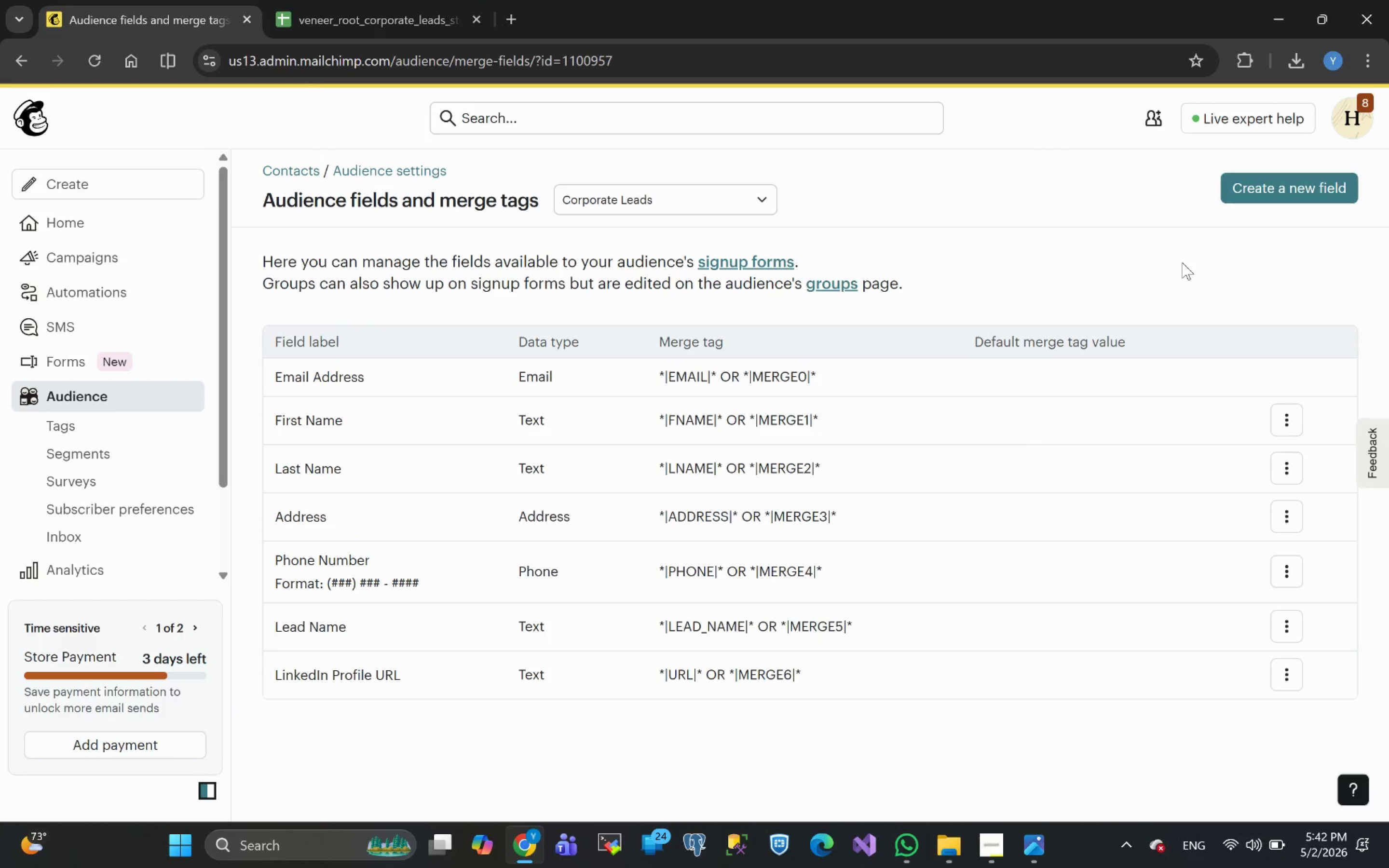 
left_click([1268, 187])
 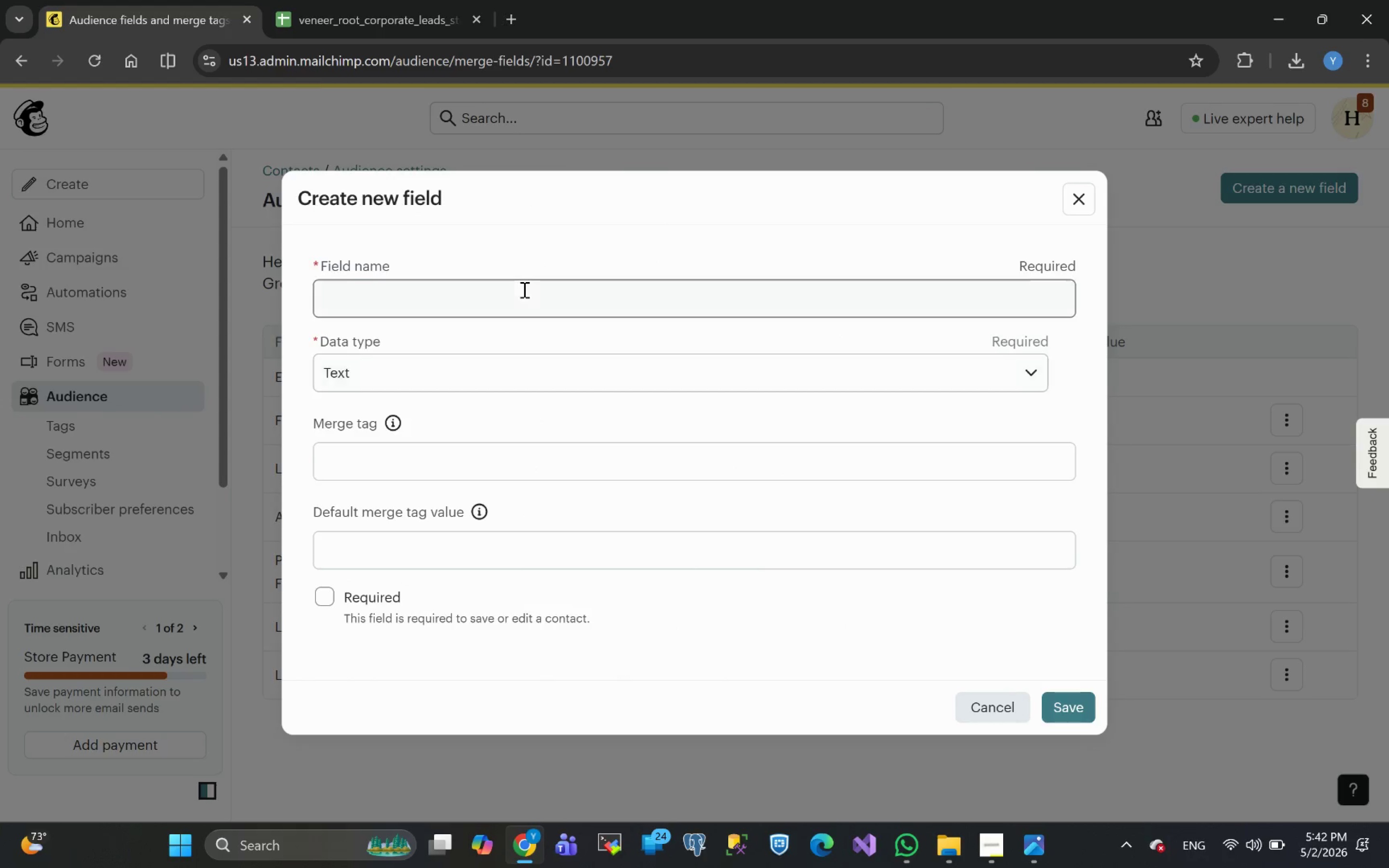 
left_click([445, 288])
 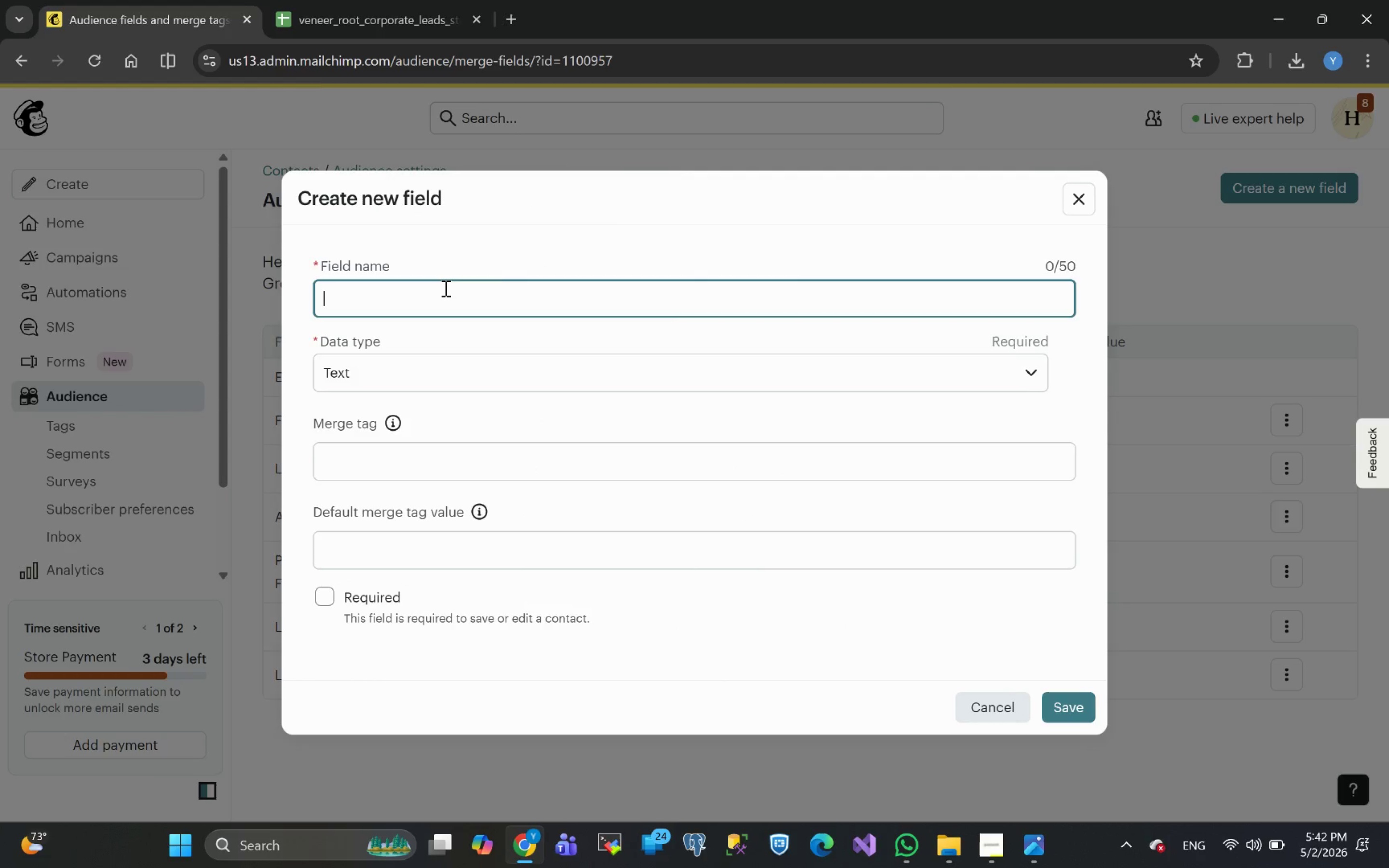 
key(Control+V)
 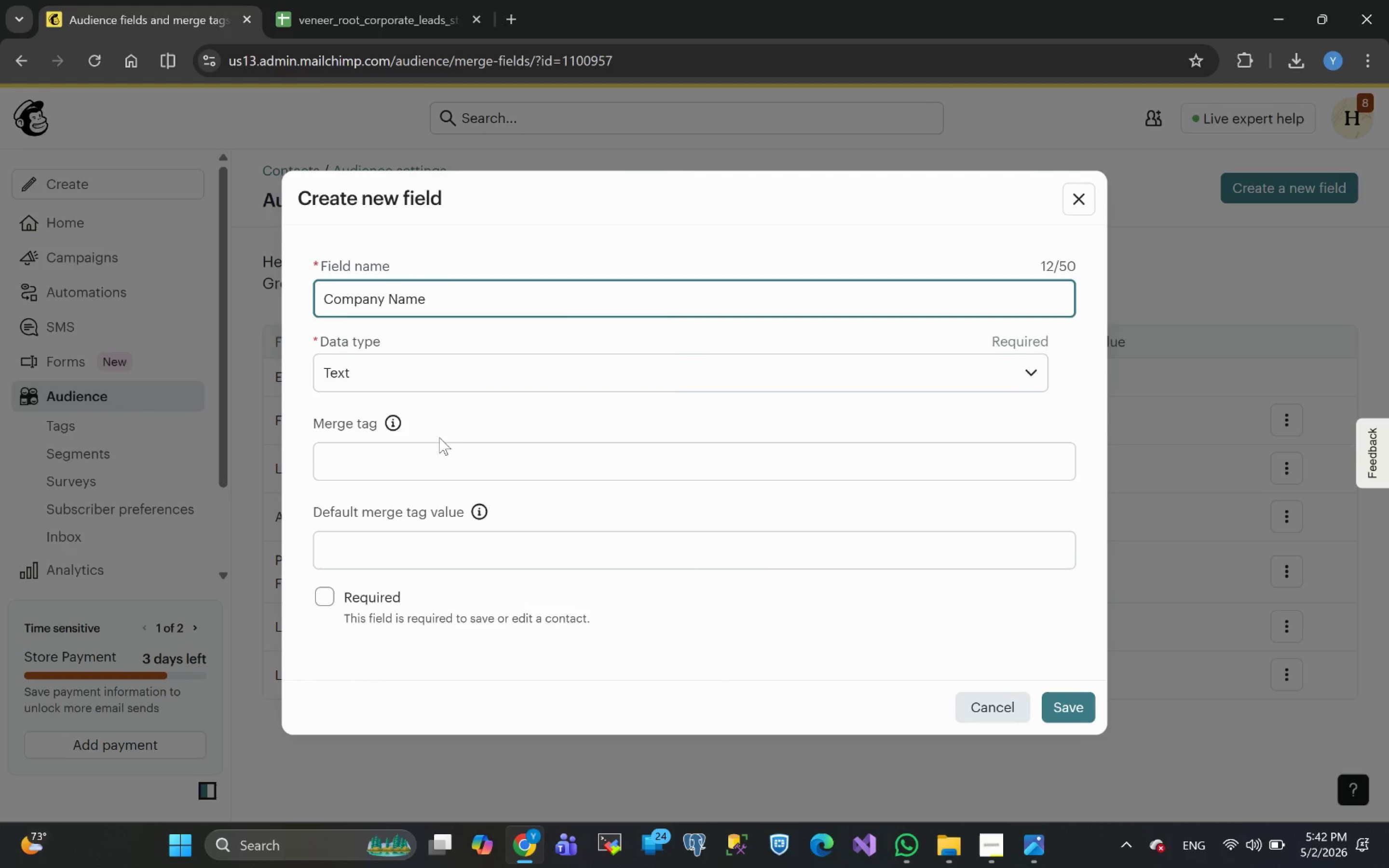 
left_click([387, 474])
 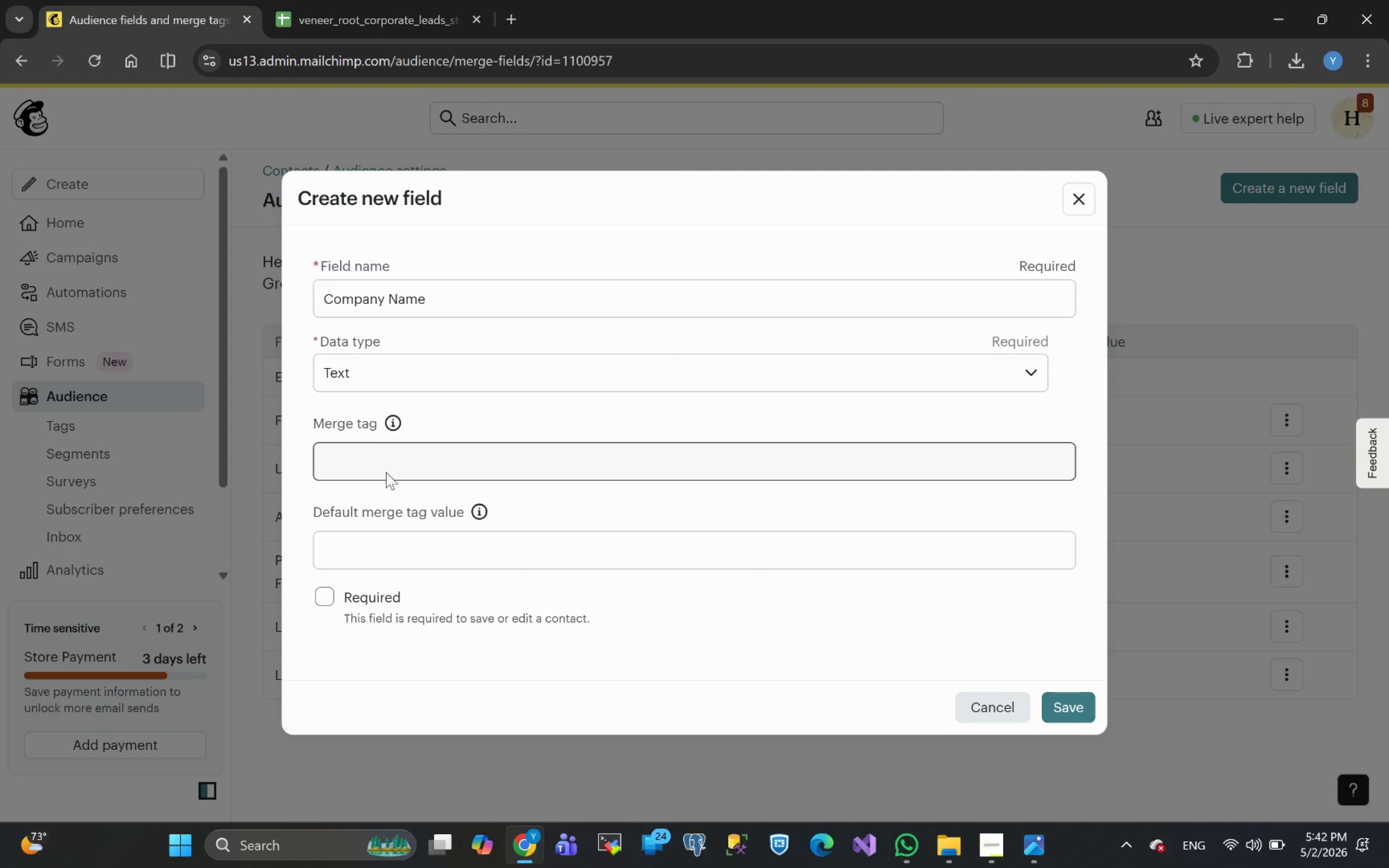 
left_click([368, 458])
 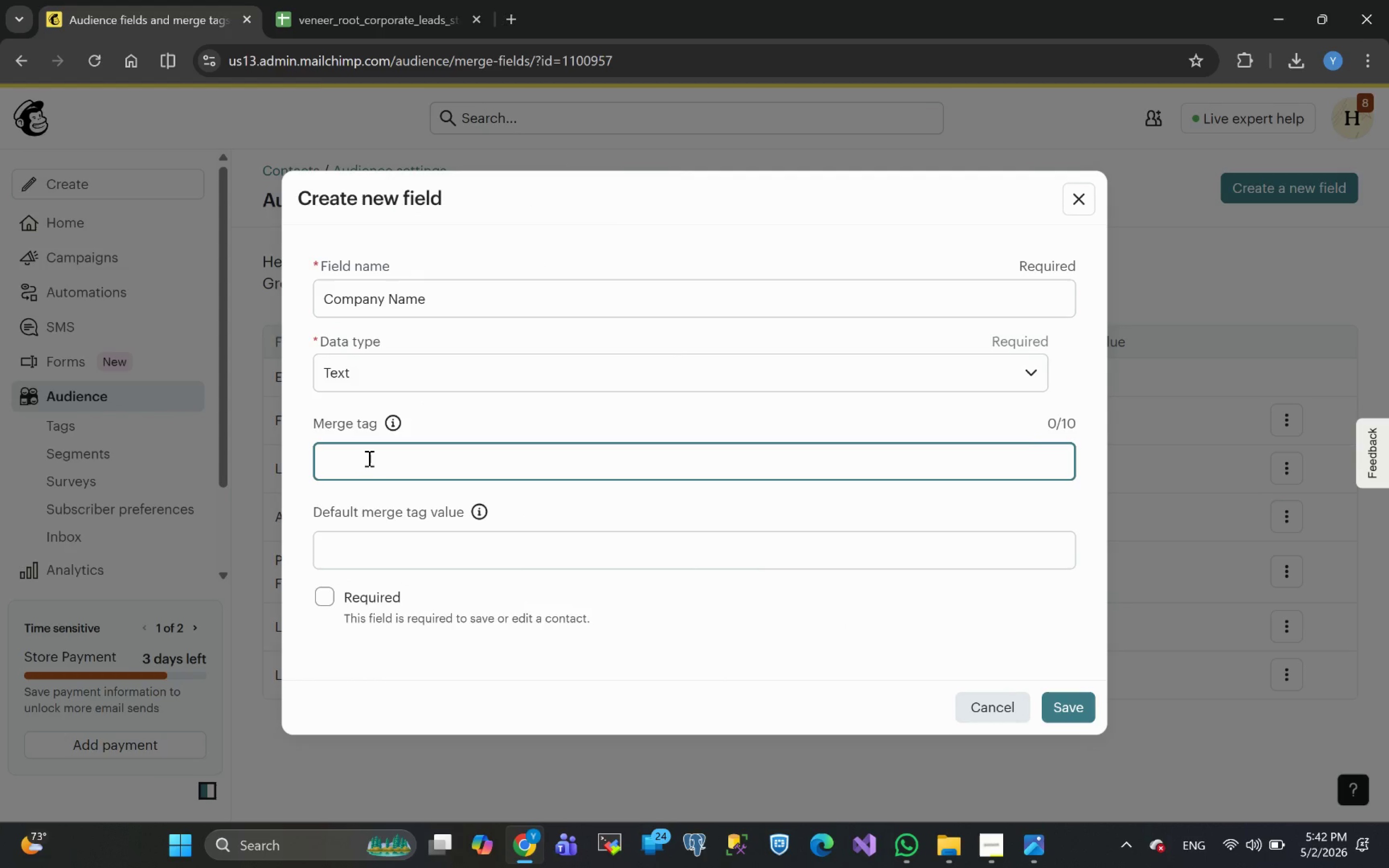 
type(COMPANY)
 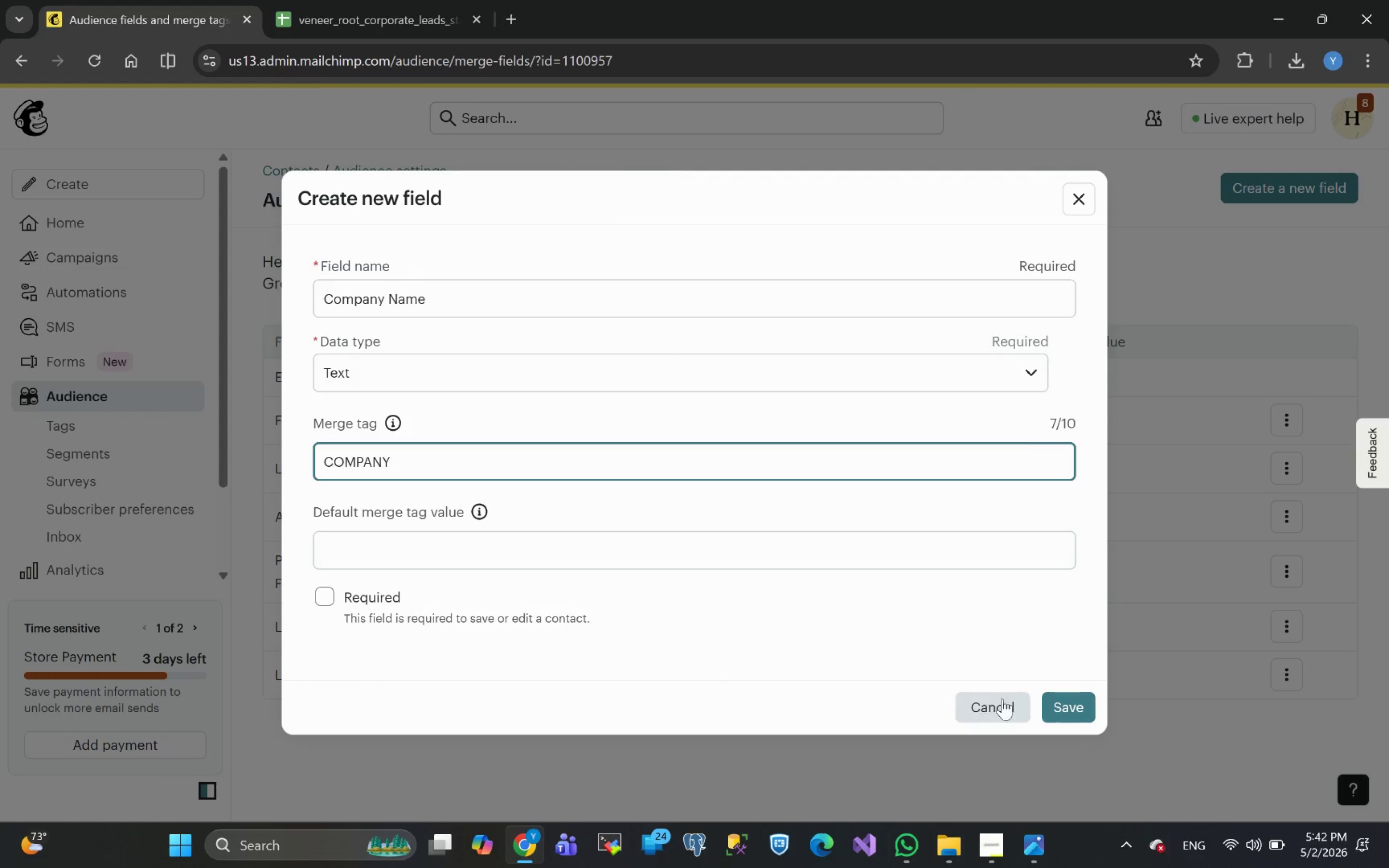 
left_click([1061, 704])
 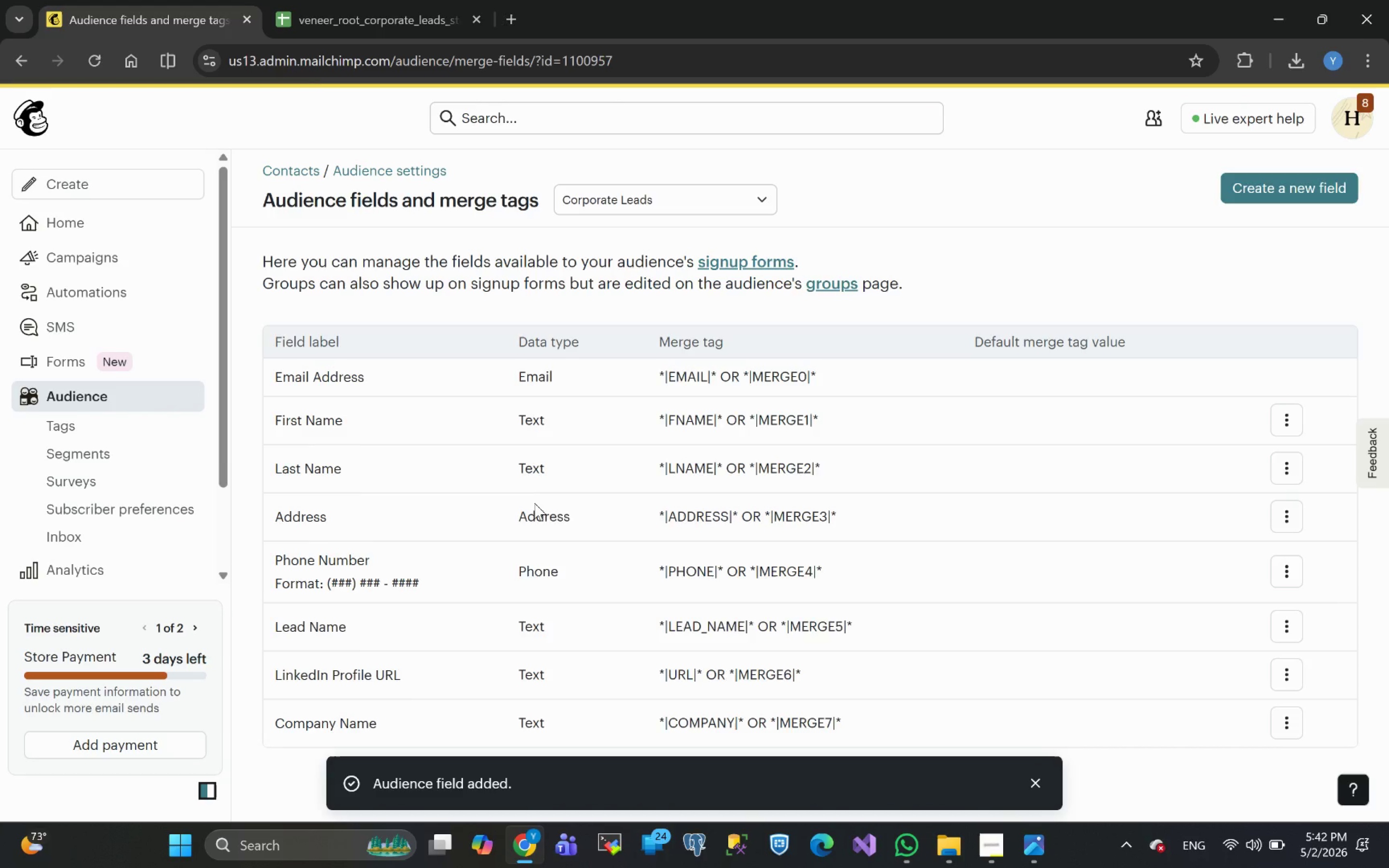 
wait(9.02)
 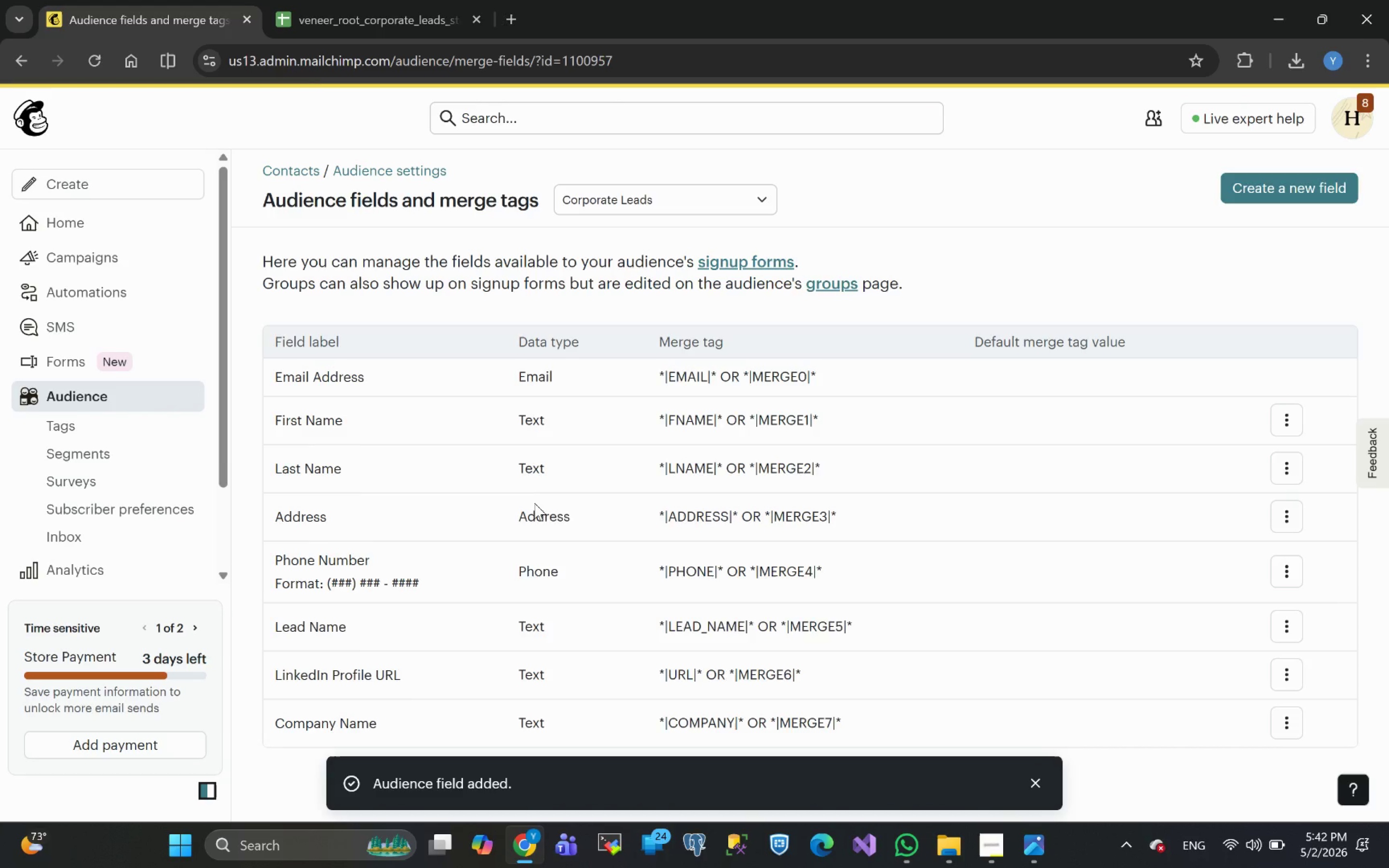 
left_click([335, 5])
 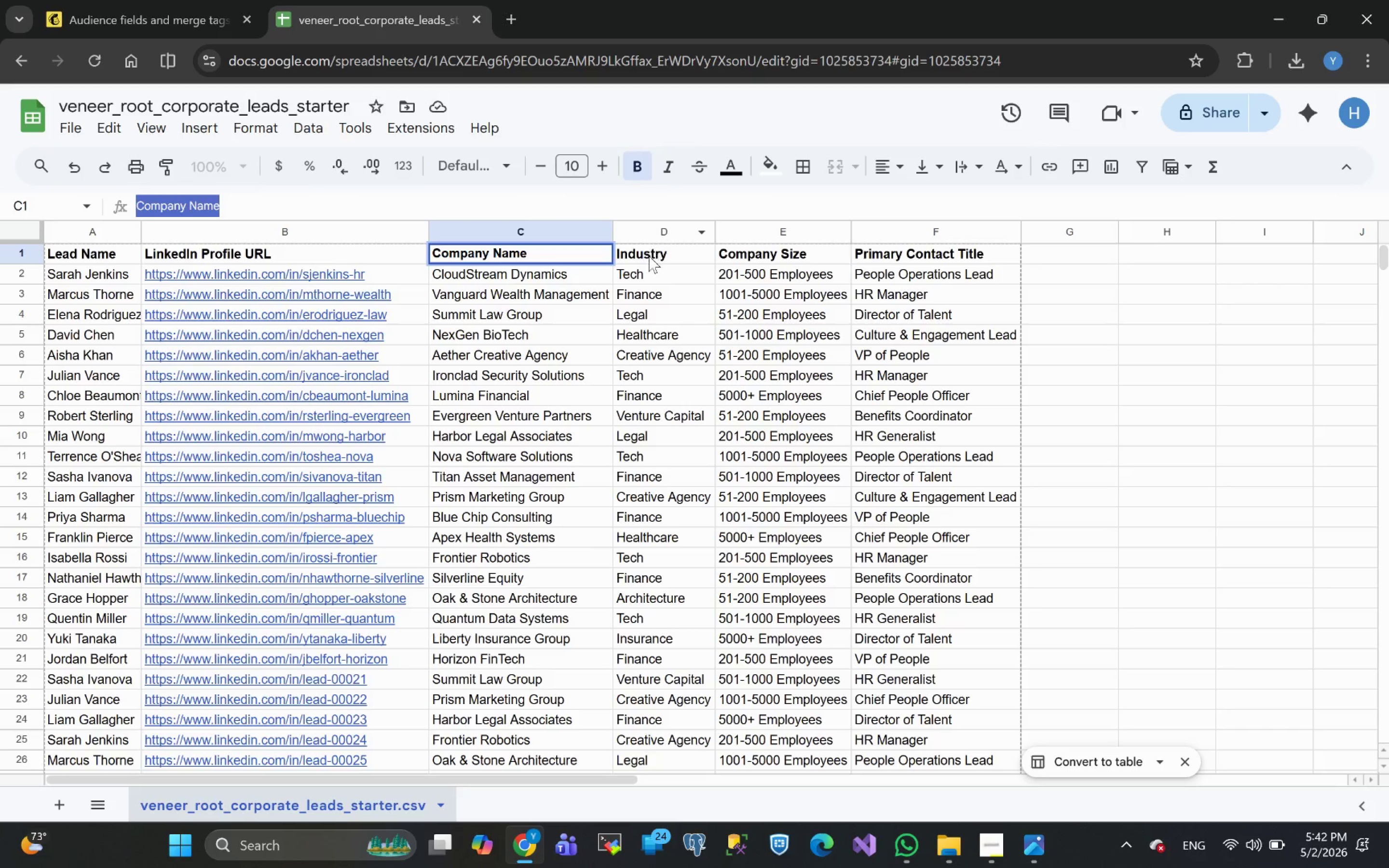 
left_click([647, 258])
 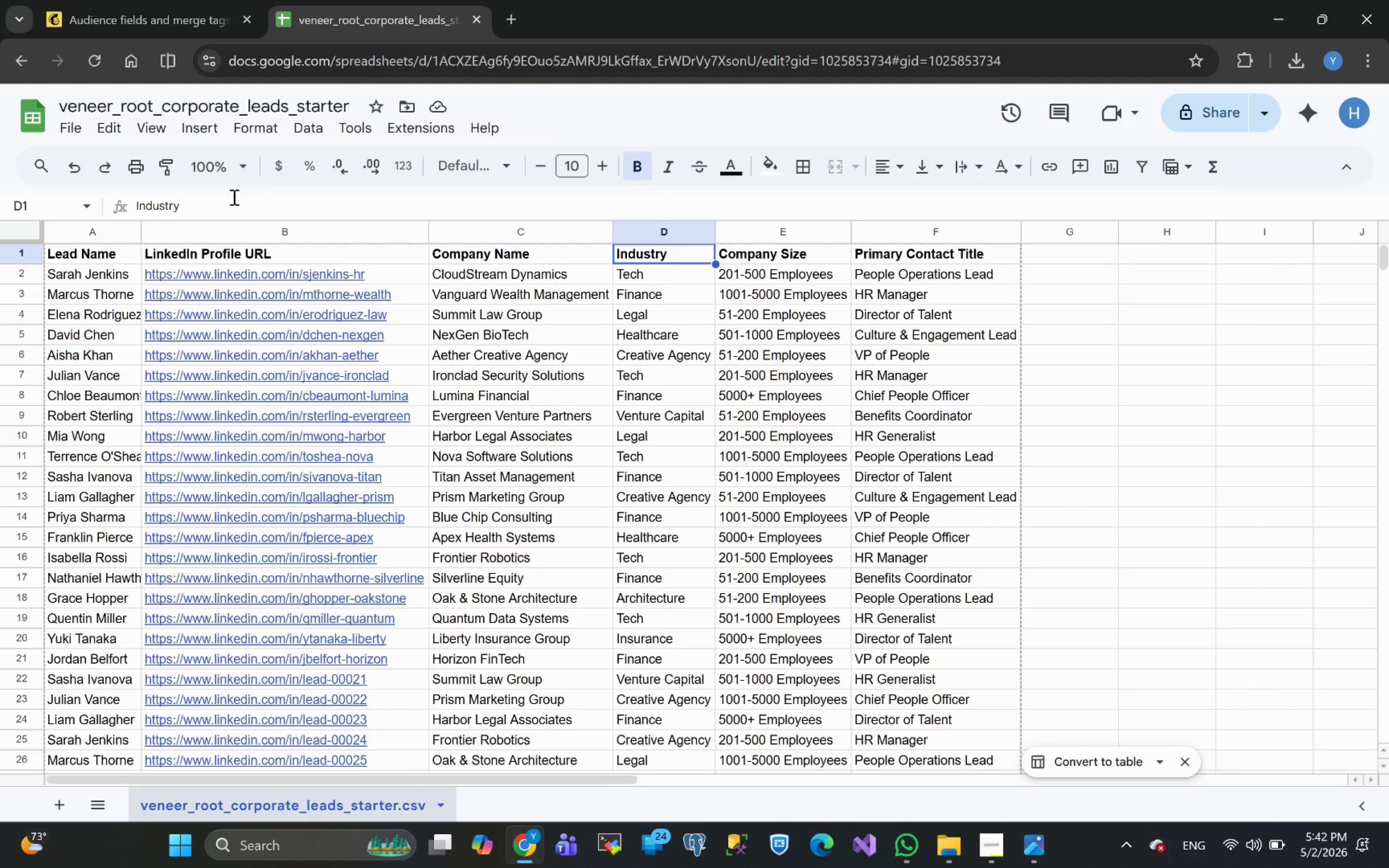 
left_click_drag(start_coordinate=[209, 207], to_coordinate=[0, 212])
 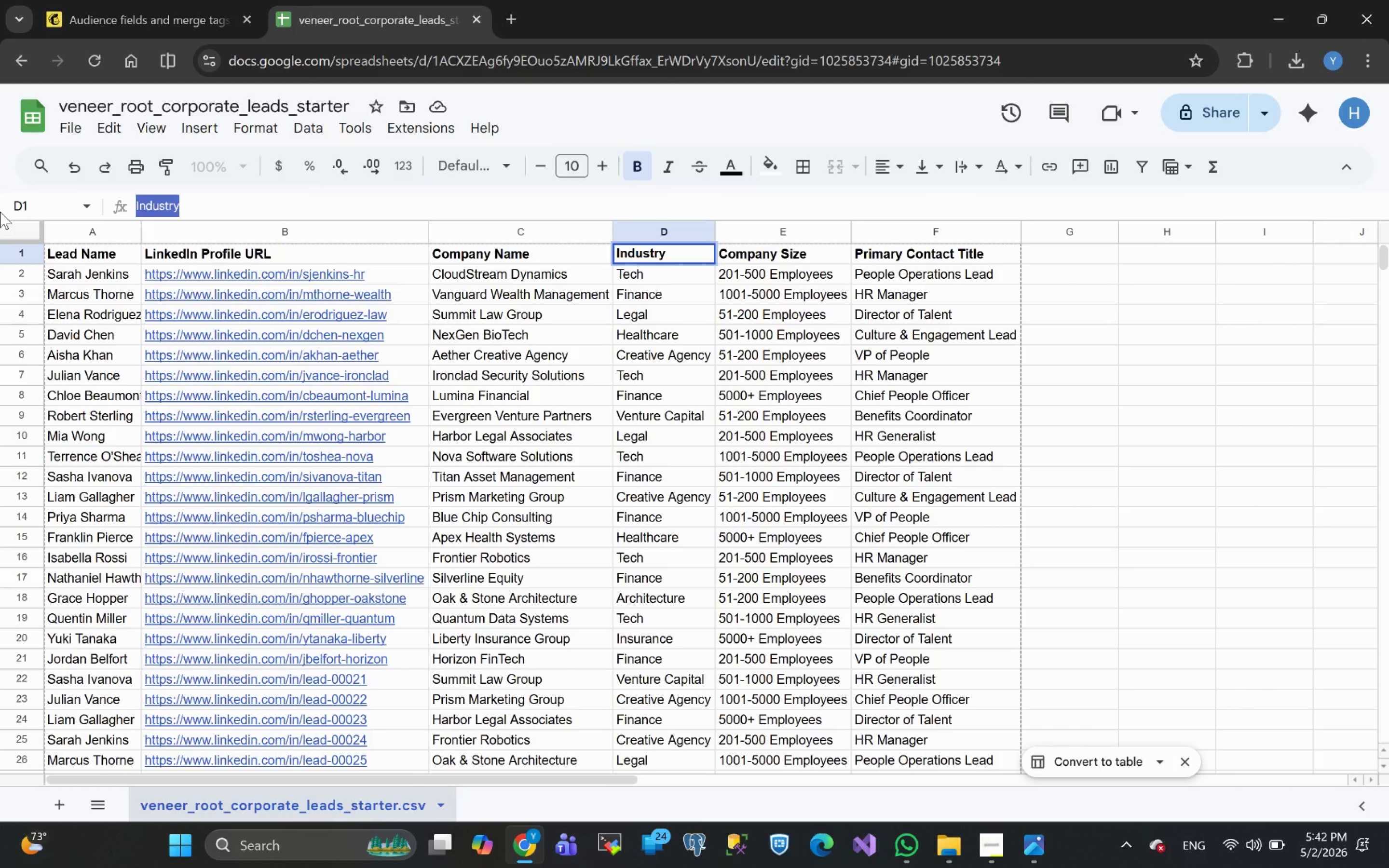 
key(Control+C)
 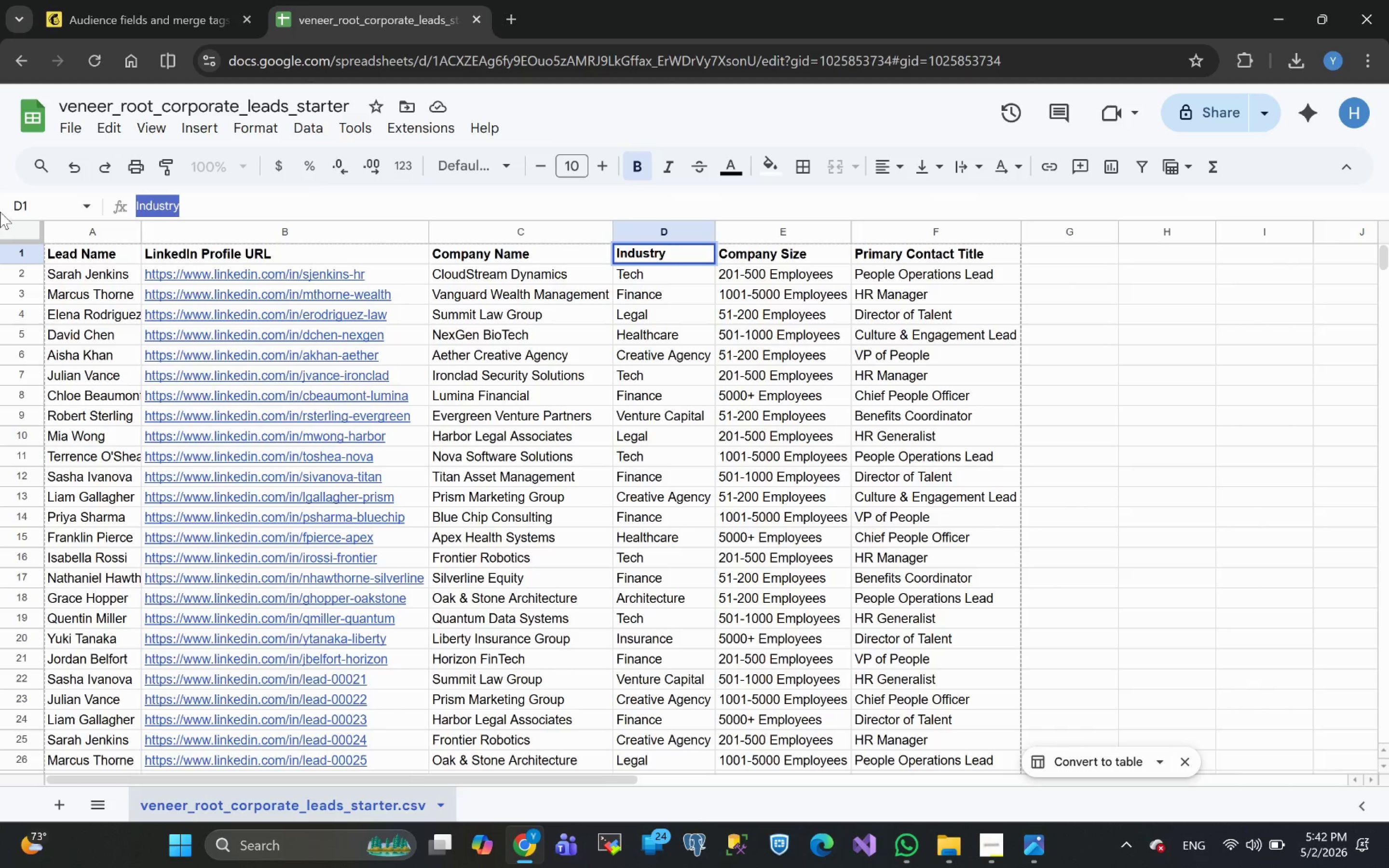 
key(Control+C)
 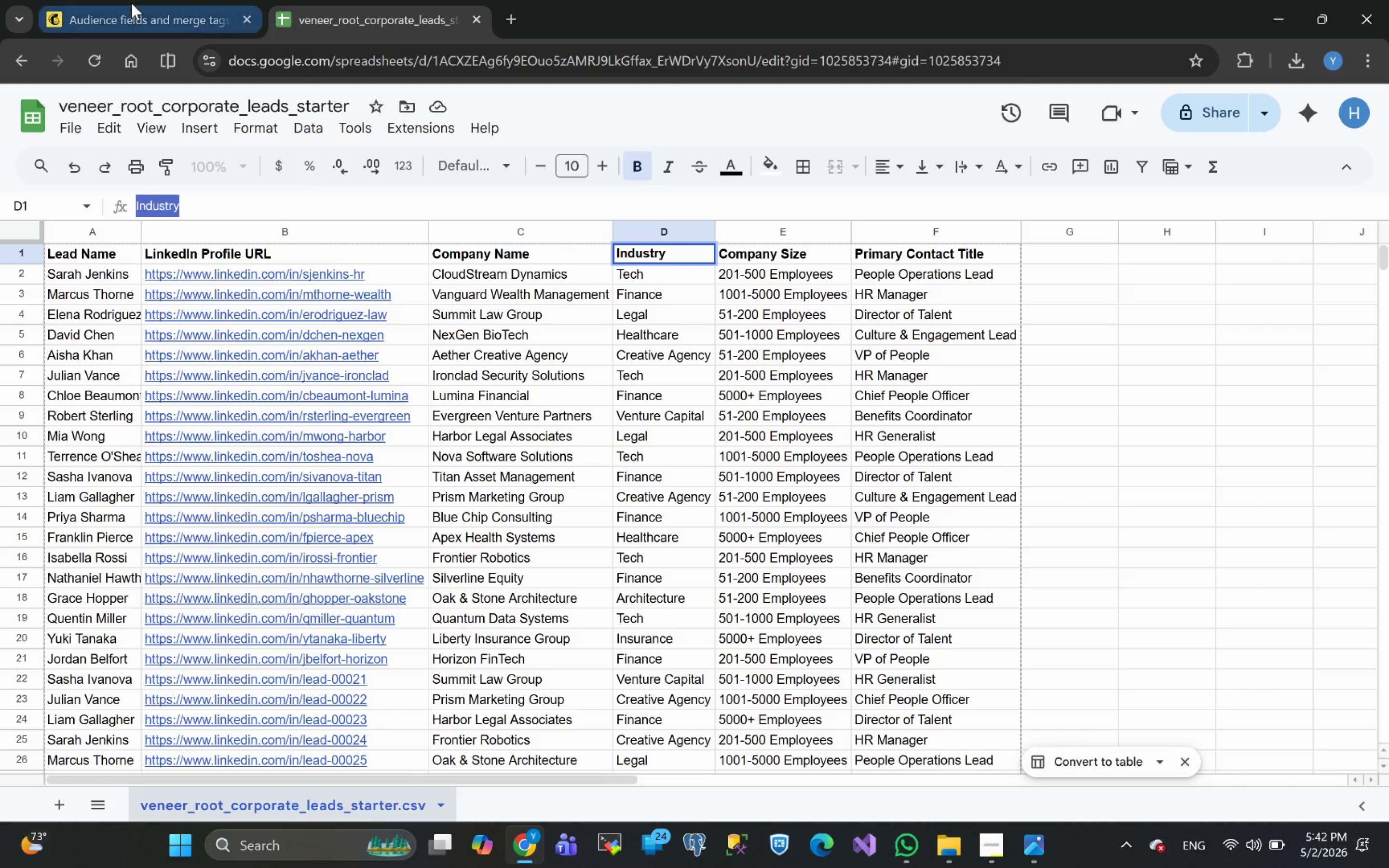 
left_click([131, 3])
 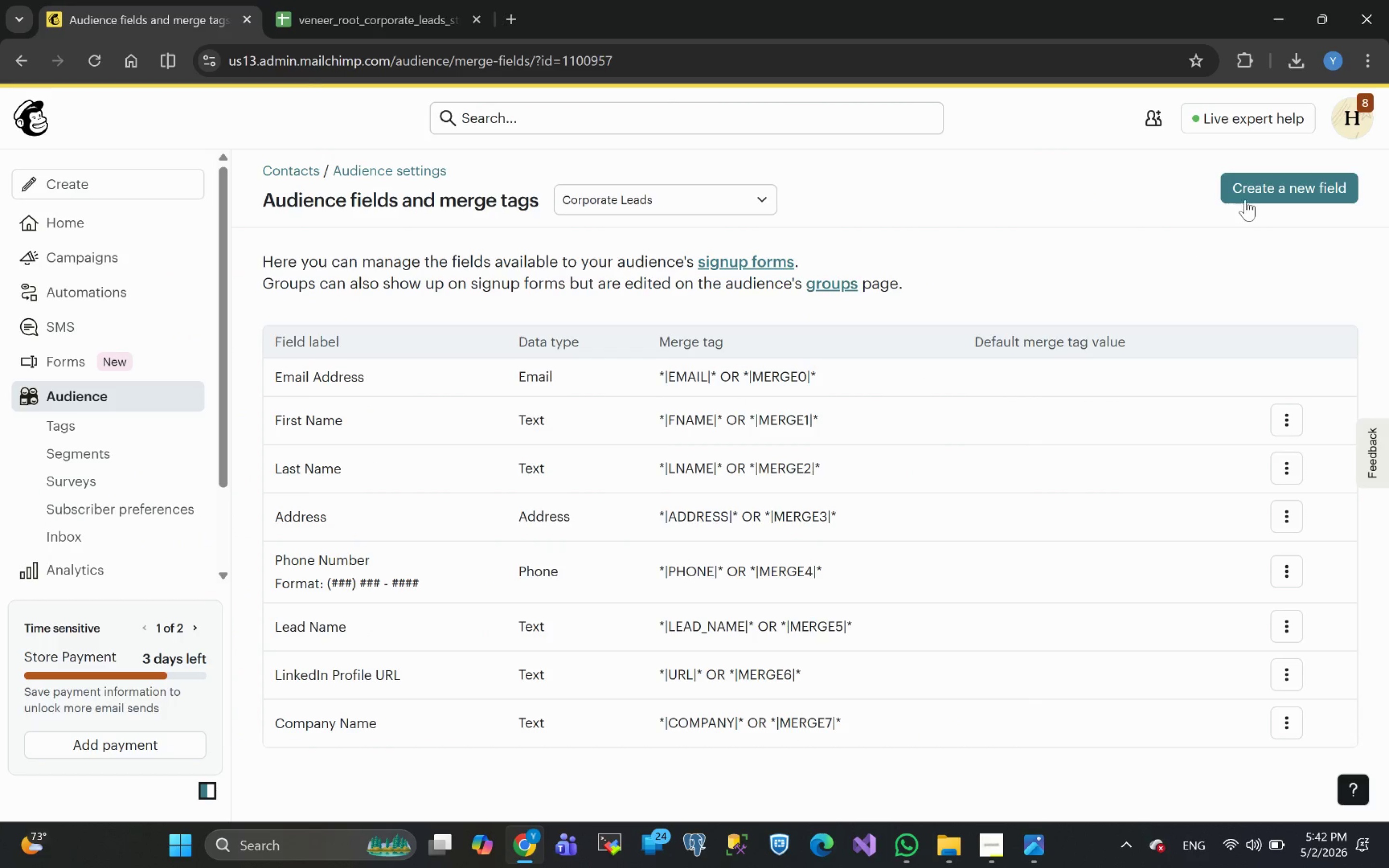 
left_click([1259, 187])
 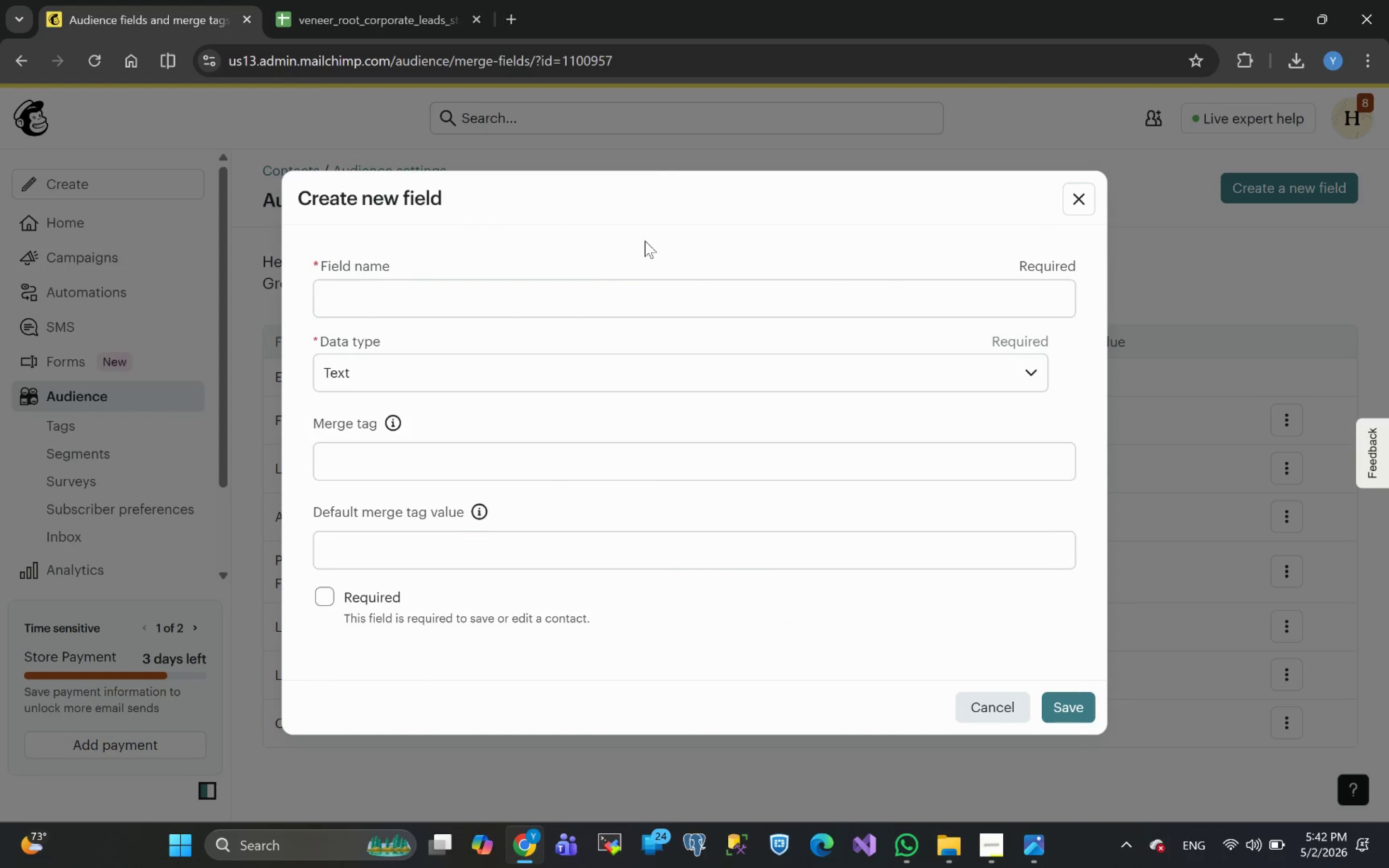 
left_click([512, 308])
 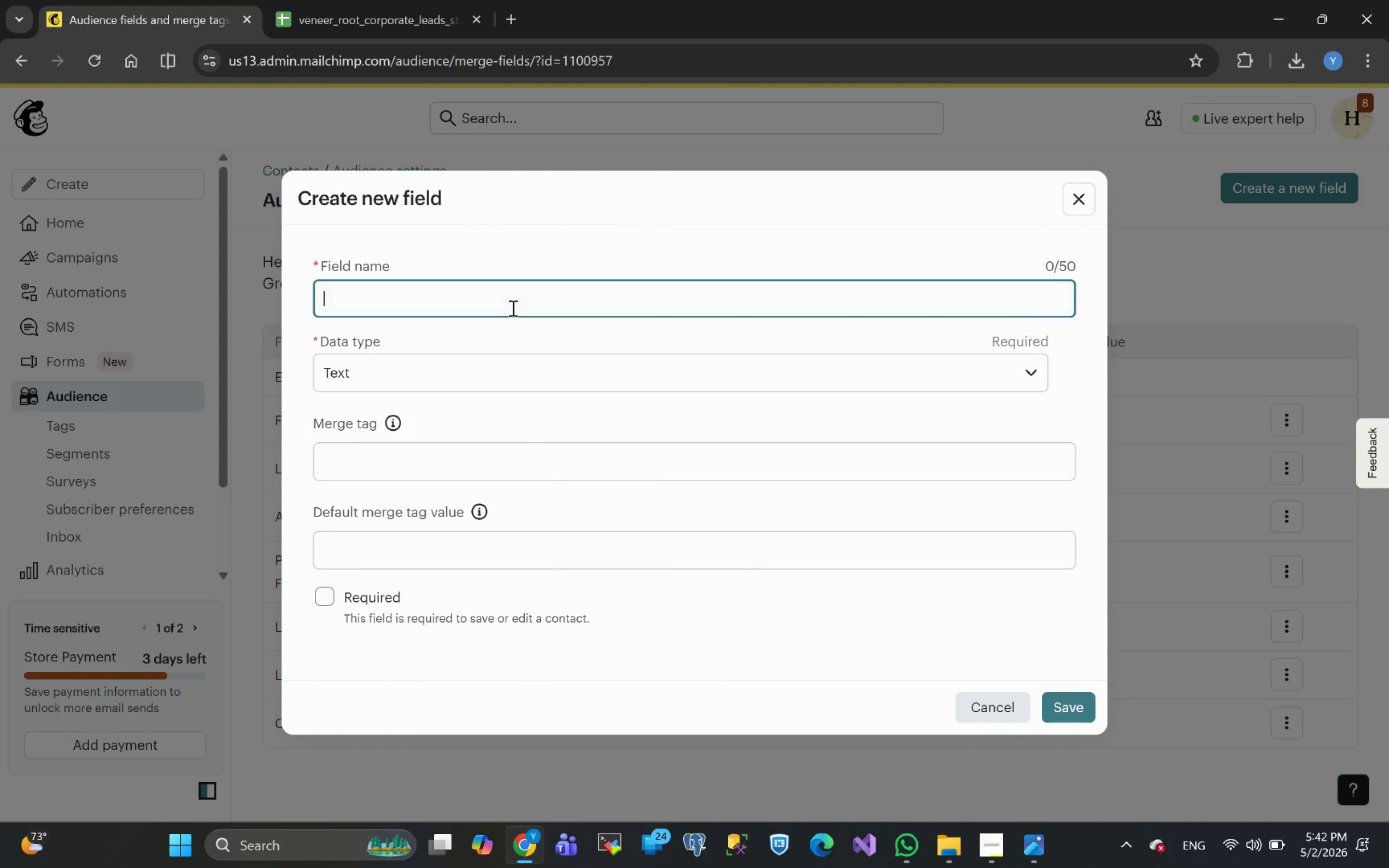 
key(Control+V)
 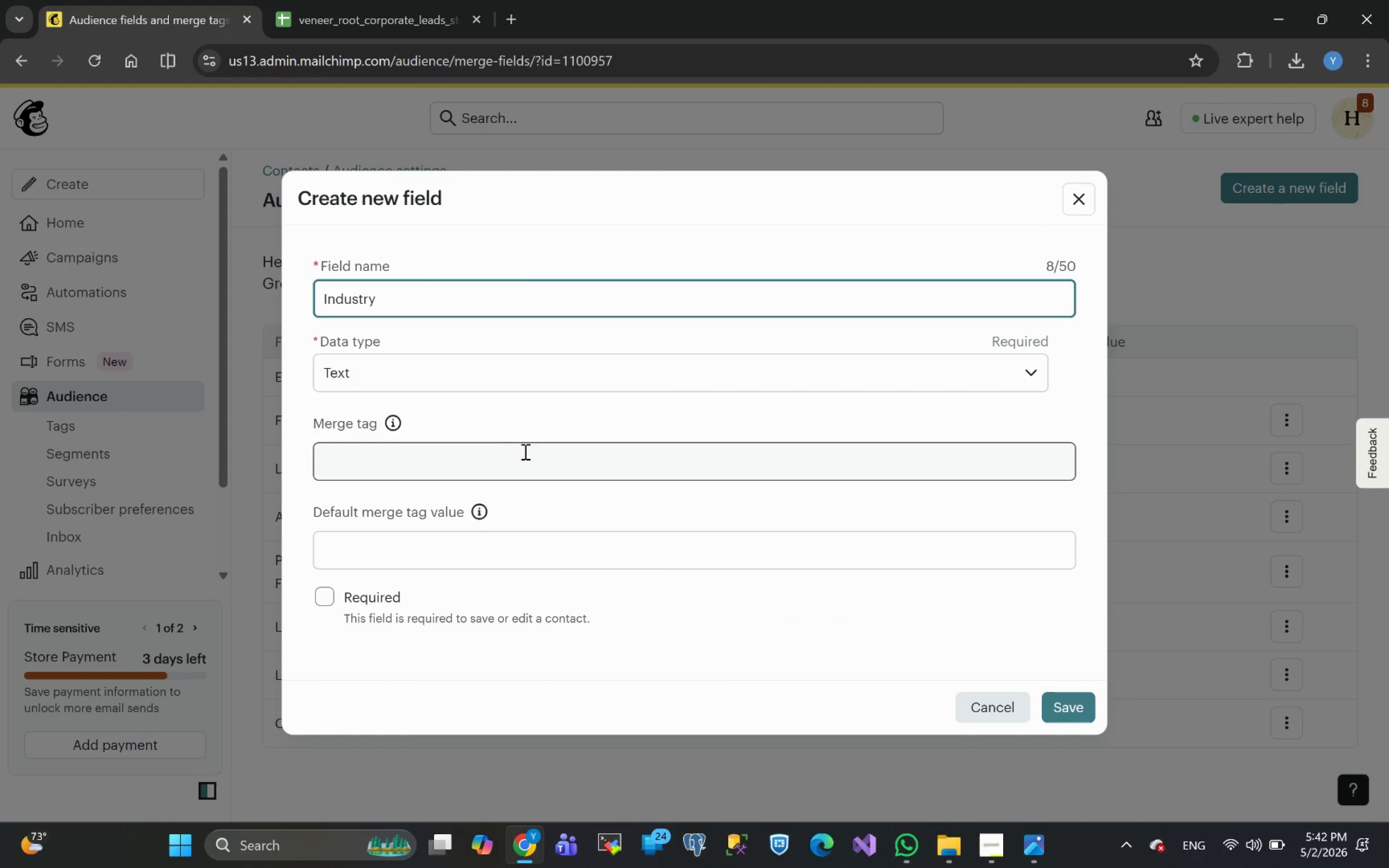 
left_click([516, 456])
 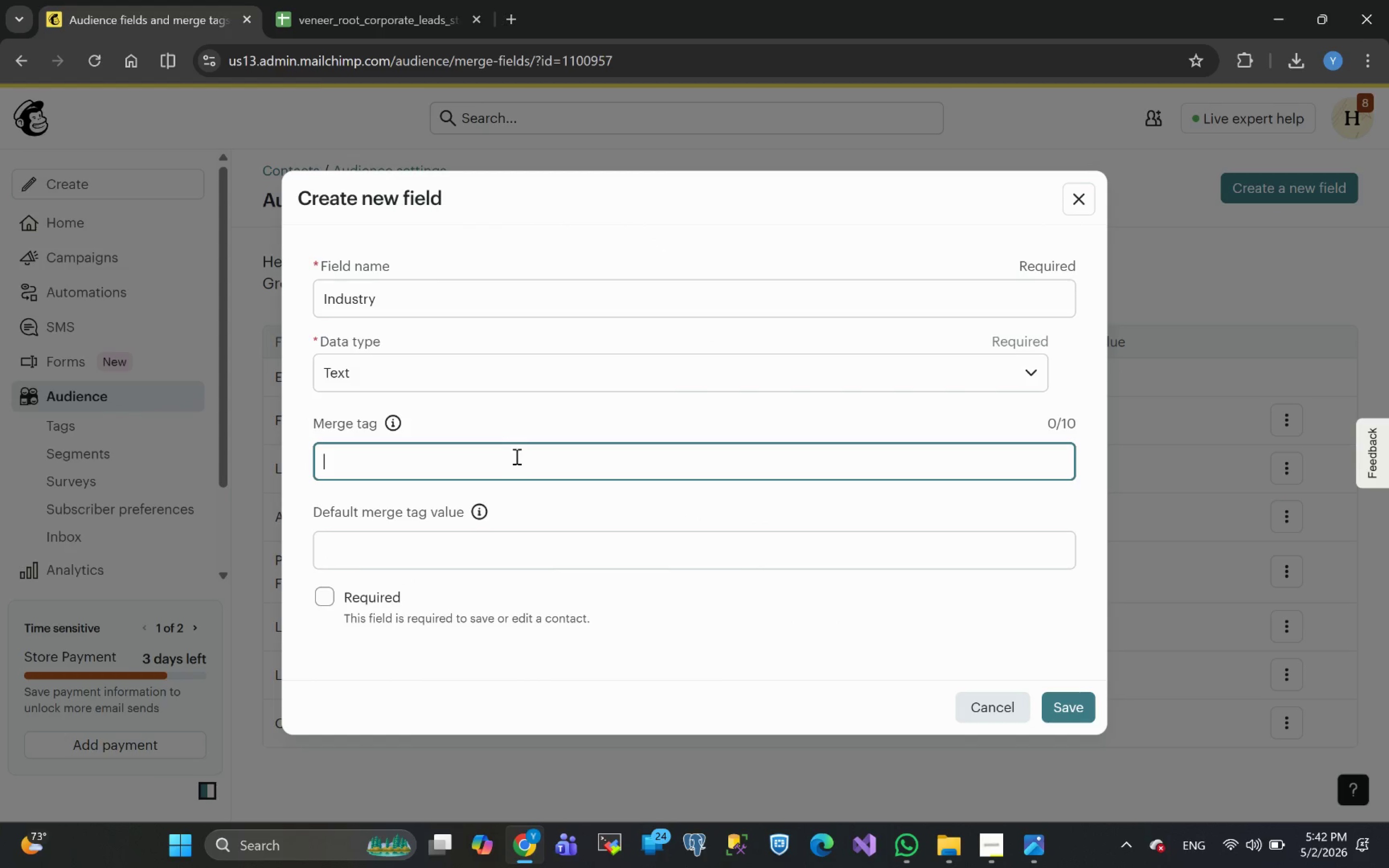 
hold_key(key=ControlLeft, duration=0.39)
 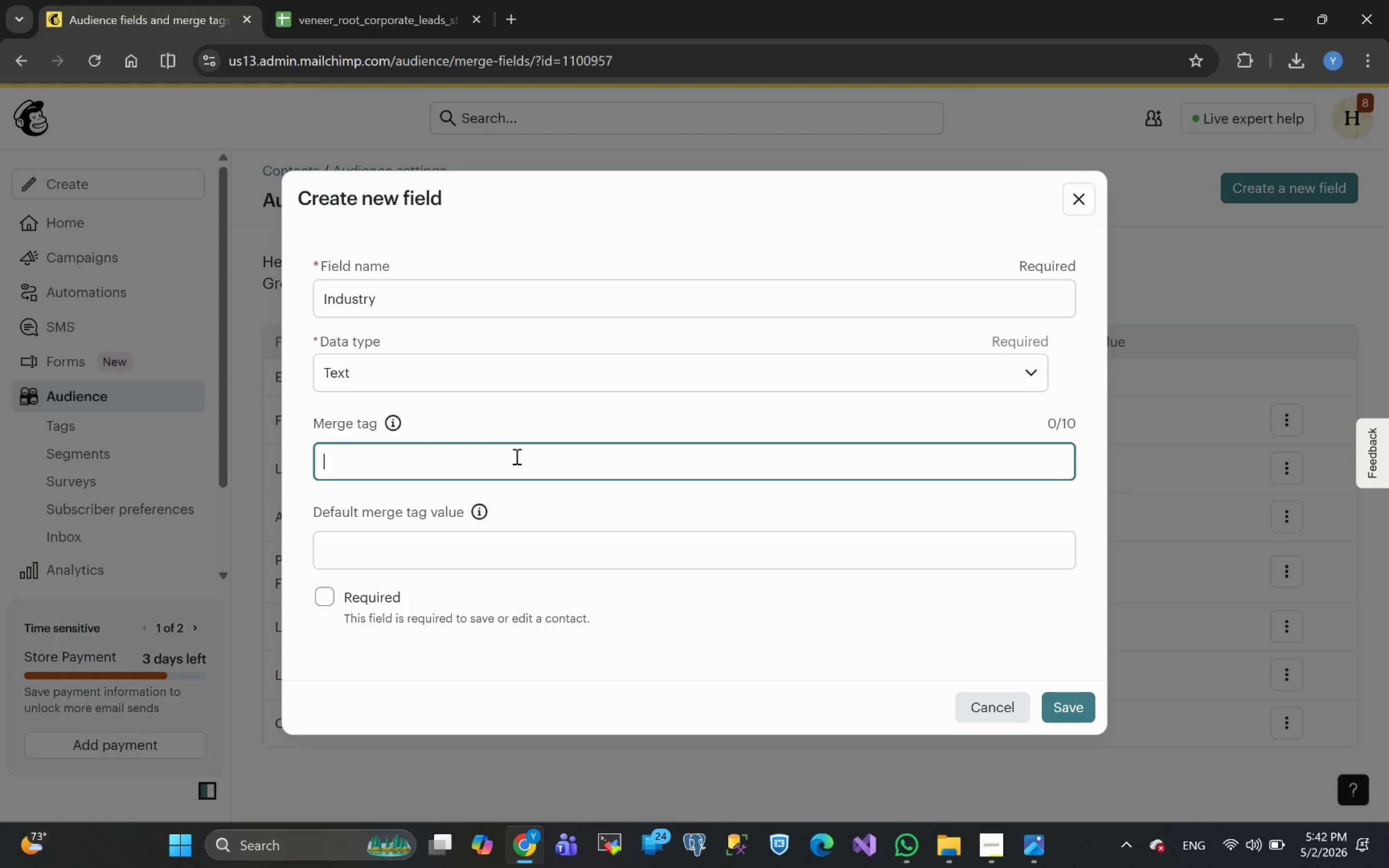 
key(Control+V)
 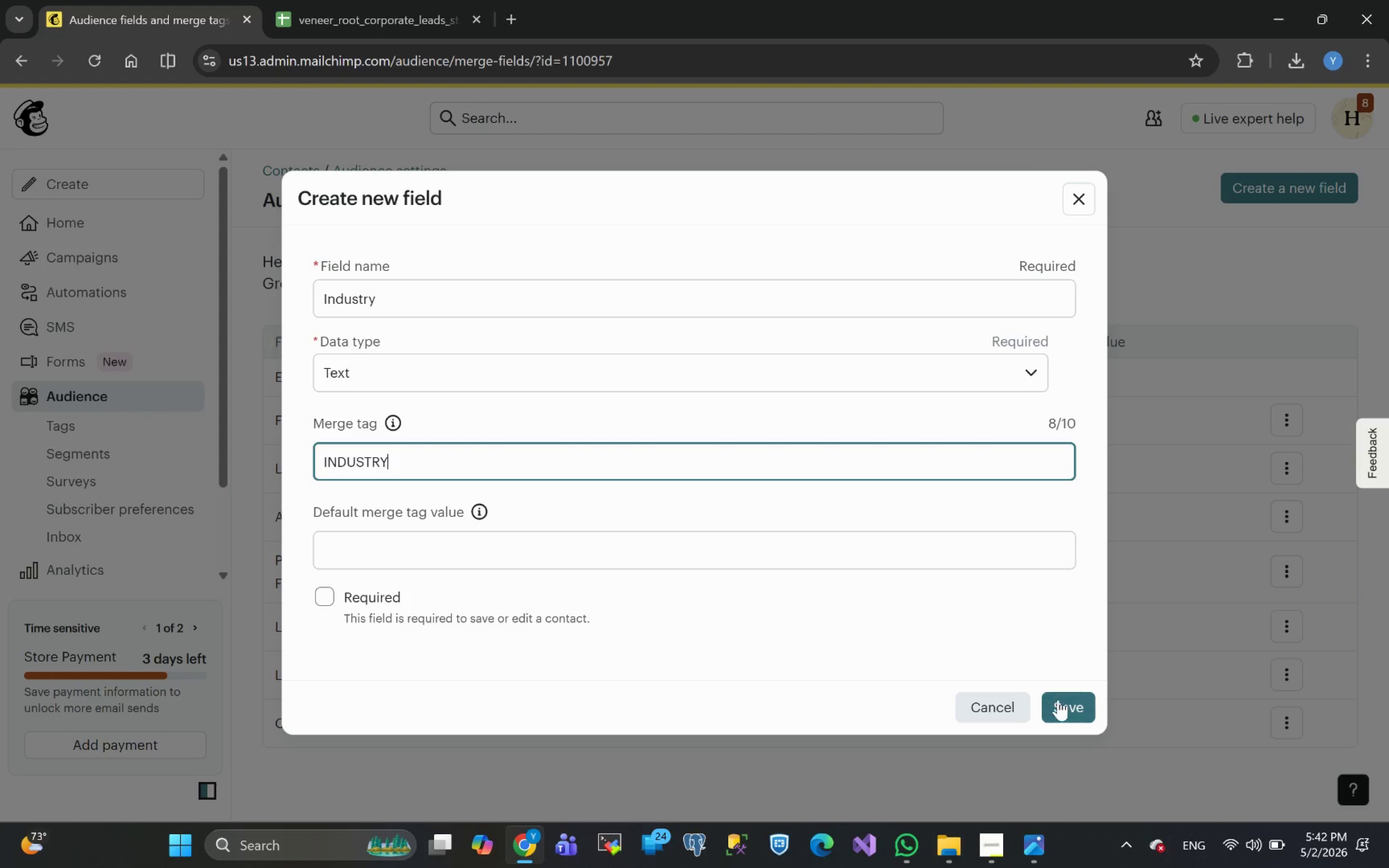 
left_click([1058, 700])
 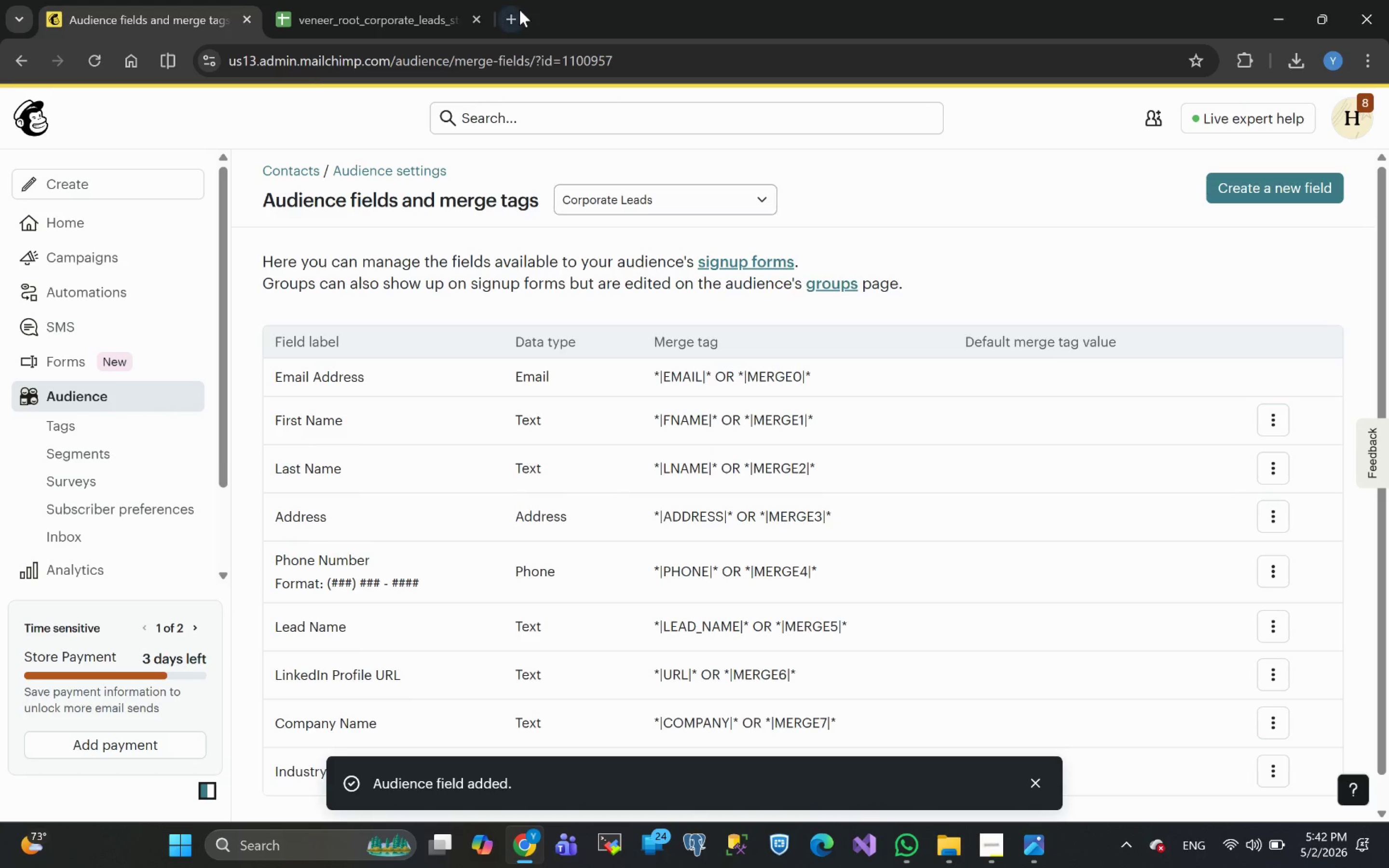 
left_click([387, 24])
 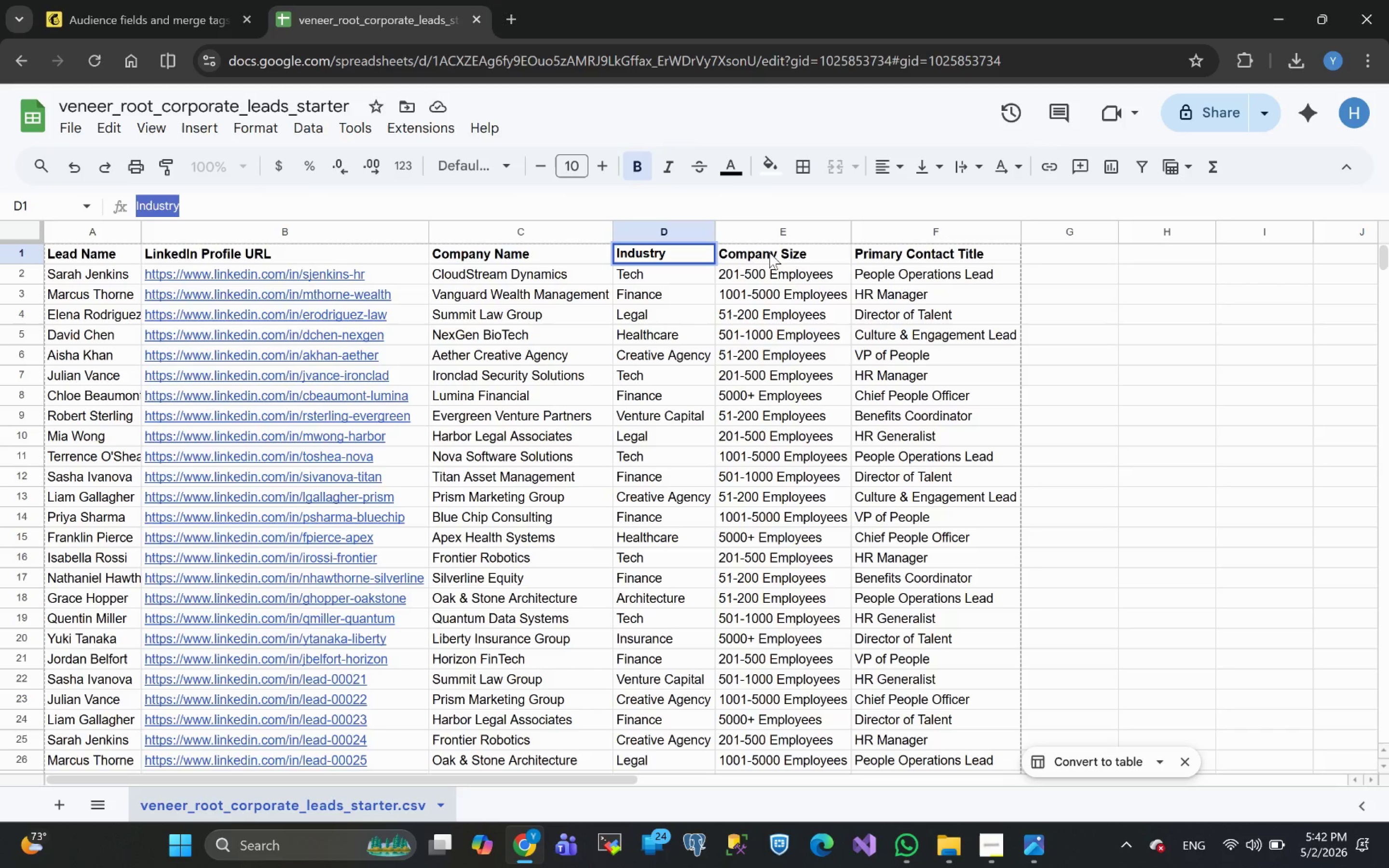 
left_click([766, 248])
 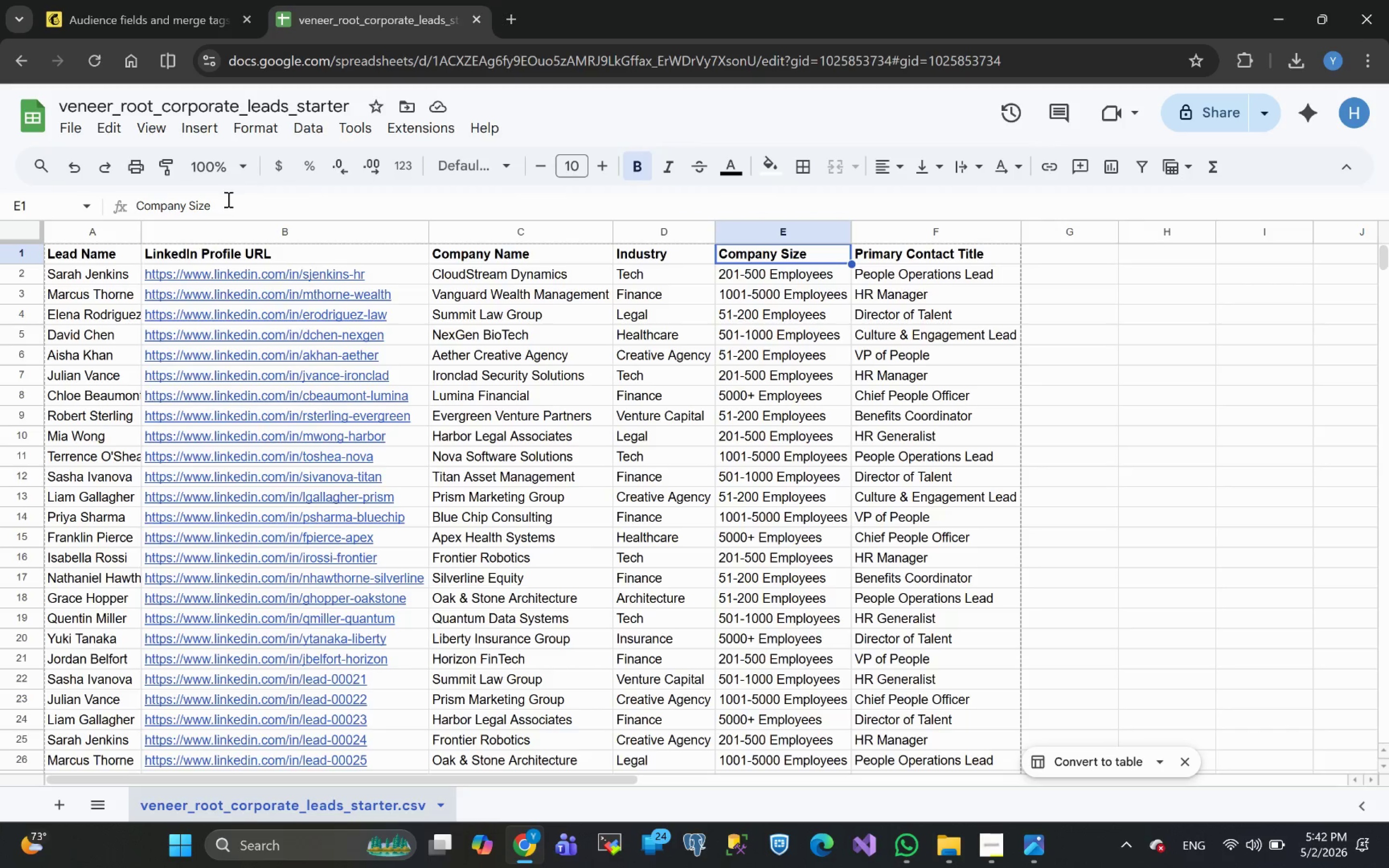 
left_click_drag(start_coordinate=[227, 202], to_coordinate=[0, 209])
 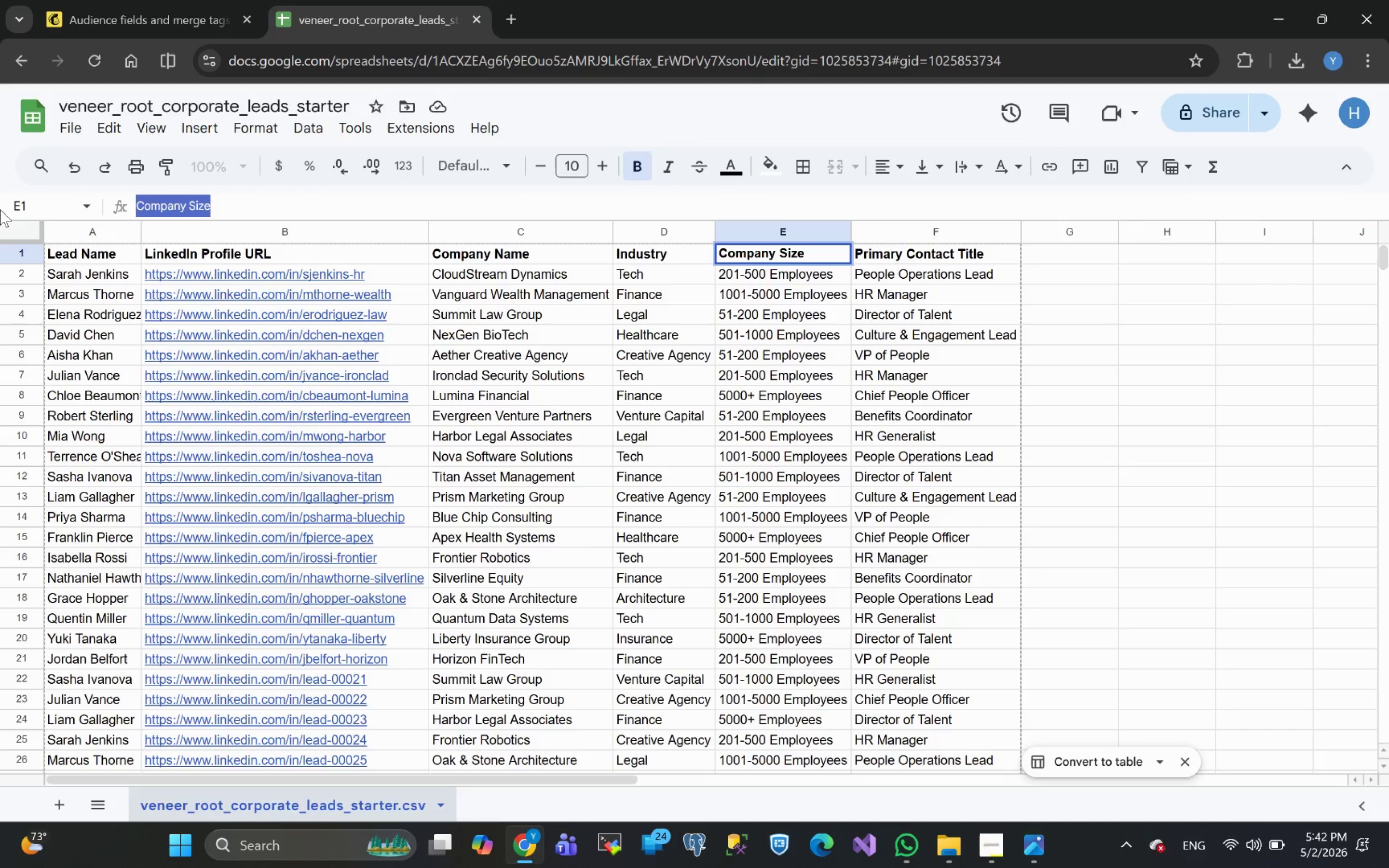 
key(Control+C)
 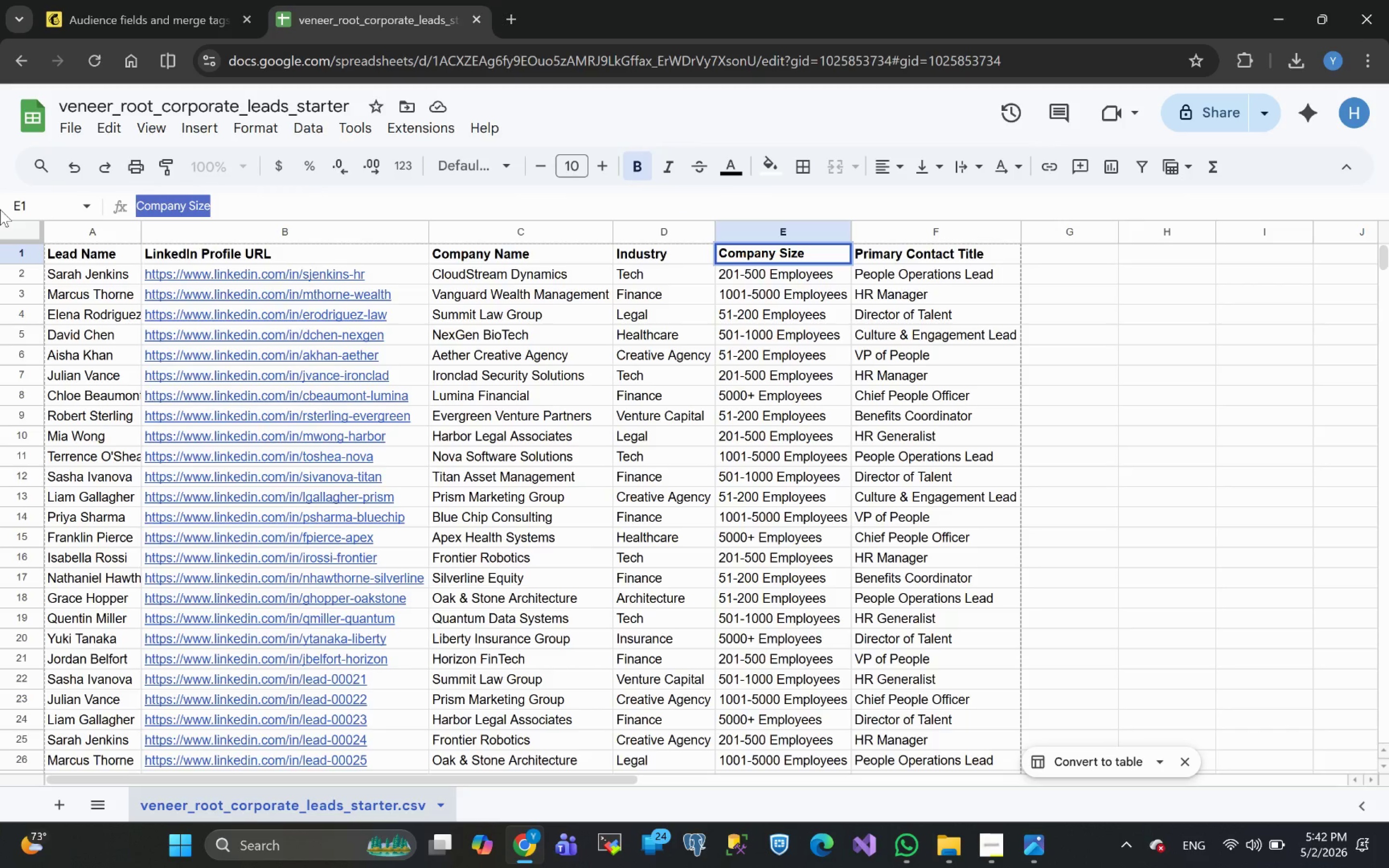 
key(Control+C)
 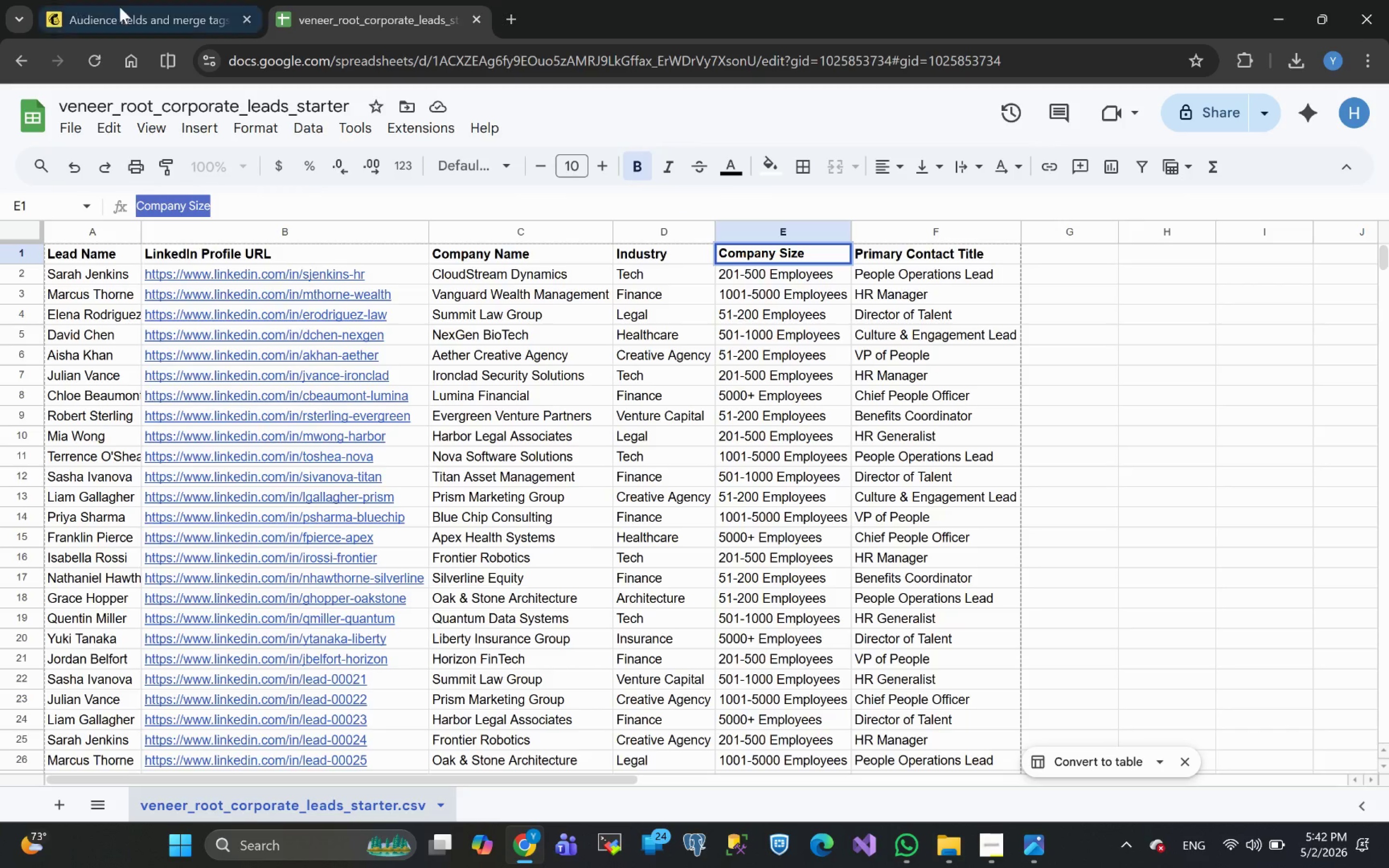 
left_click([132, 37])
 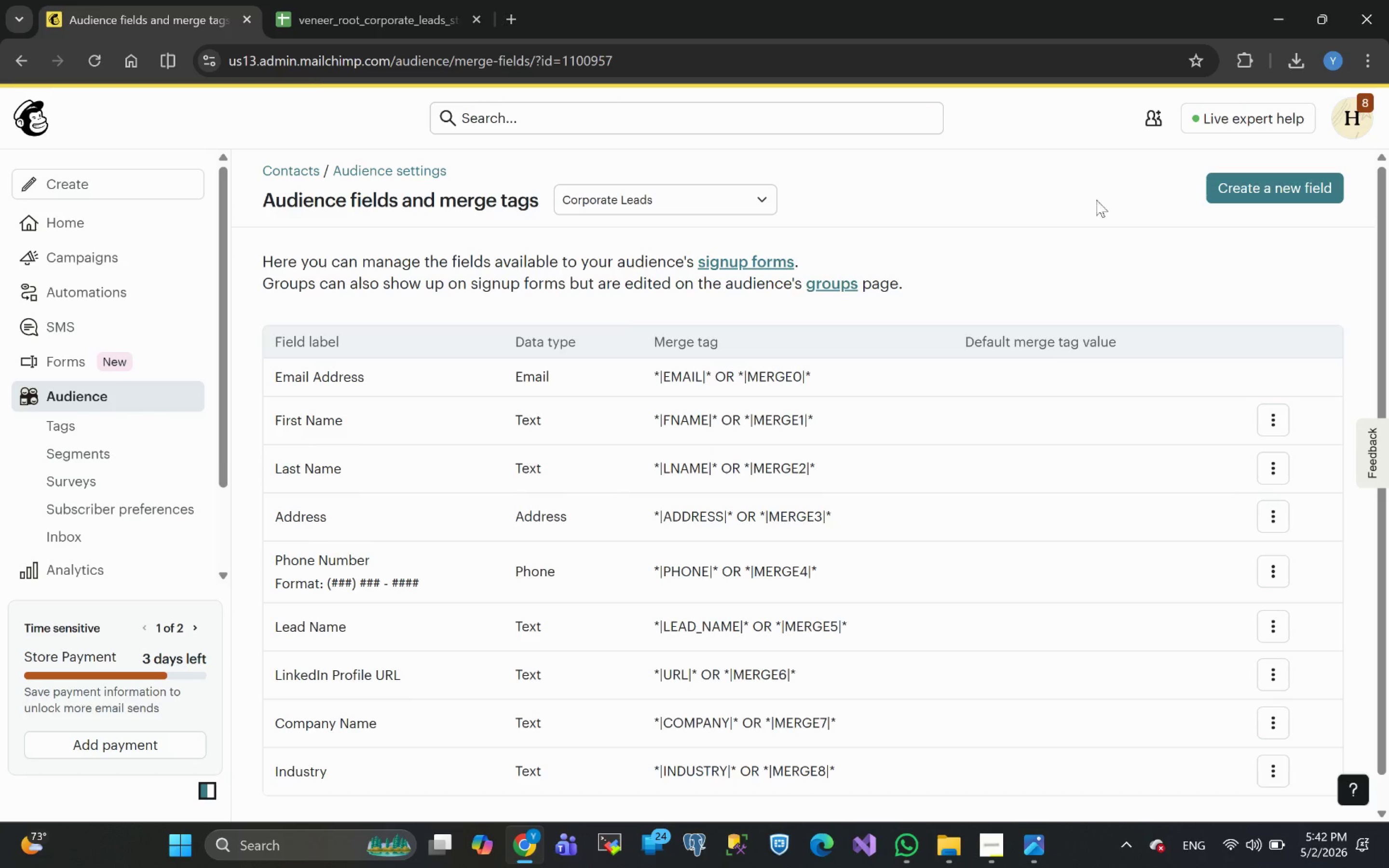 
left_click([1239, 197])
 